 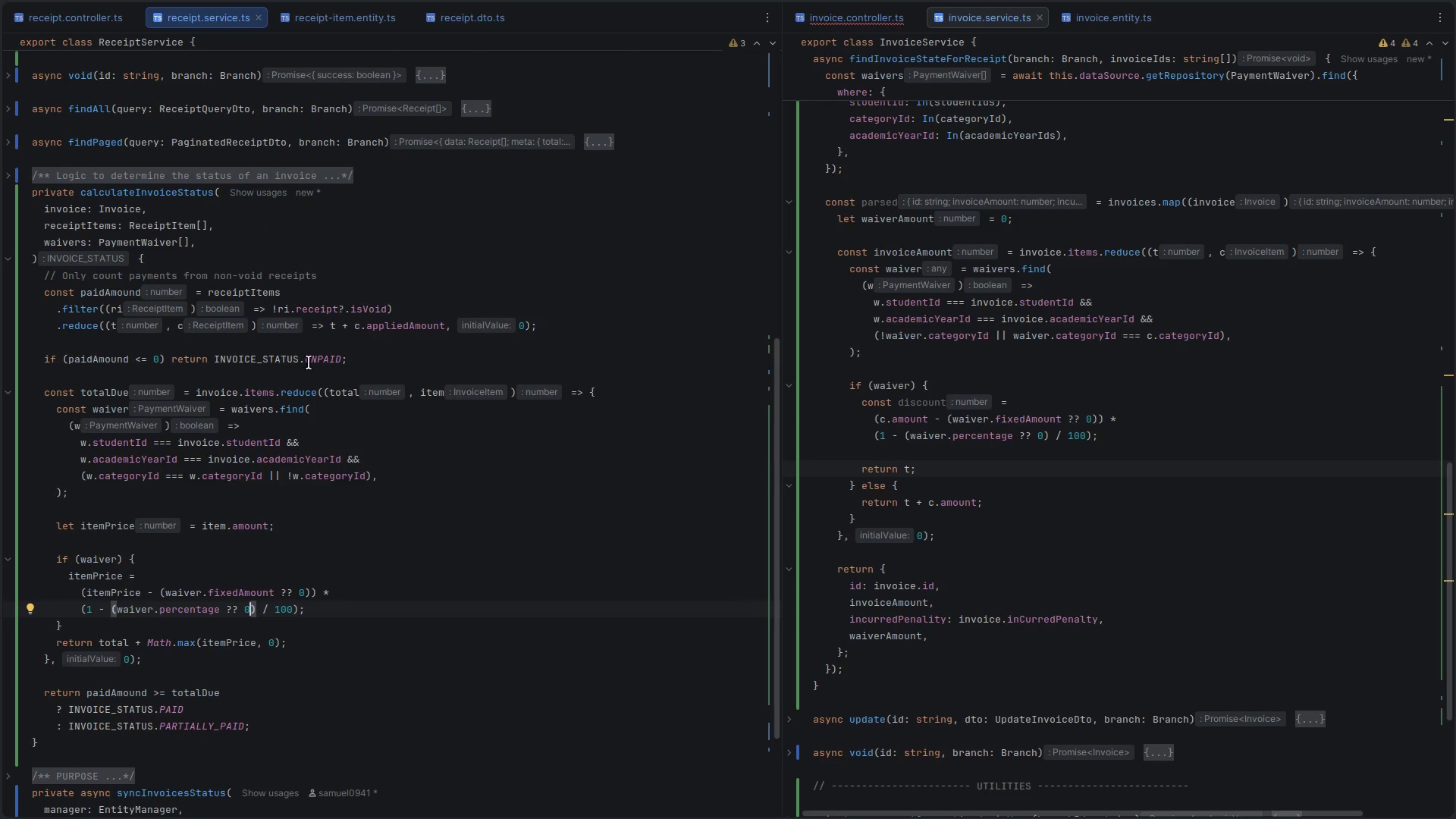 
left_click_drag(start_coordinate=[94, 278], to_coordinate=[340, 280])
 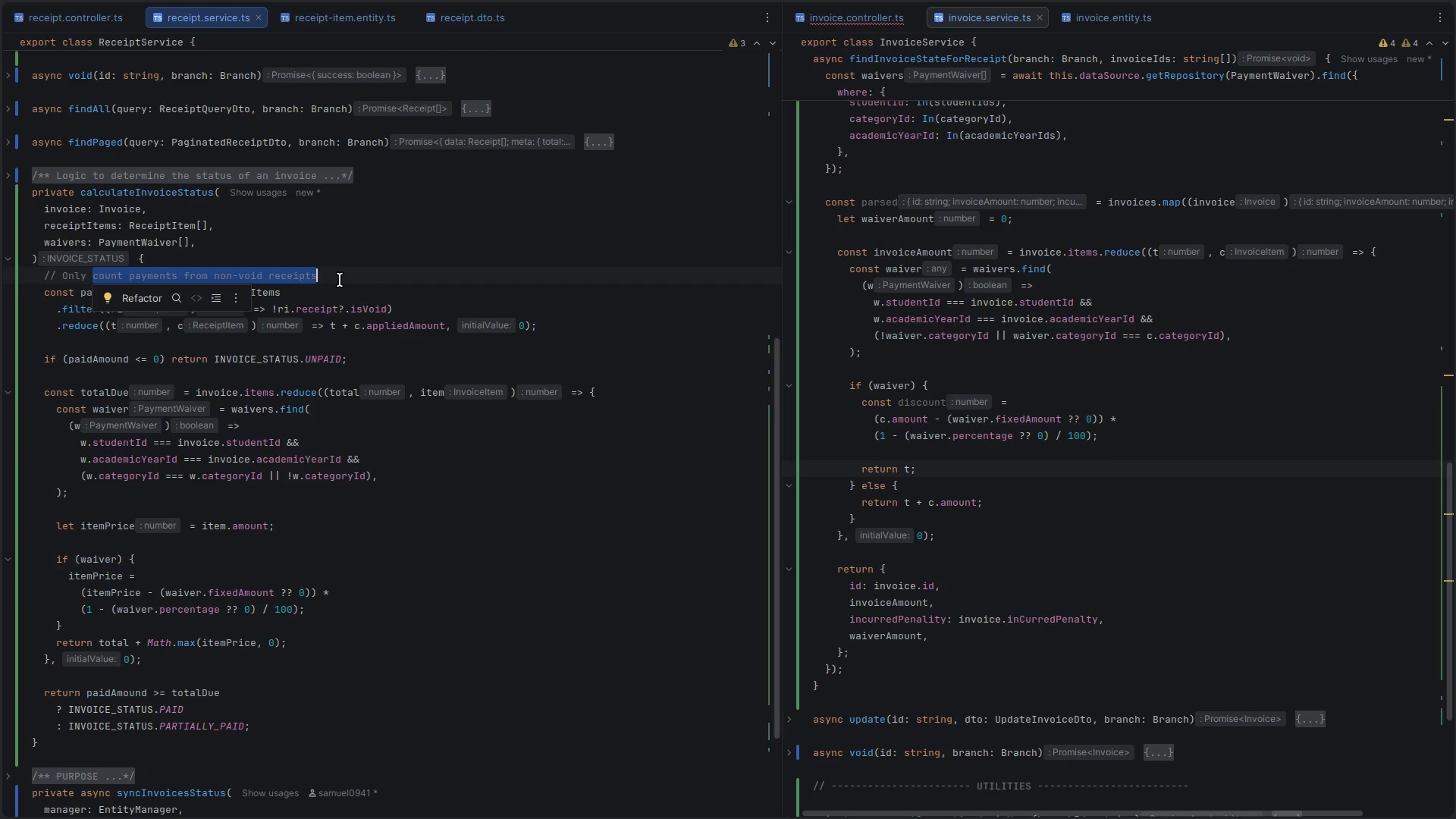 
scroll: coordinate [340, 280], scroll_direction: down, amount: 4.0
 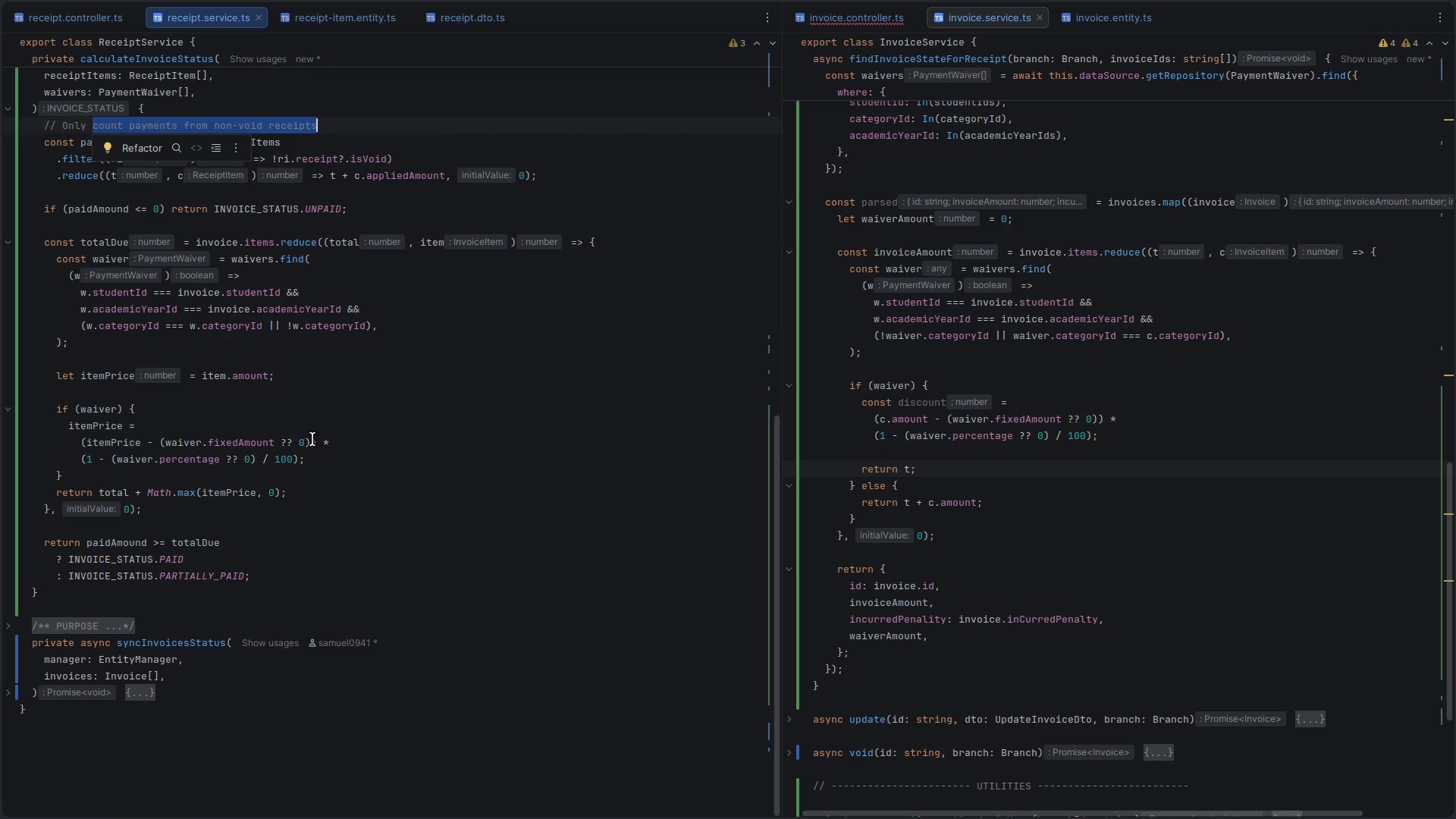 
scroll: coordinate [312, 439], scroll_direction: up, amount: 2.0
 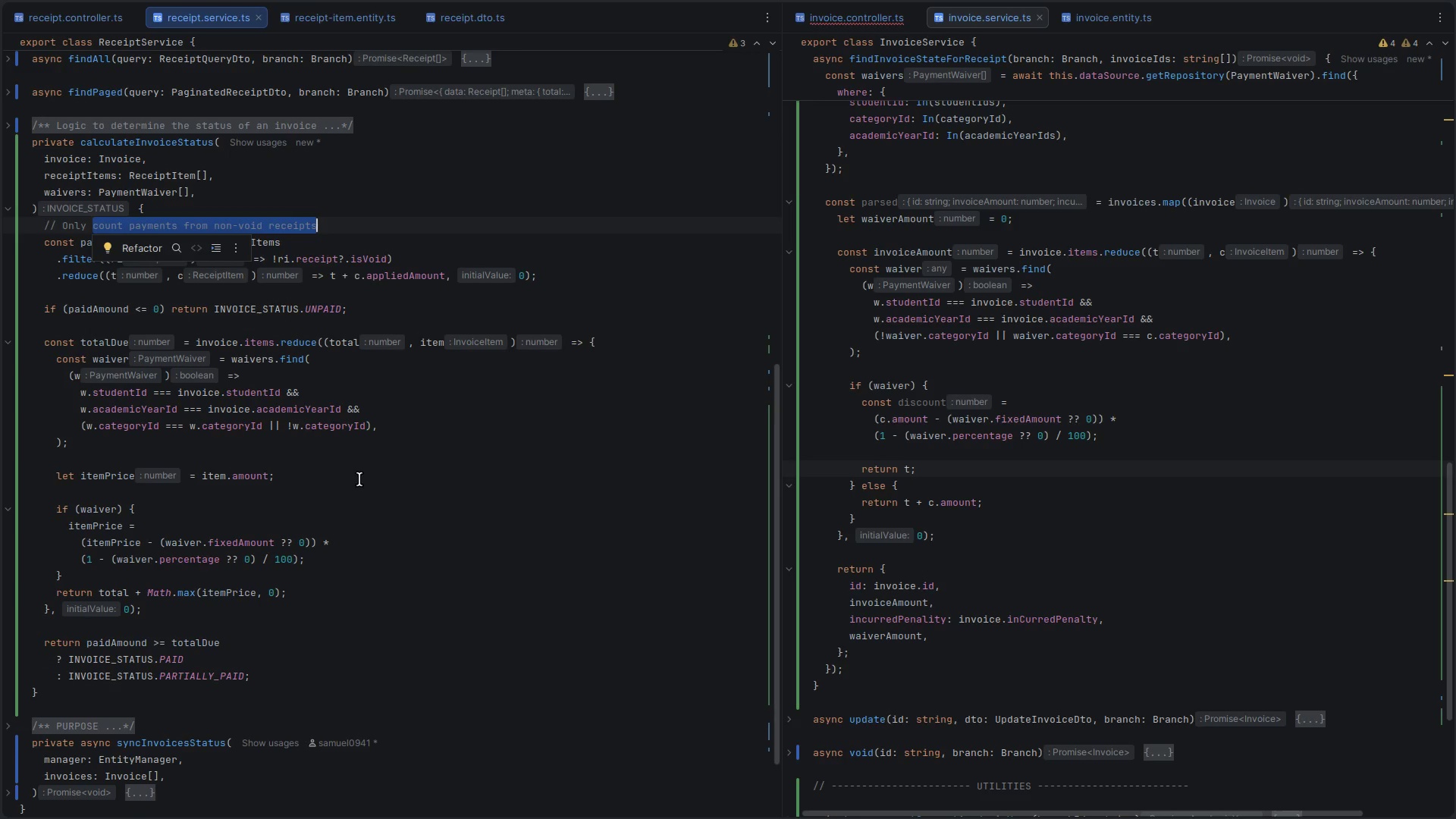 
left_click([398, 520])
 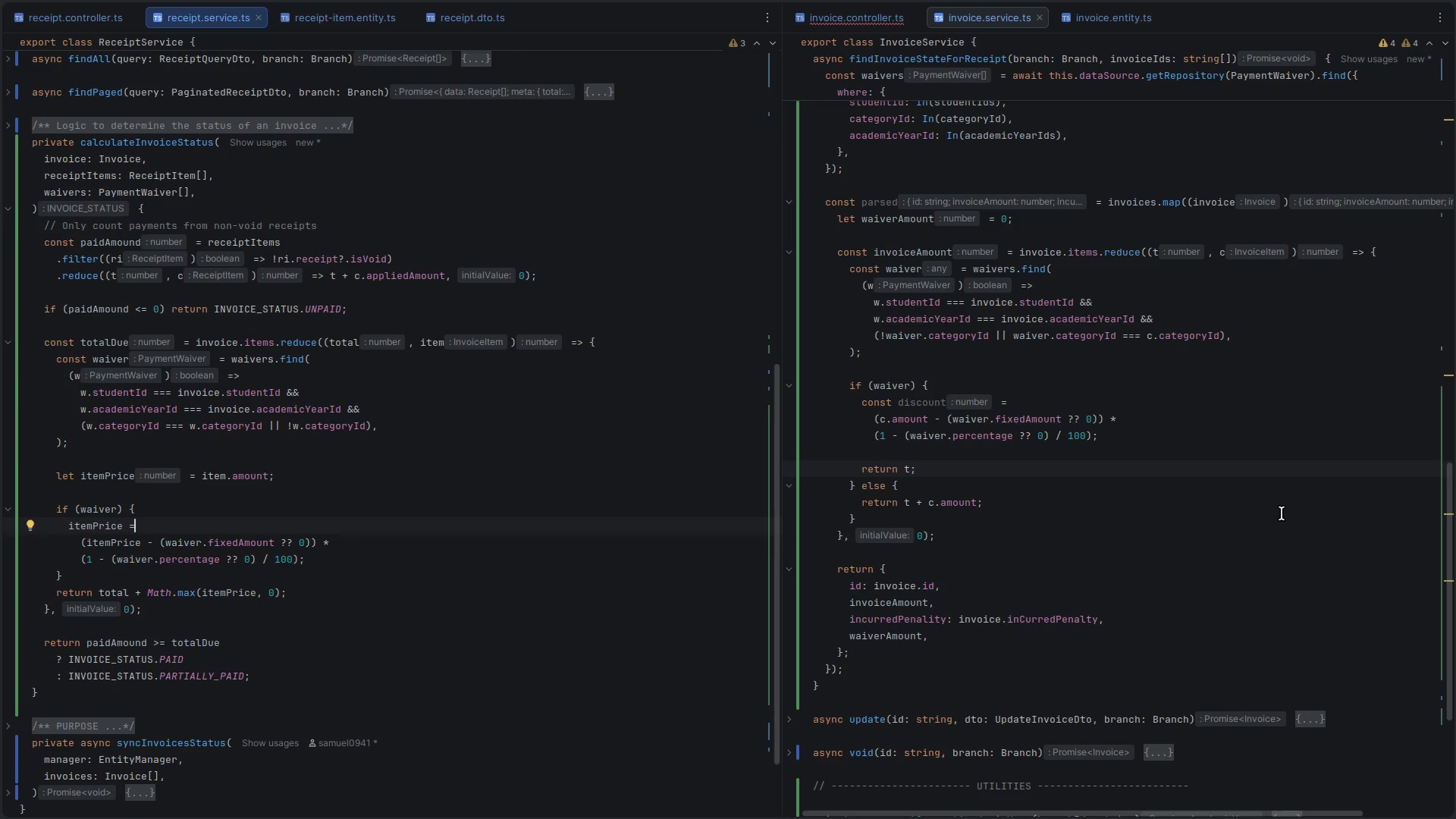 
wait(6.6)
 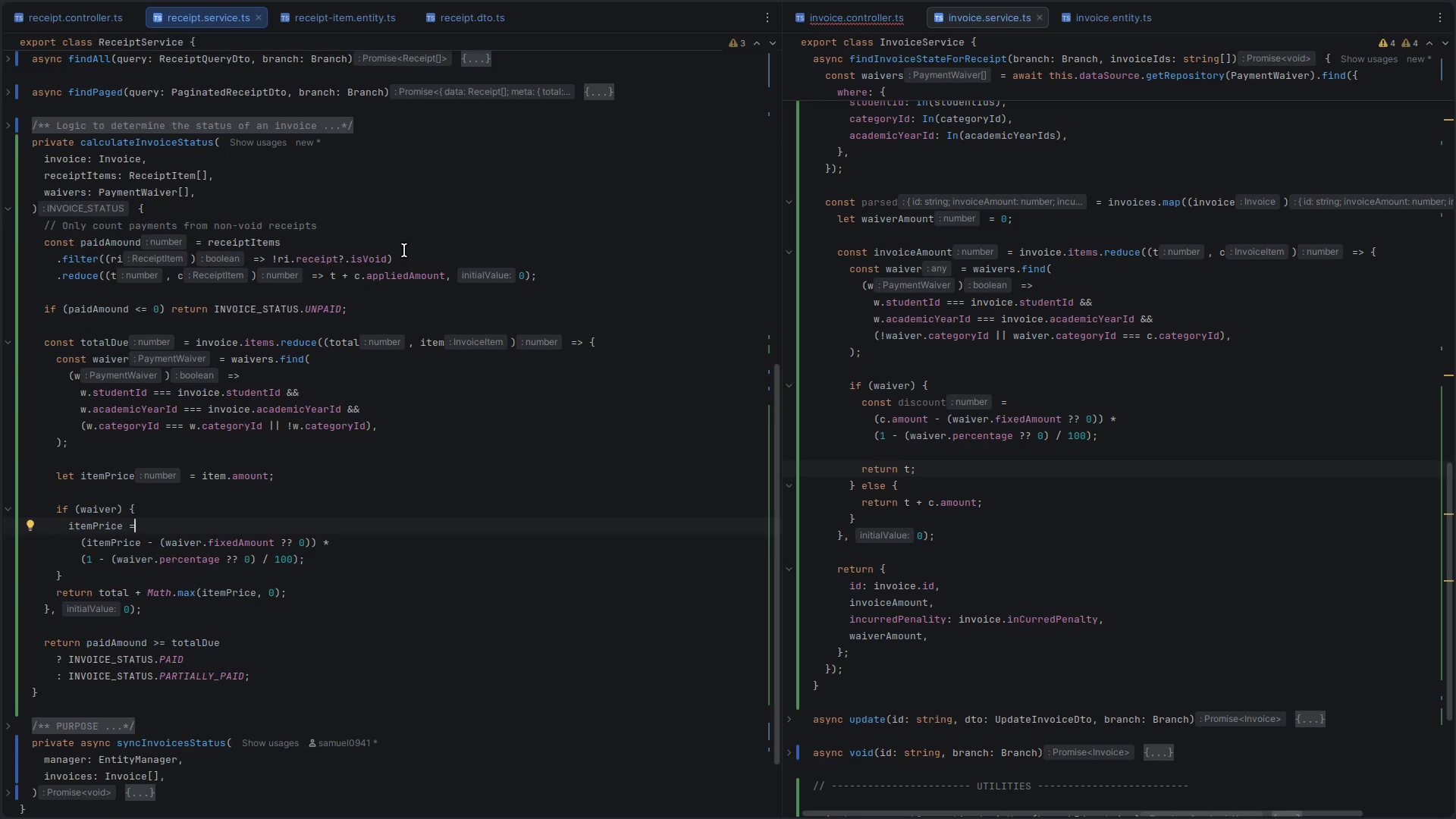 
scroll: coordinate [479, 513], scroll_direction: down, amount: 3.0
 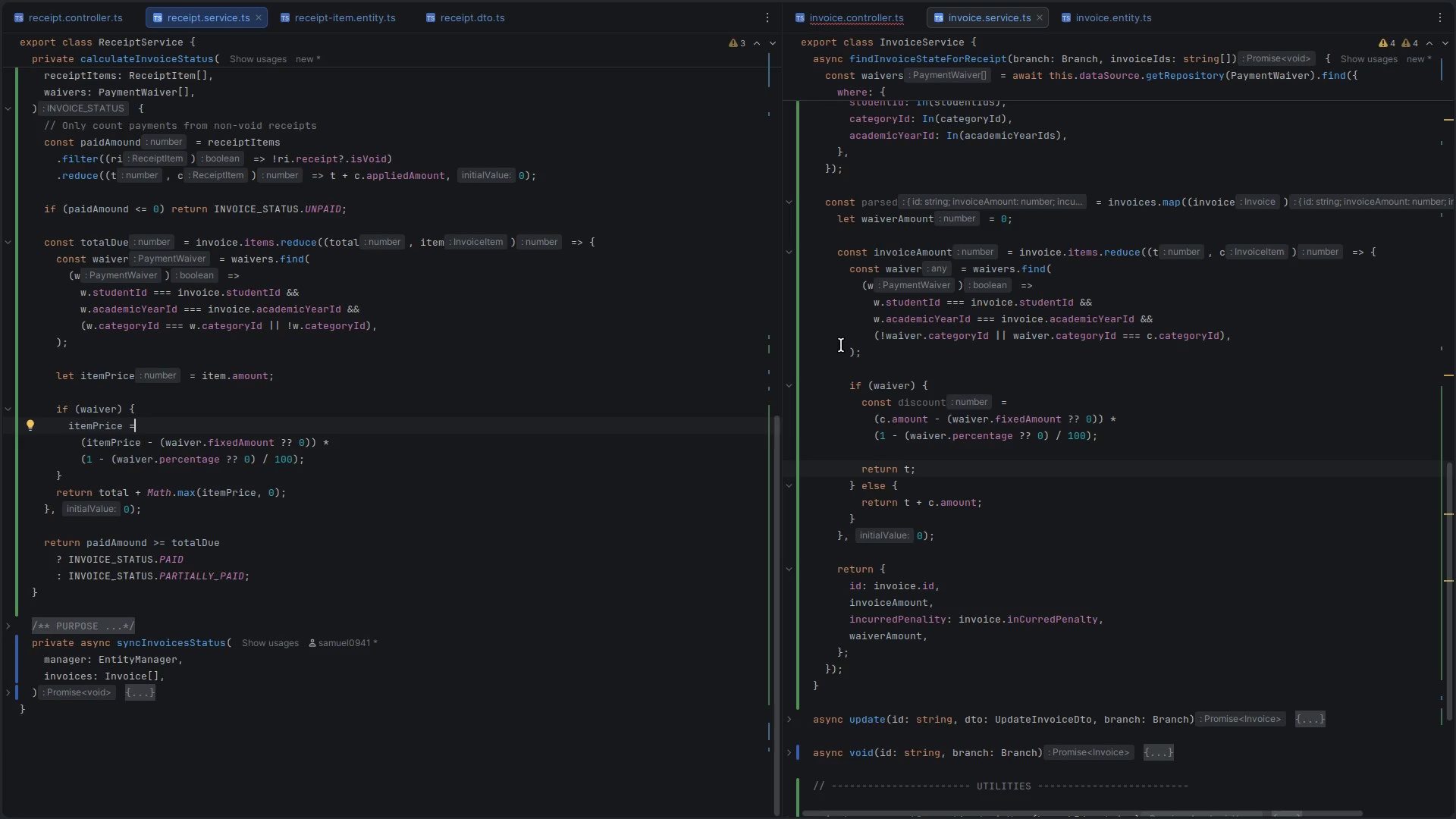 
scroll: coordinate [540, 284], scroll_direction: up, amount: 1.0
 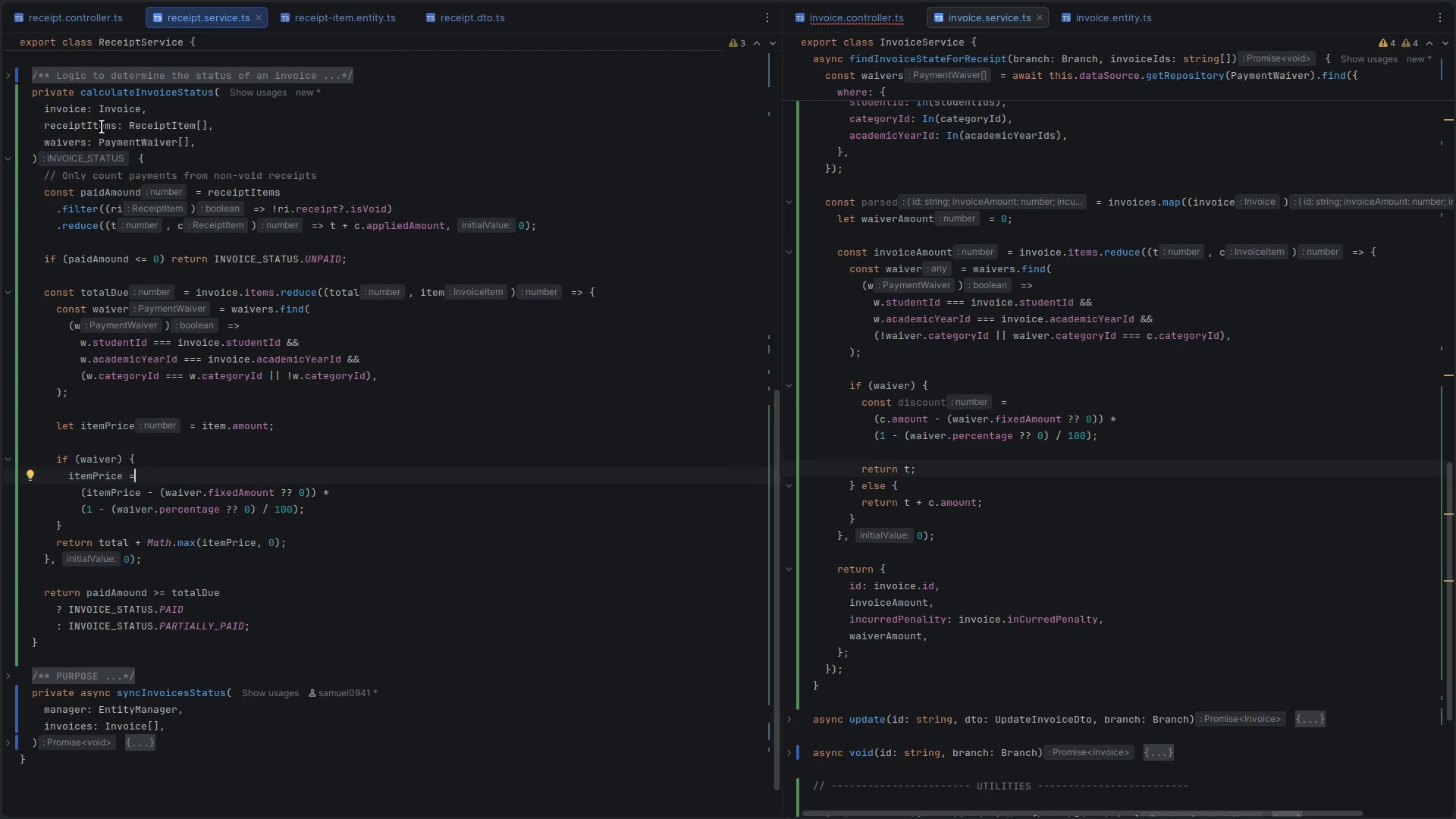 
double_click([93, 125])
 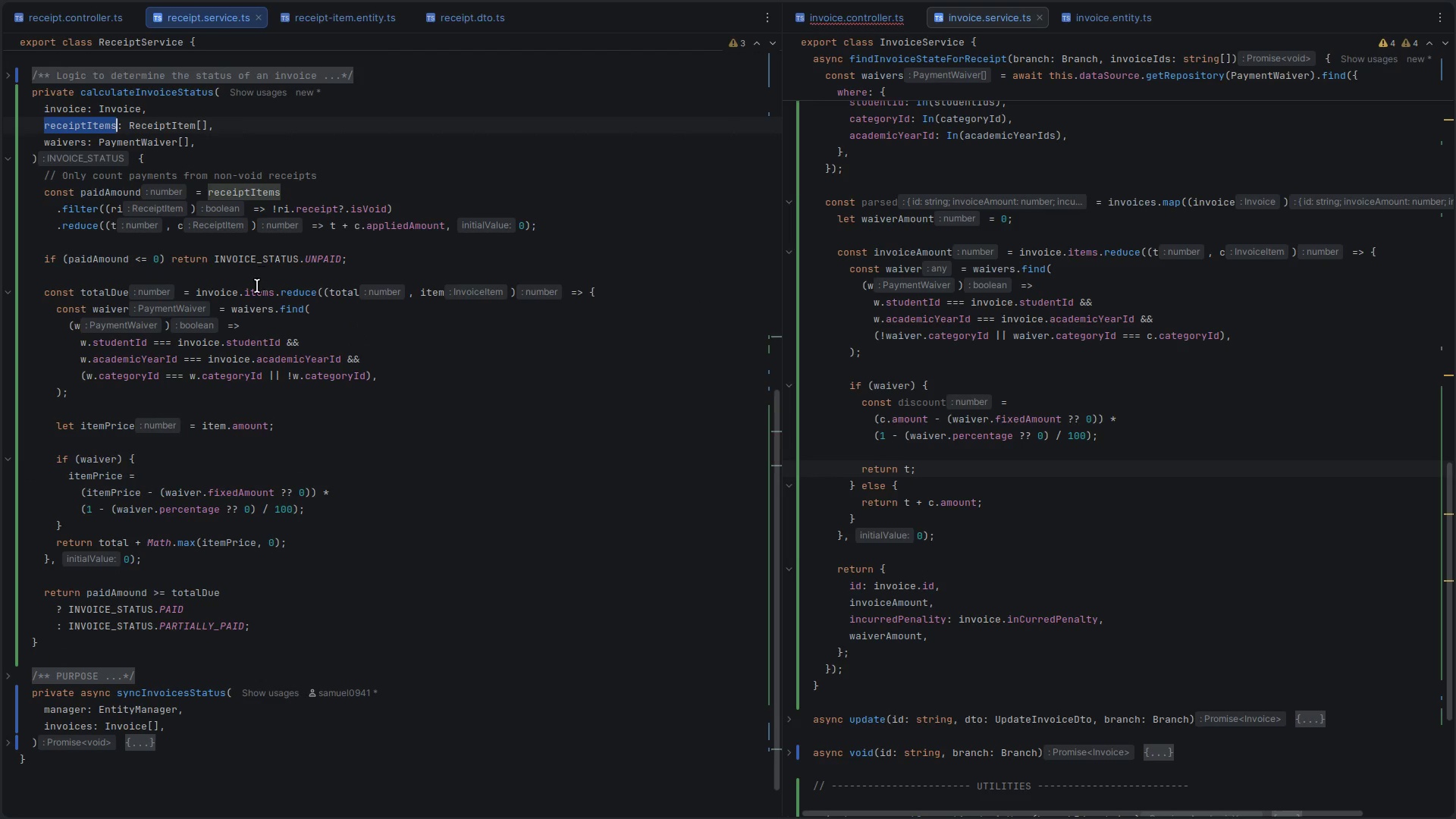 
wait(7.28)
 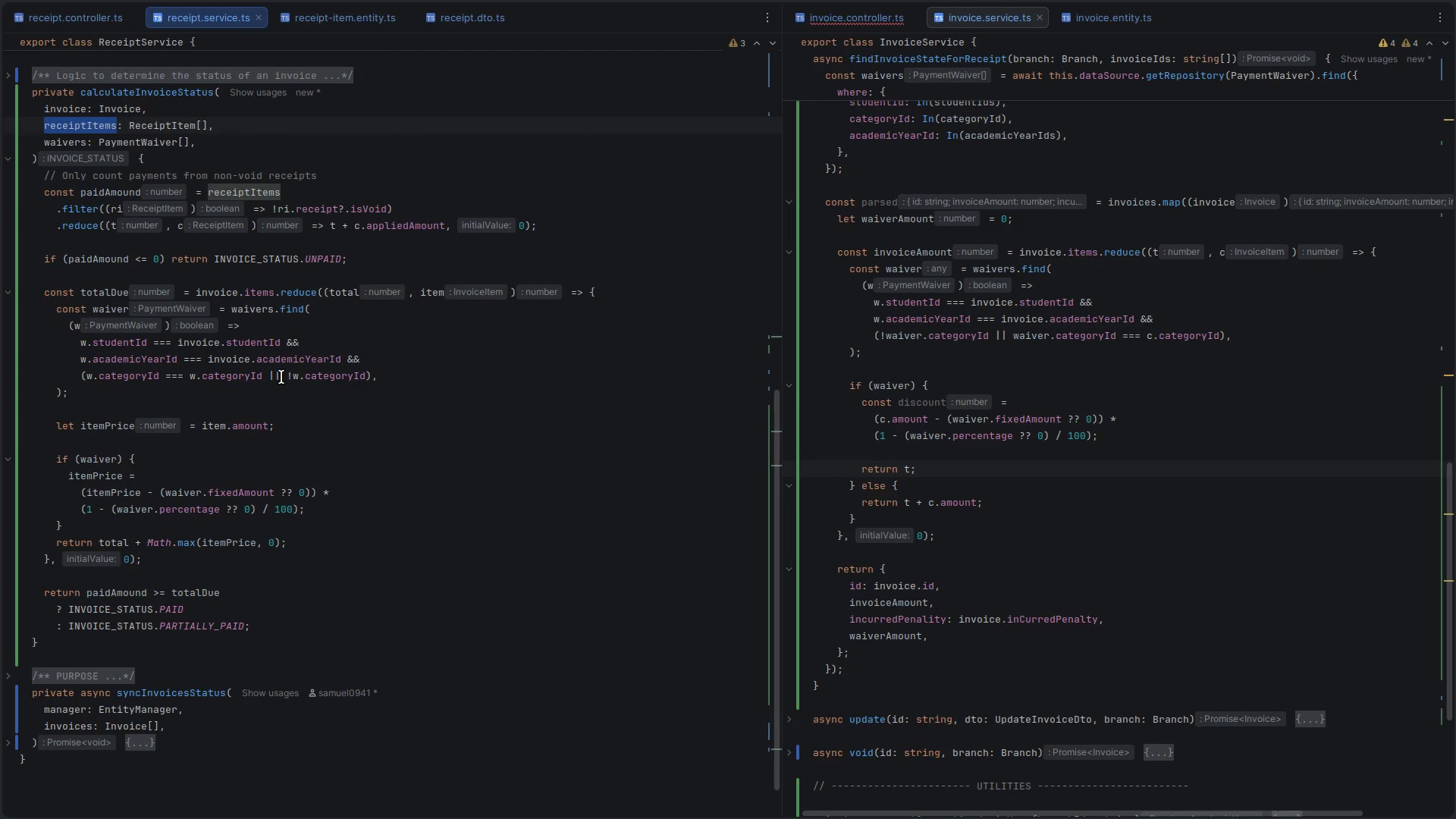 
double_click([89, 123])
 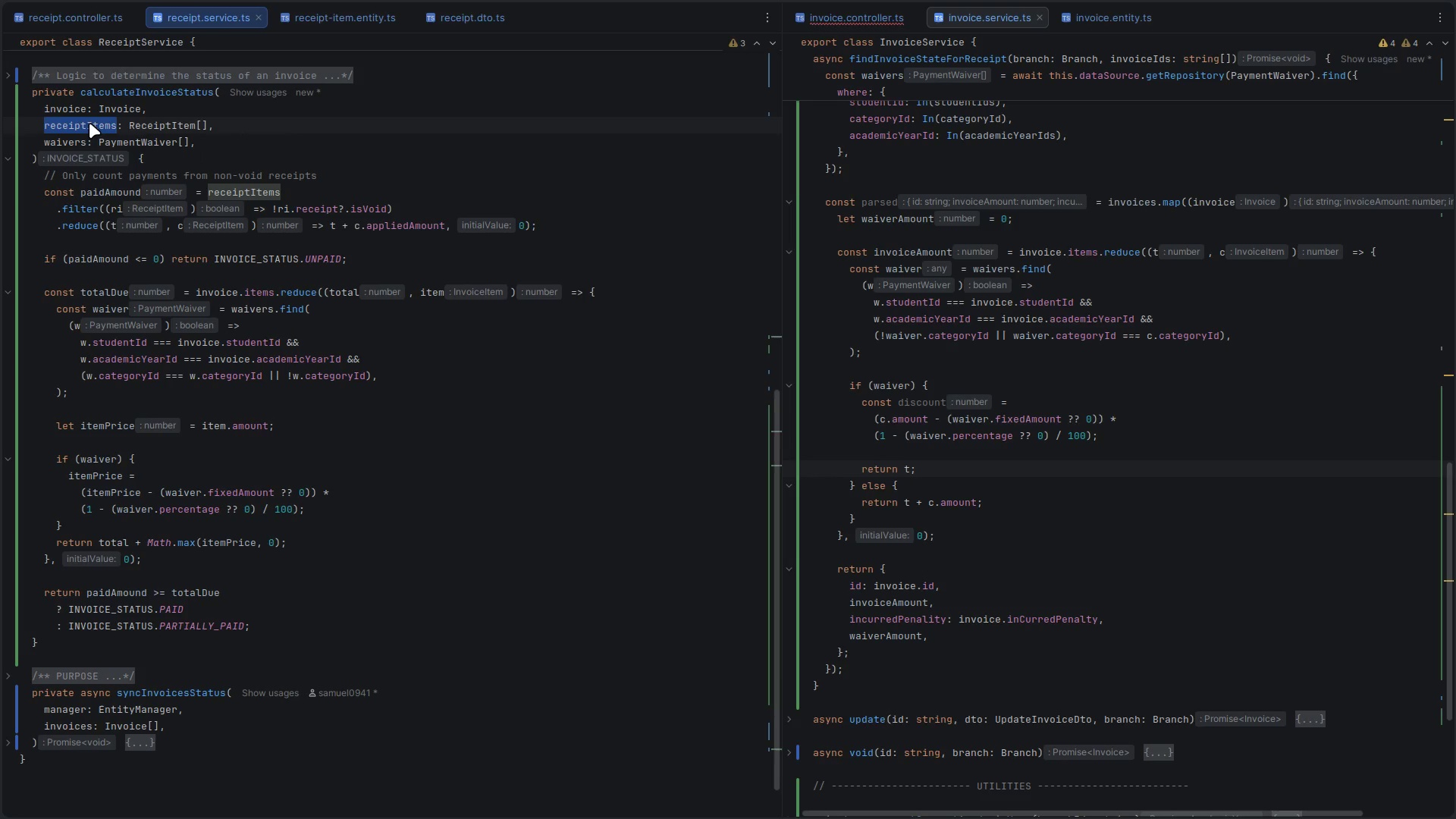 
key(Control+D)
 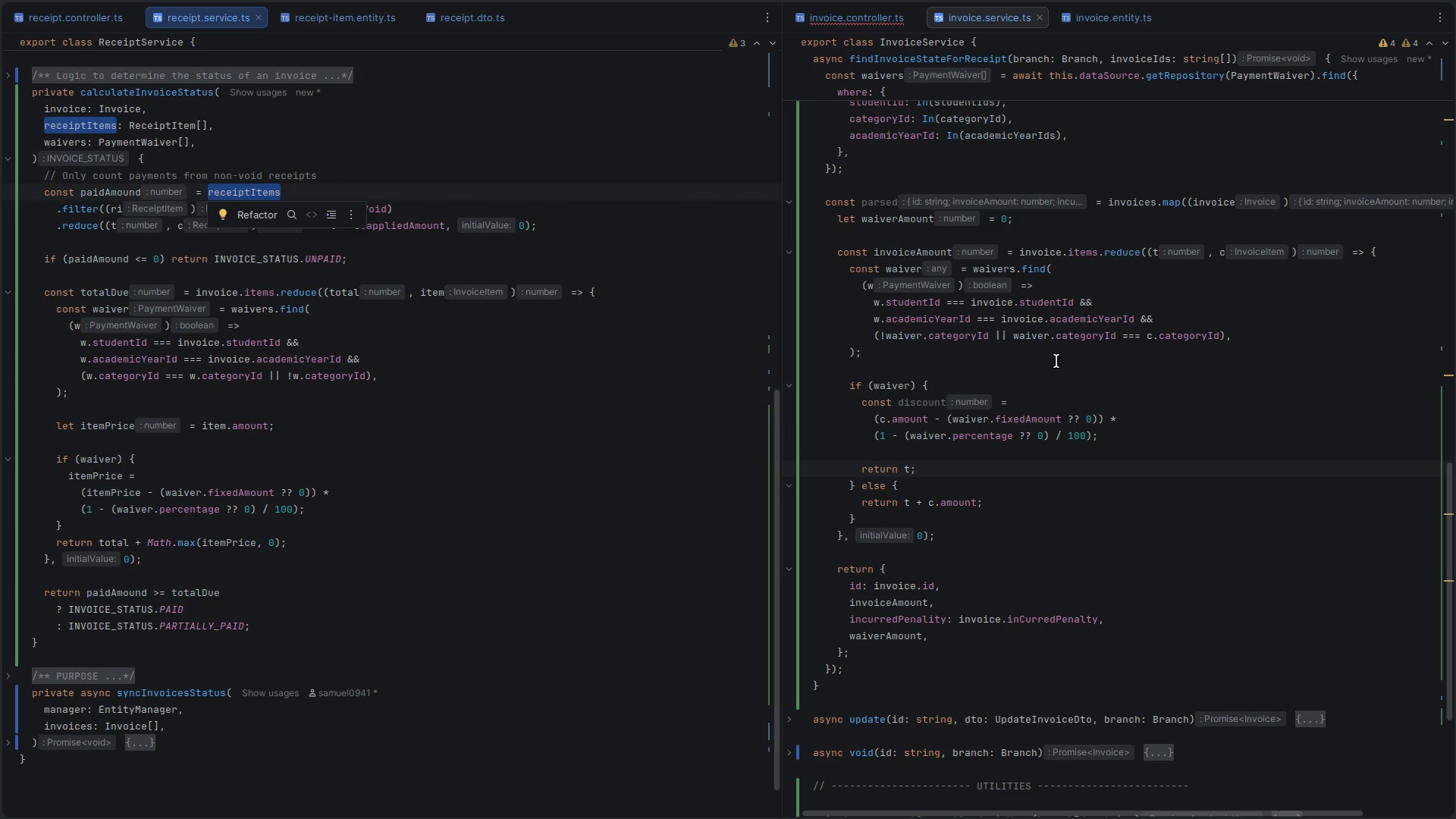 
double_click([902, 220])
 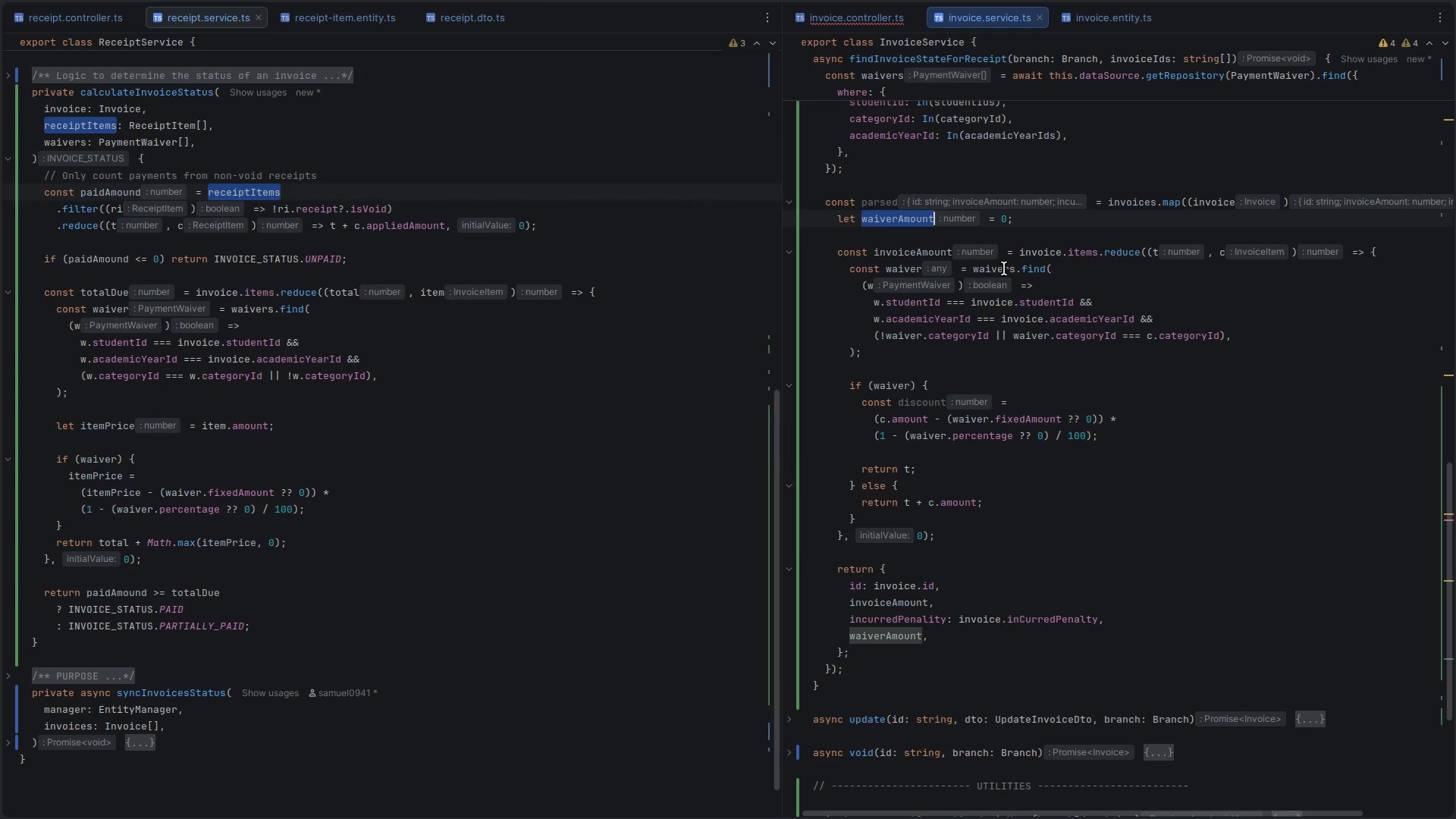 
mouse_move([937, 222])
 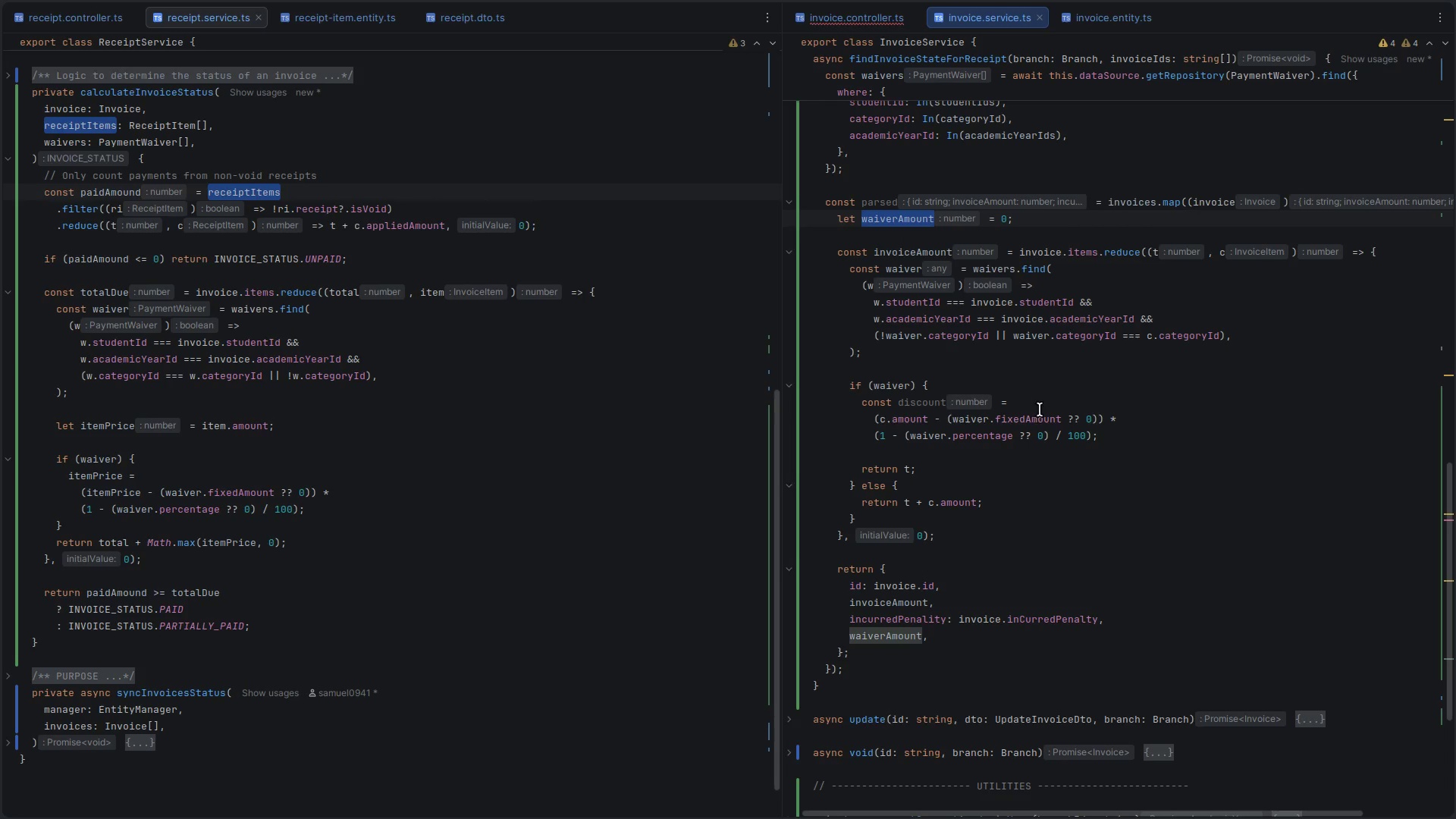 
double_click([921, 406])
 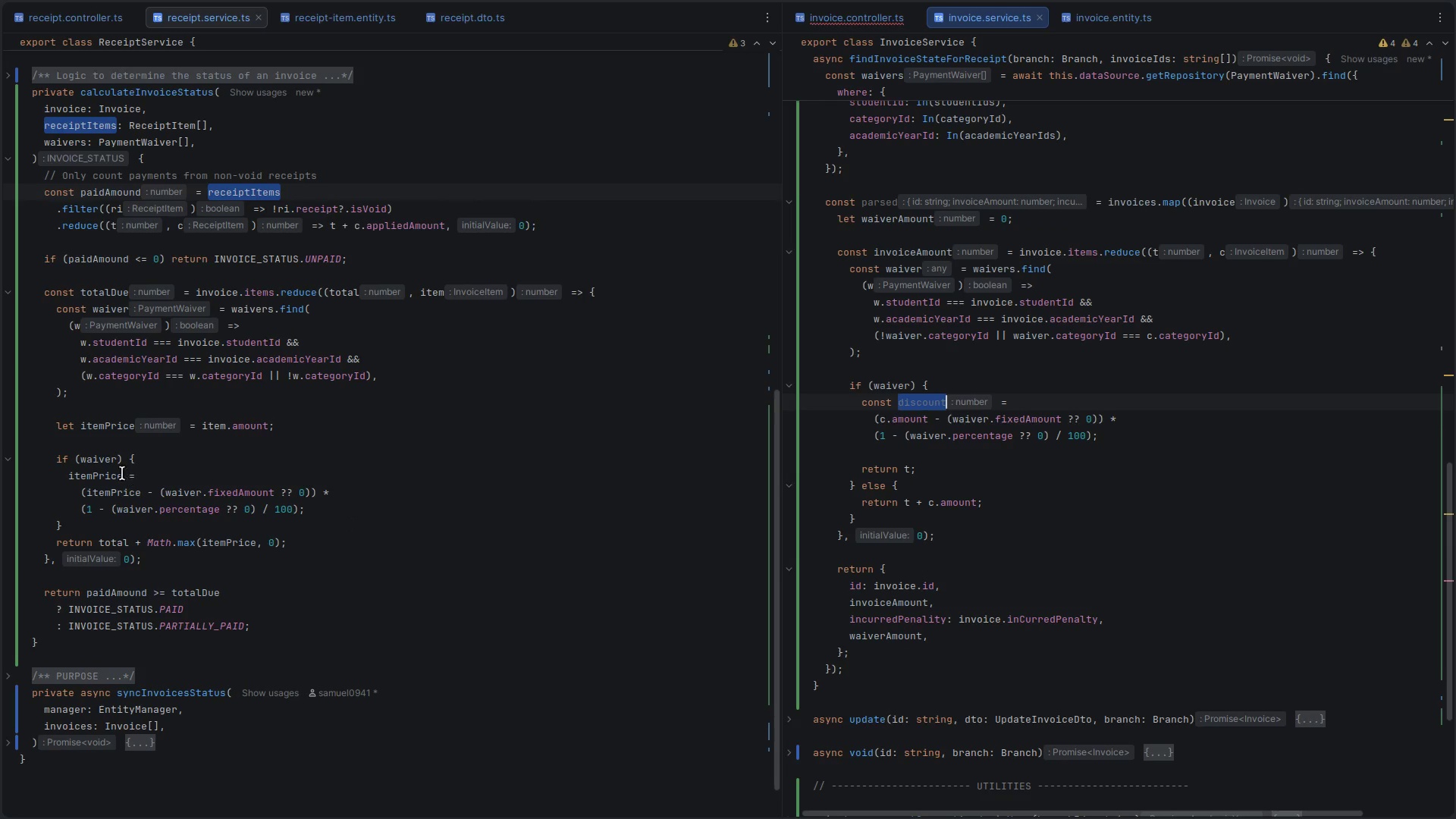 
double_click([90, 476])
 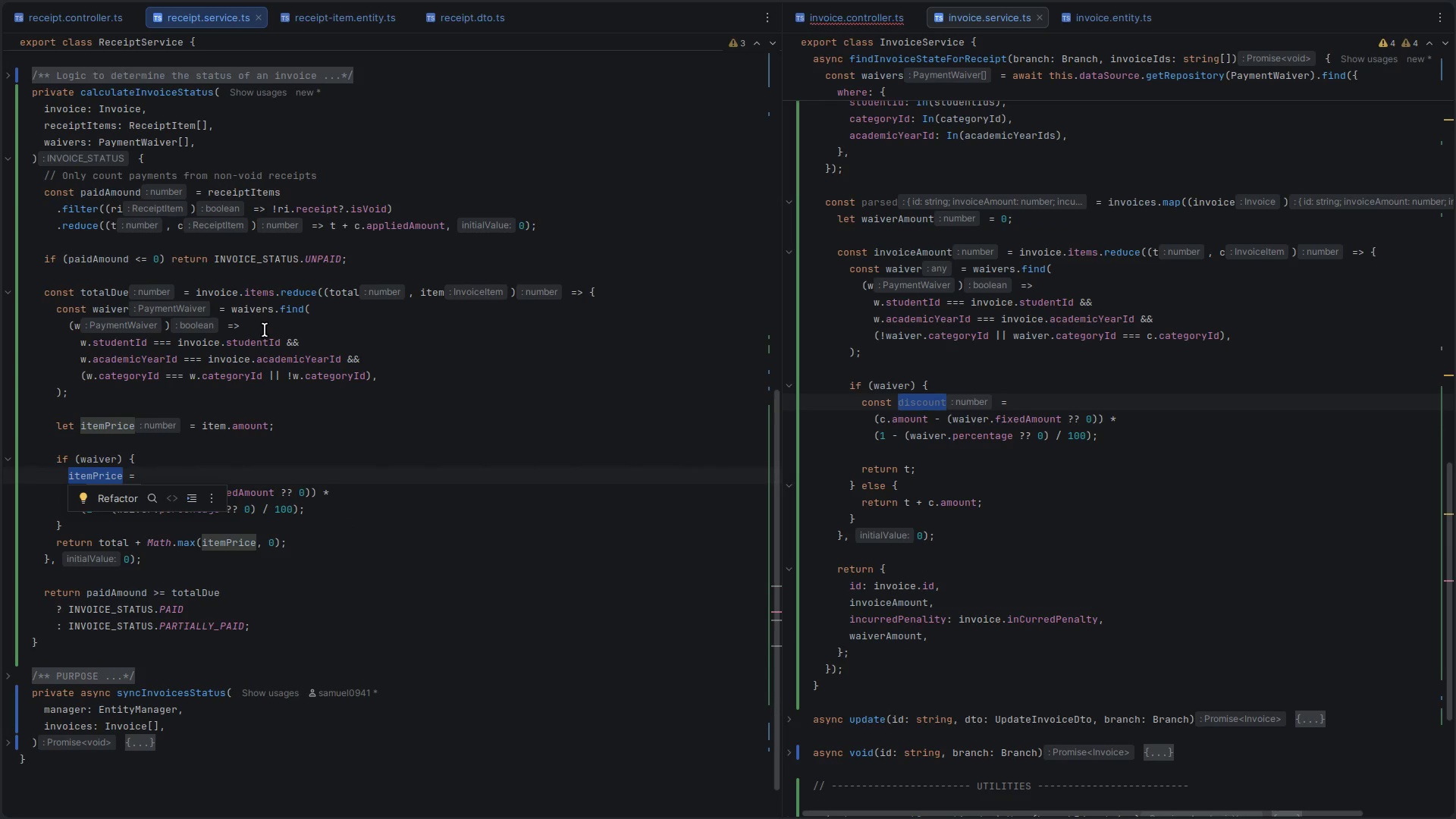 
wait(5.66)
 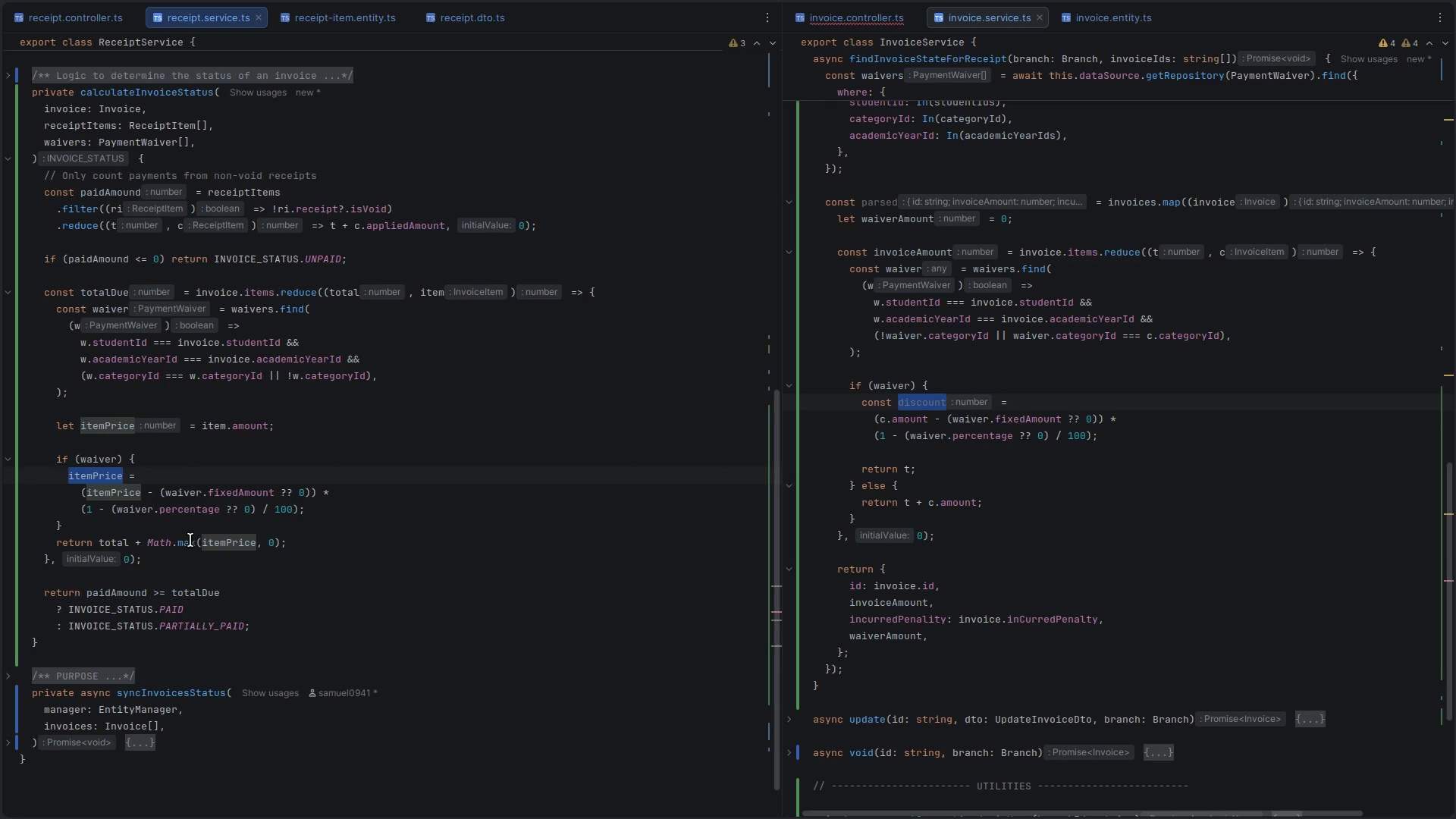 
left_click([144, 449])
 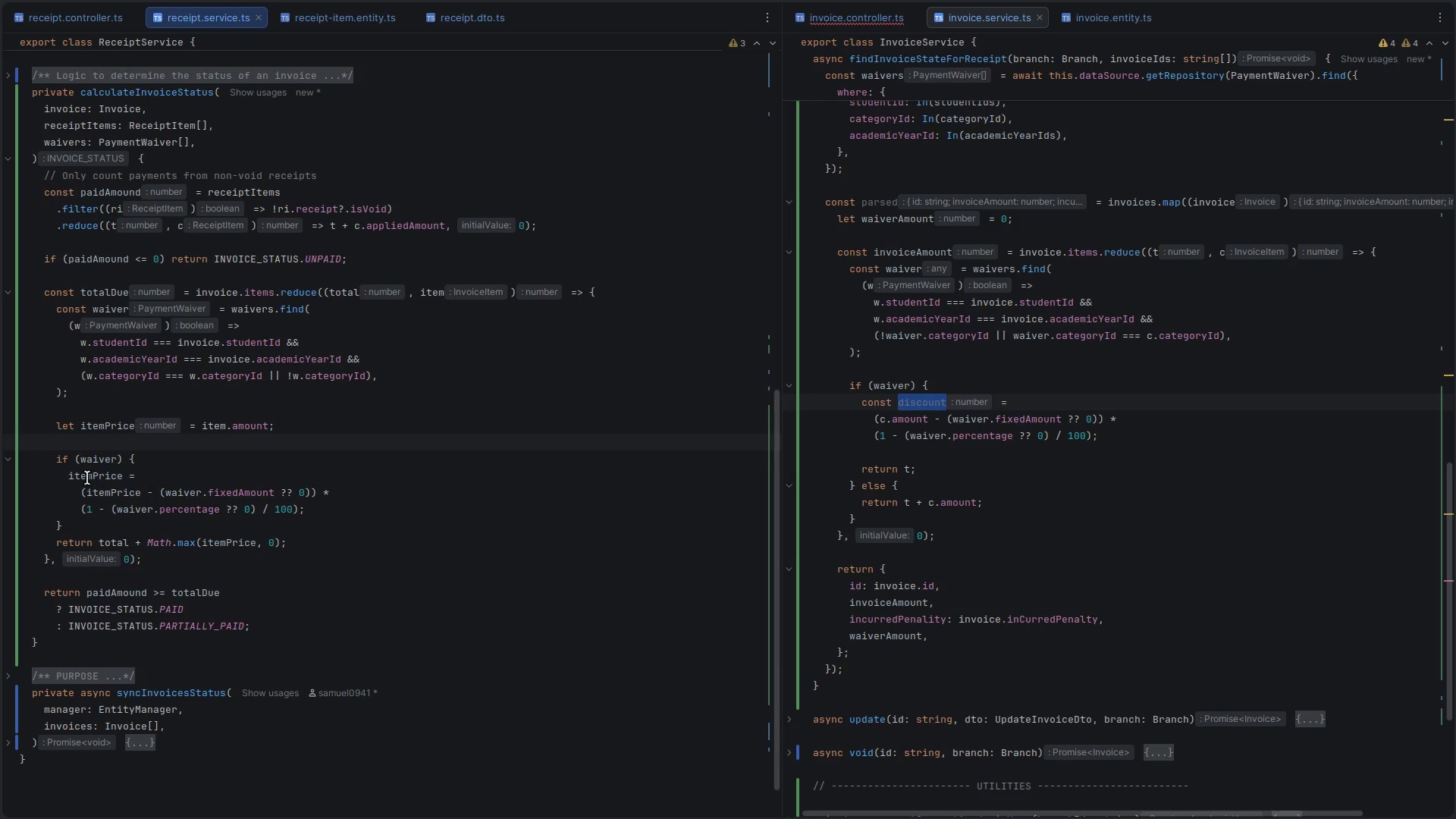 
double_click([86, 478])
 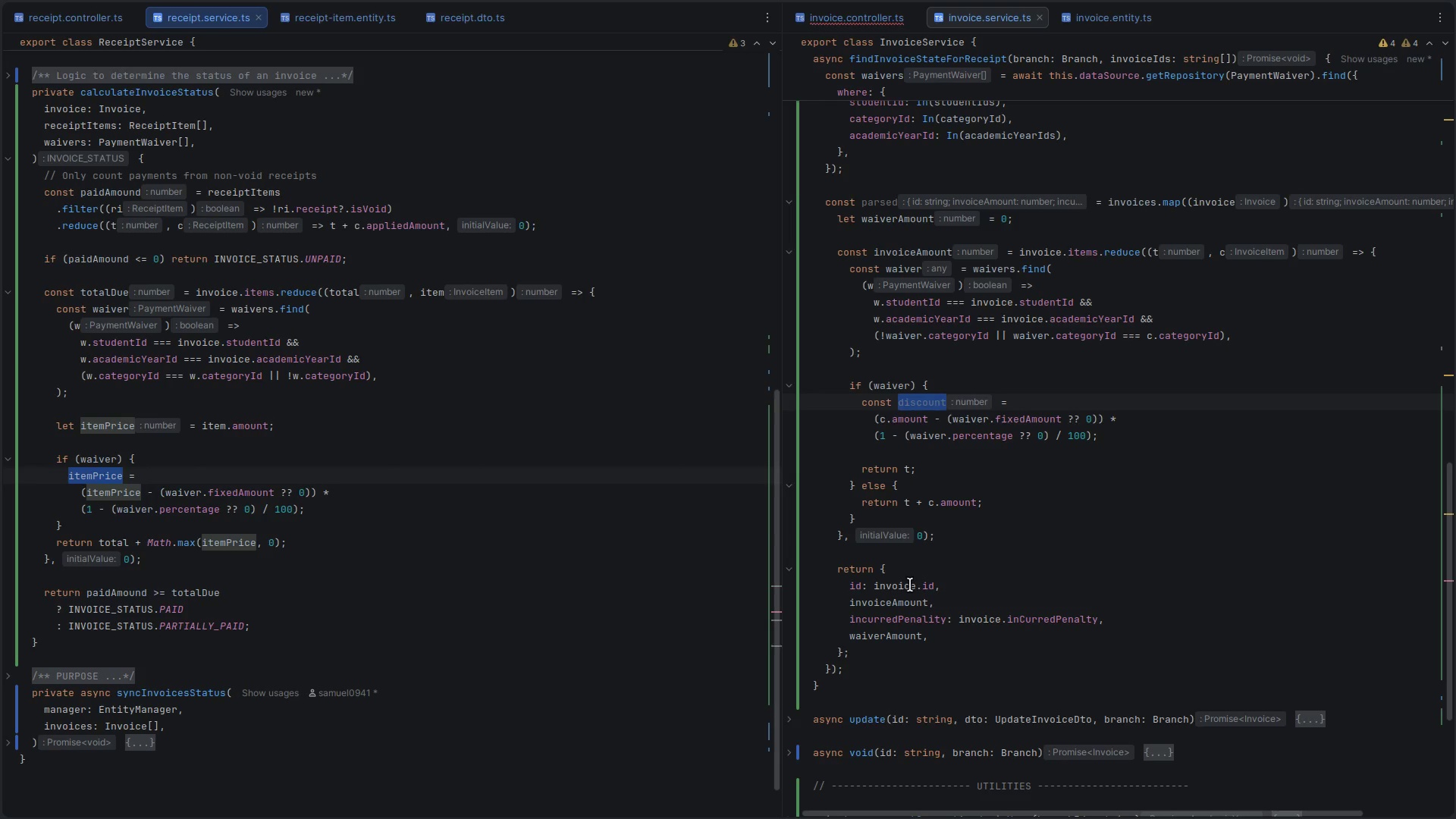 
wait(8.25)
 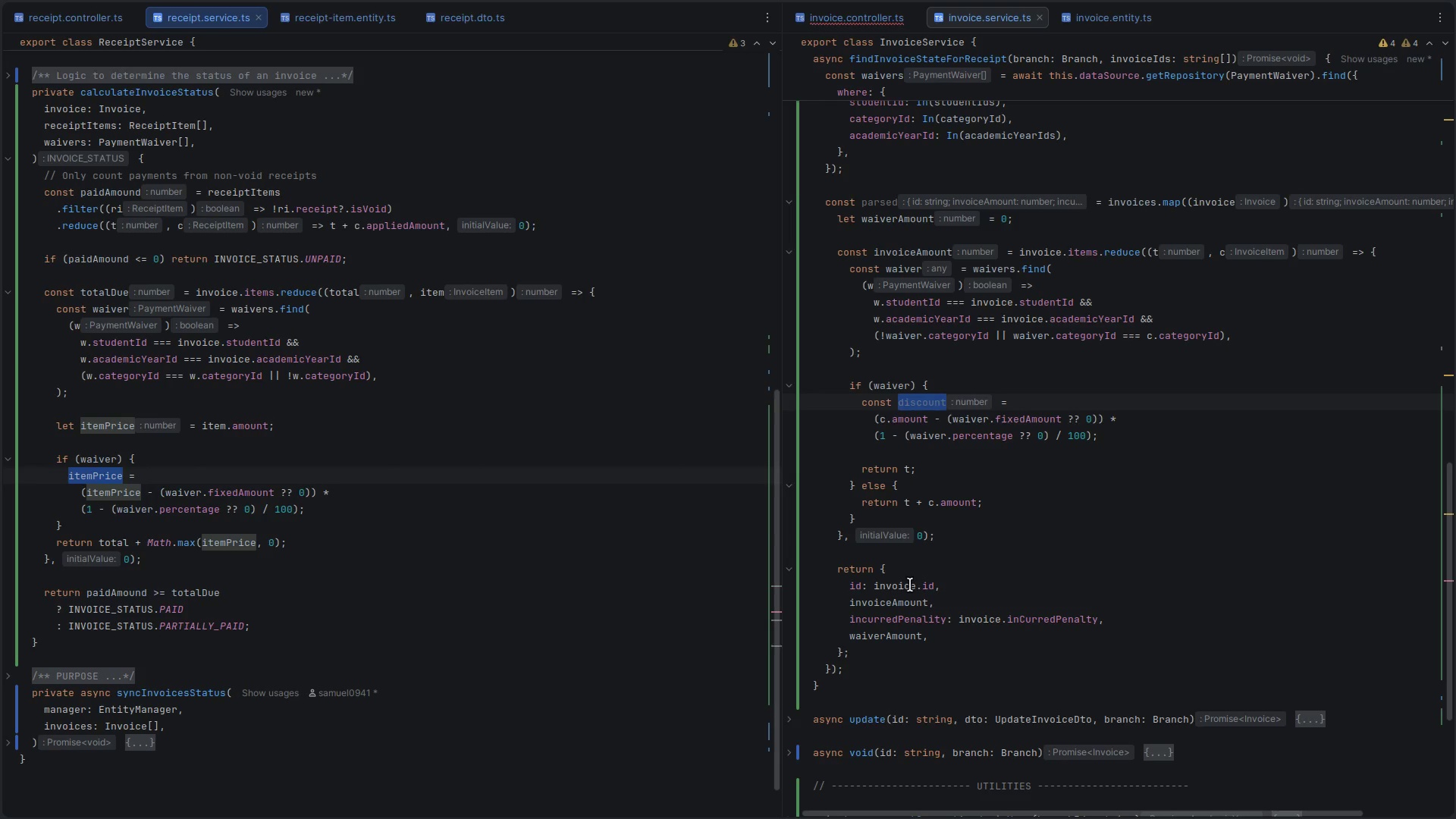 
left_click([931, 467])
 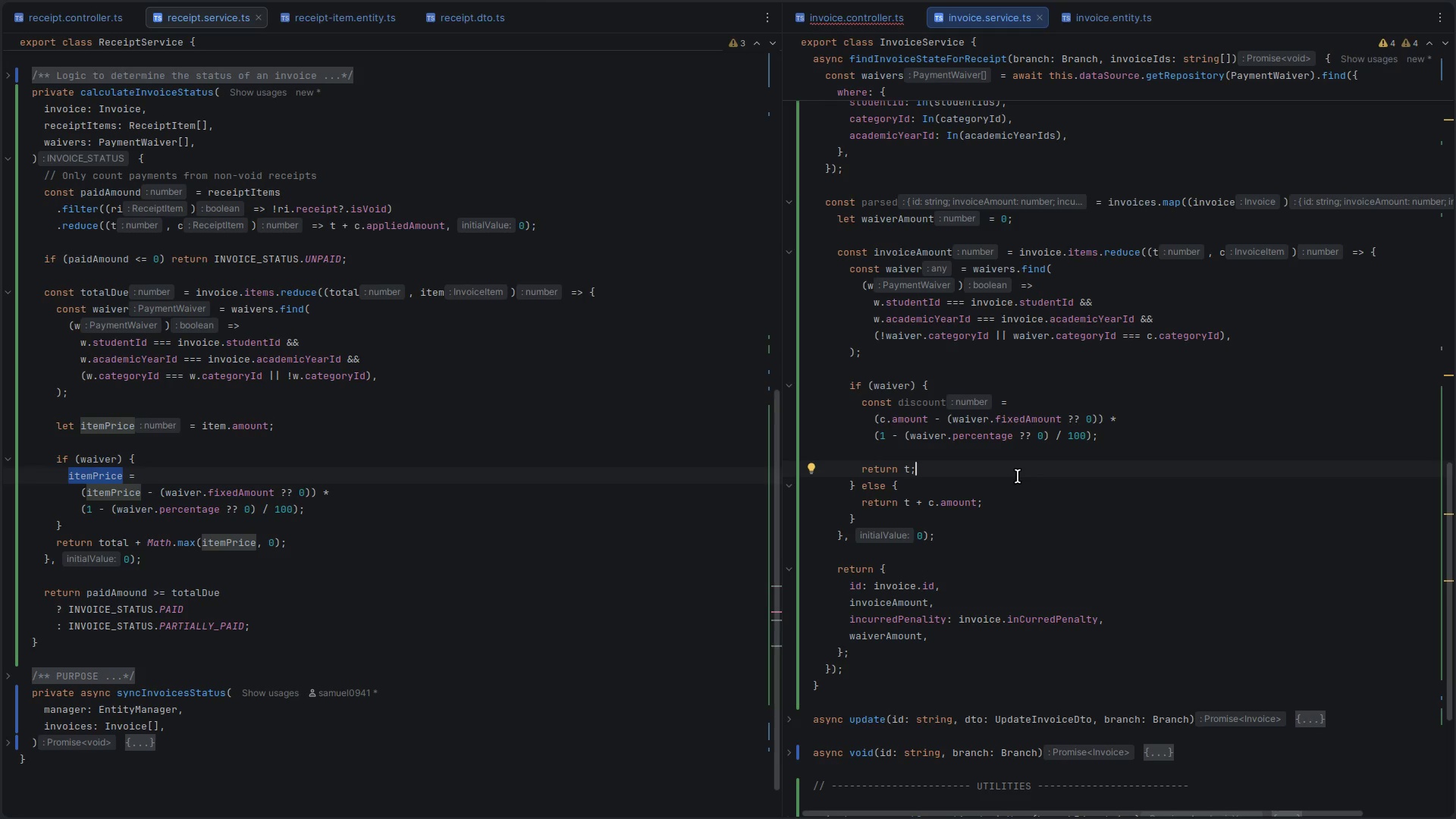 
wait(9.65)
 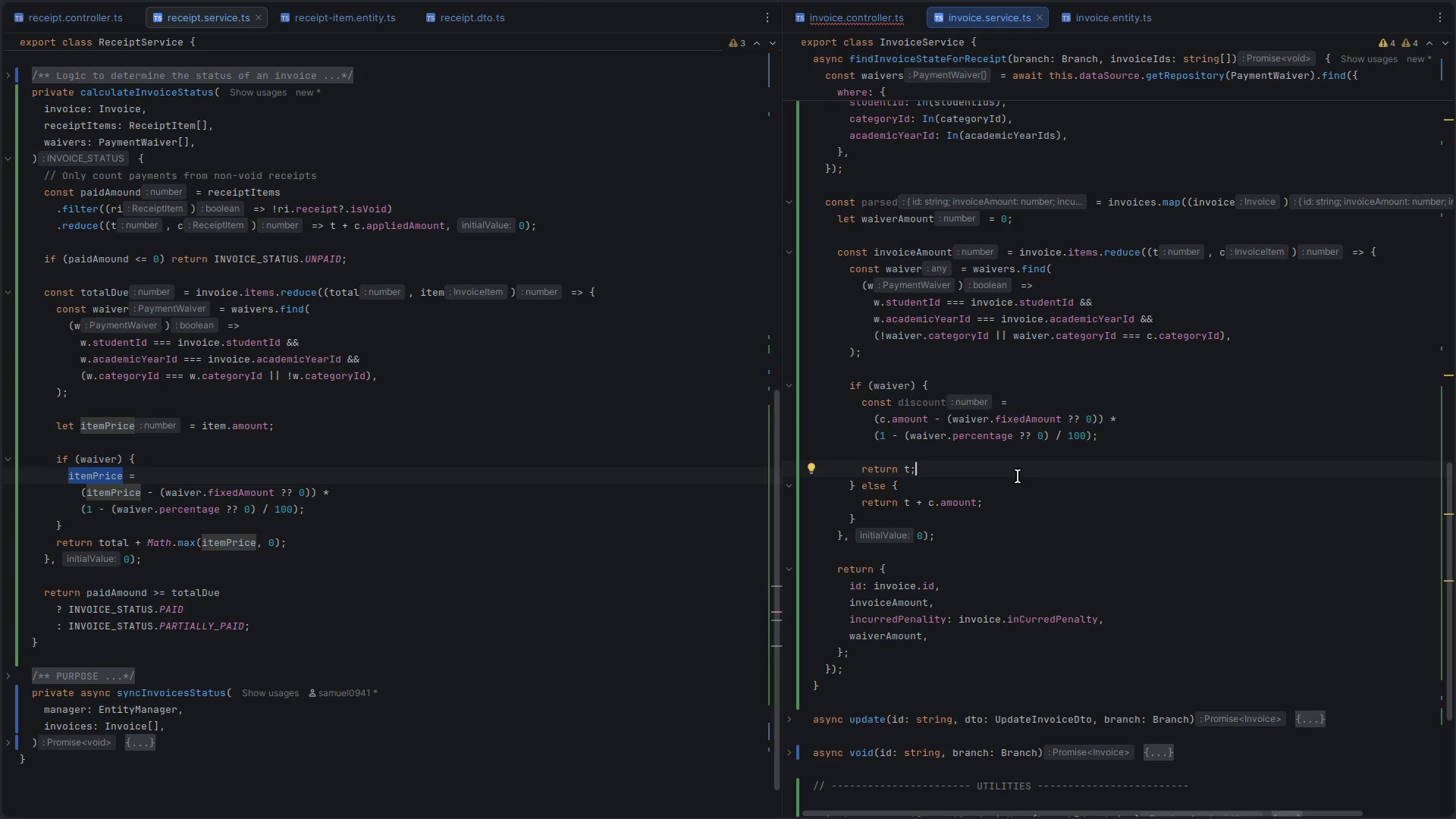 
double_click([901, 419])
 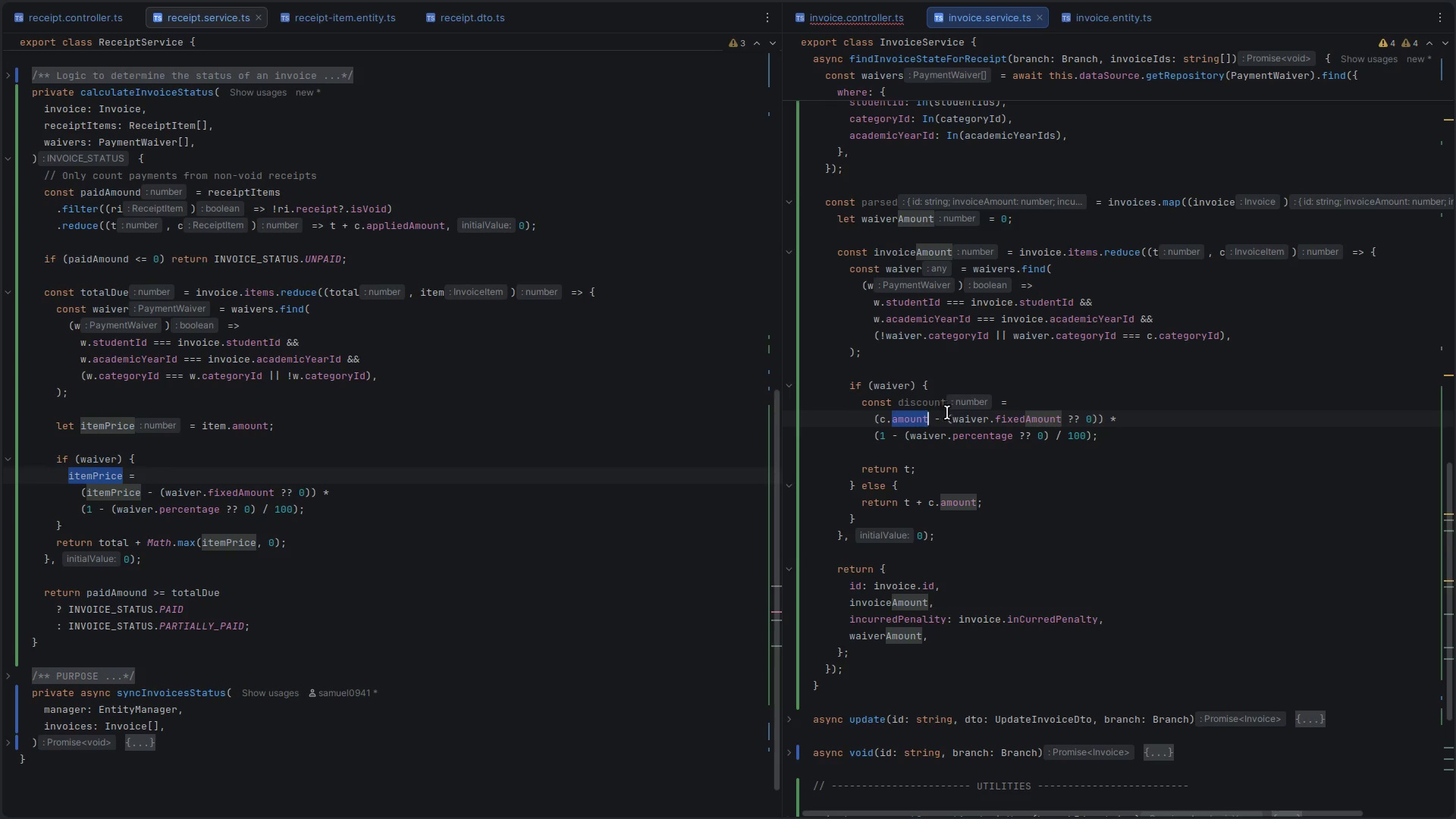 
left_click_drag(start_coordinate=[952, 418], to_coordinate=[1095, 416])
 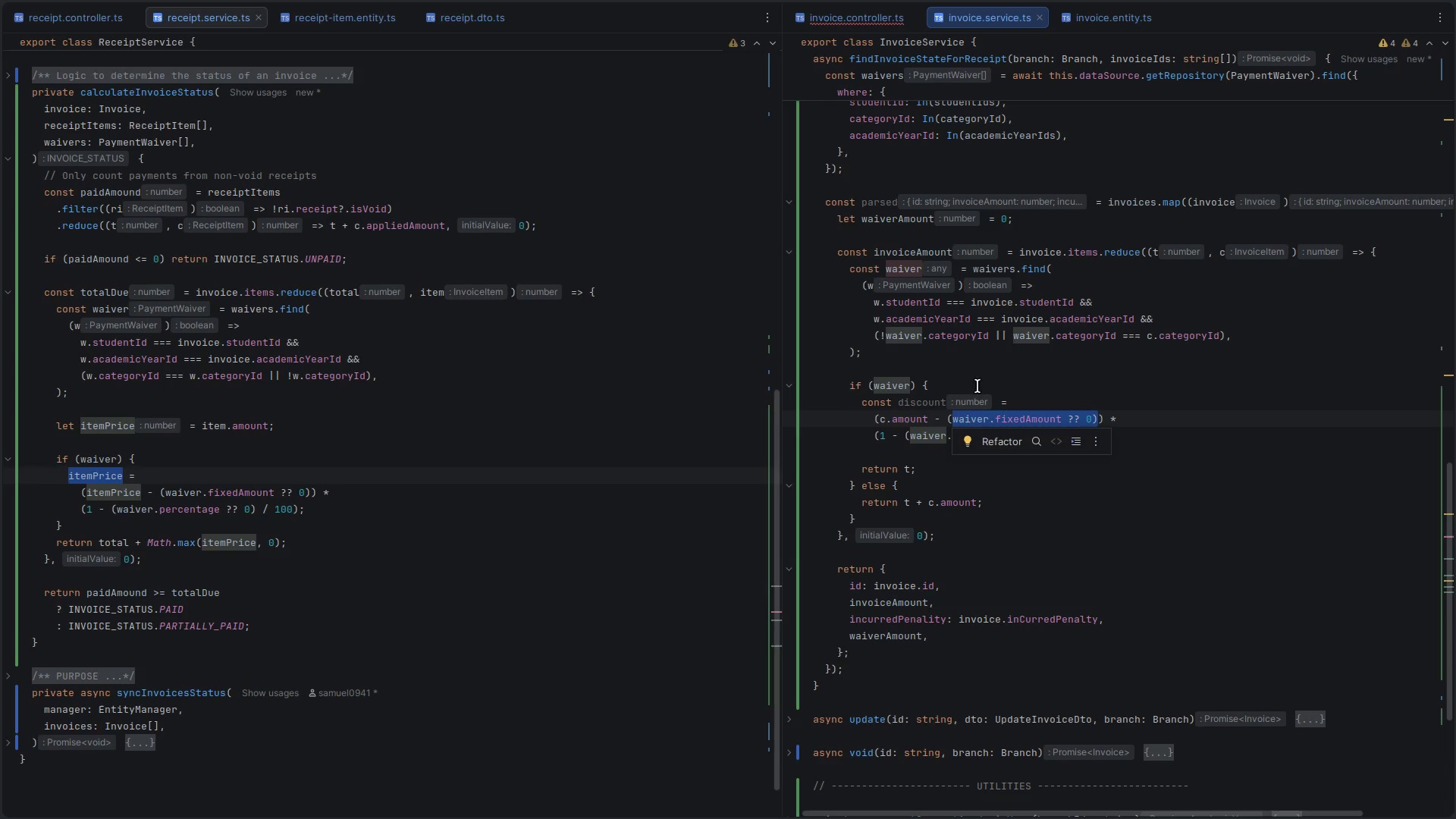 
left_click([971, 384])
 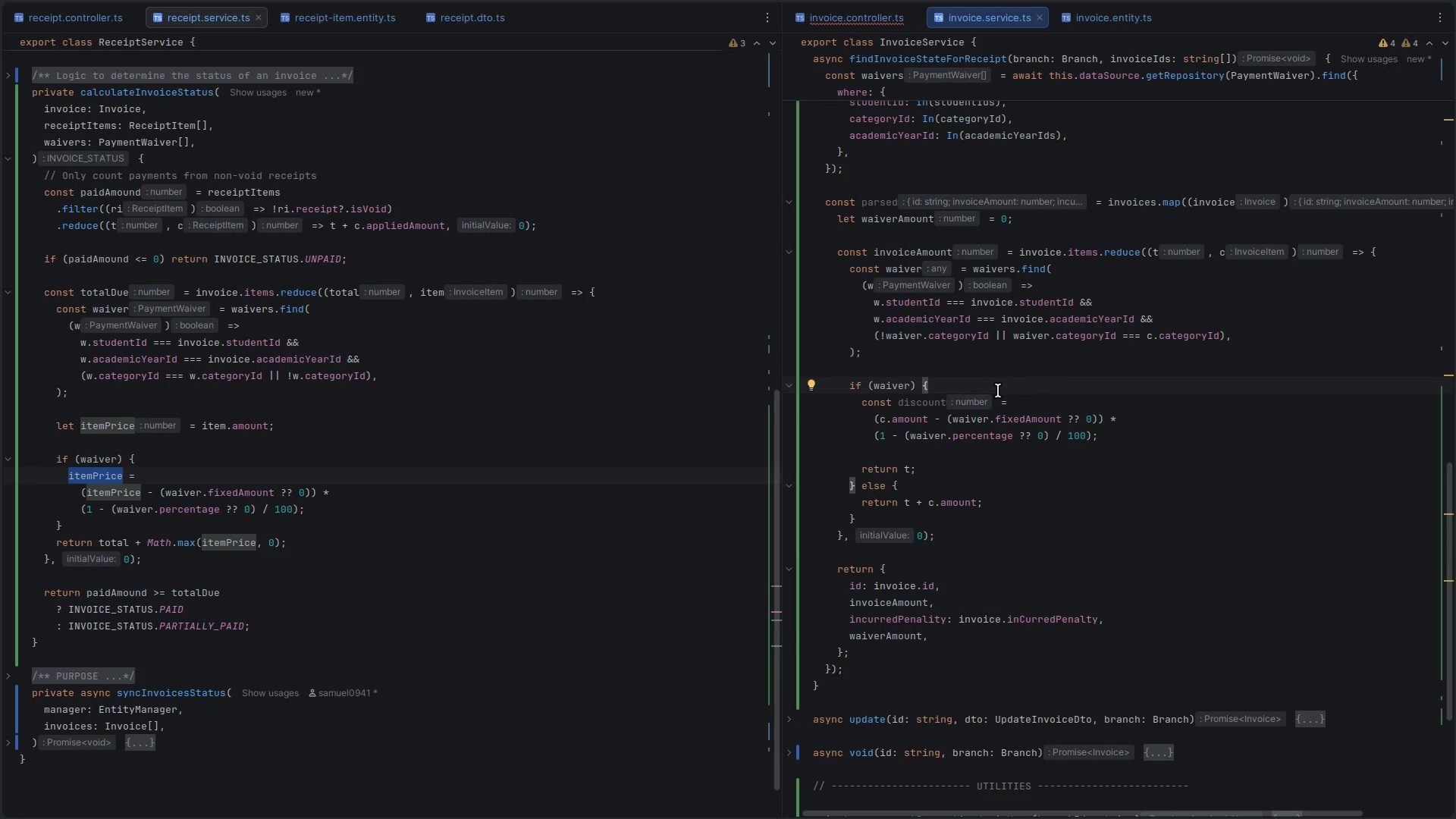 
key(Enter)
 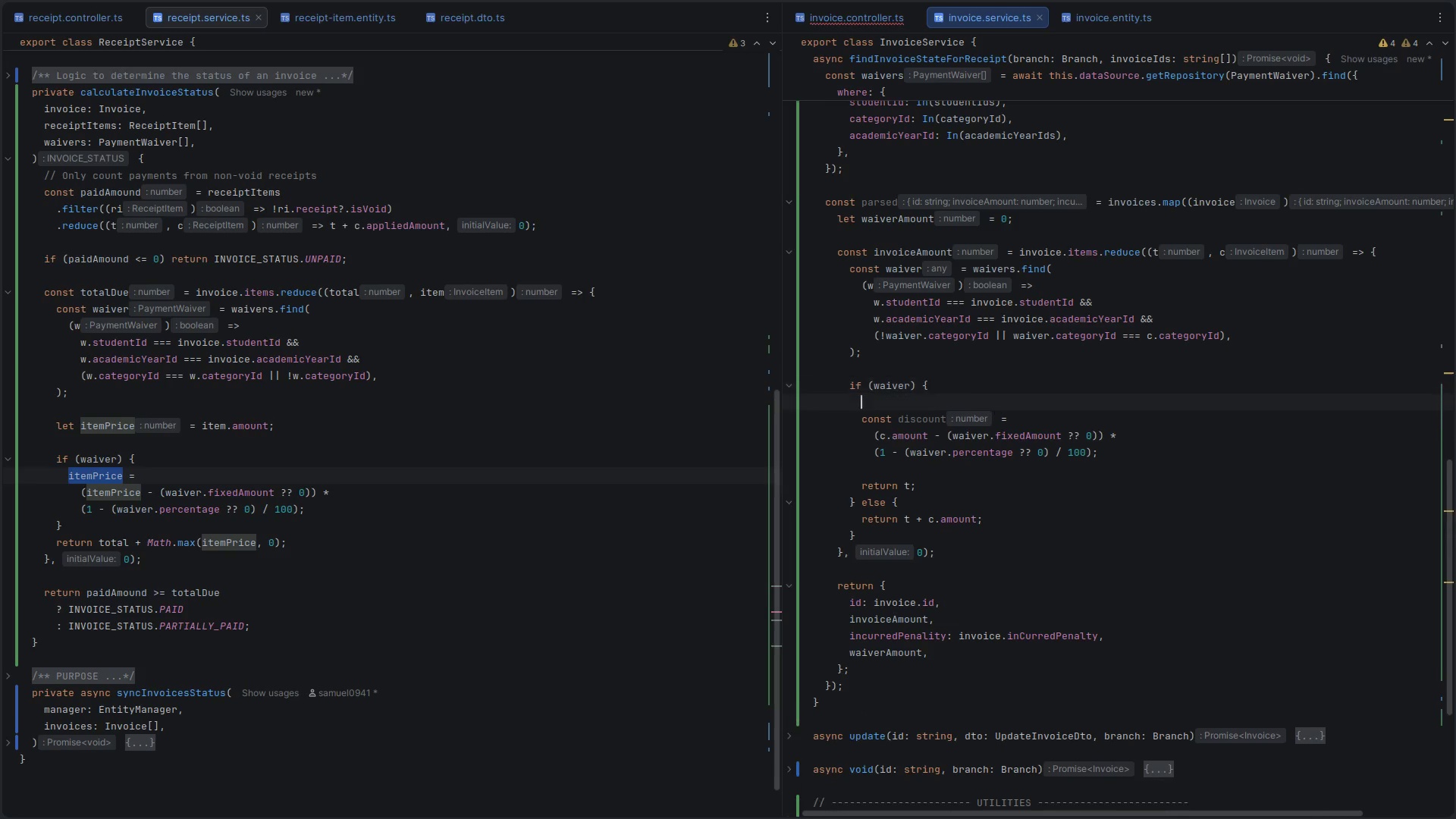 
key(Enter)
 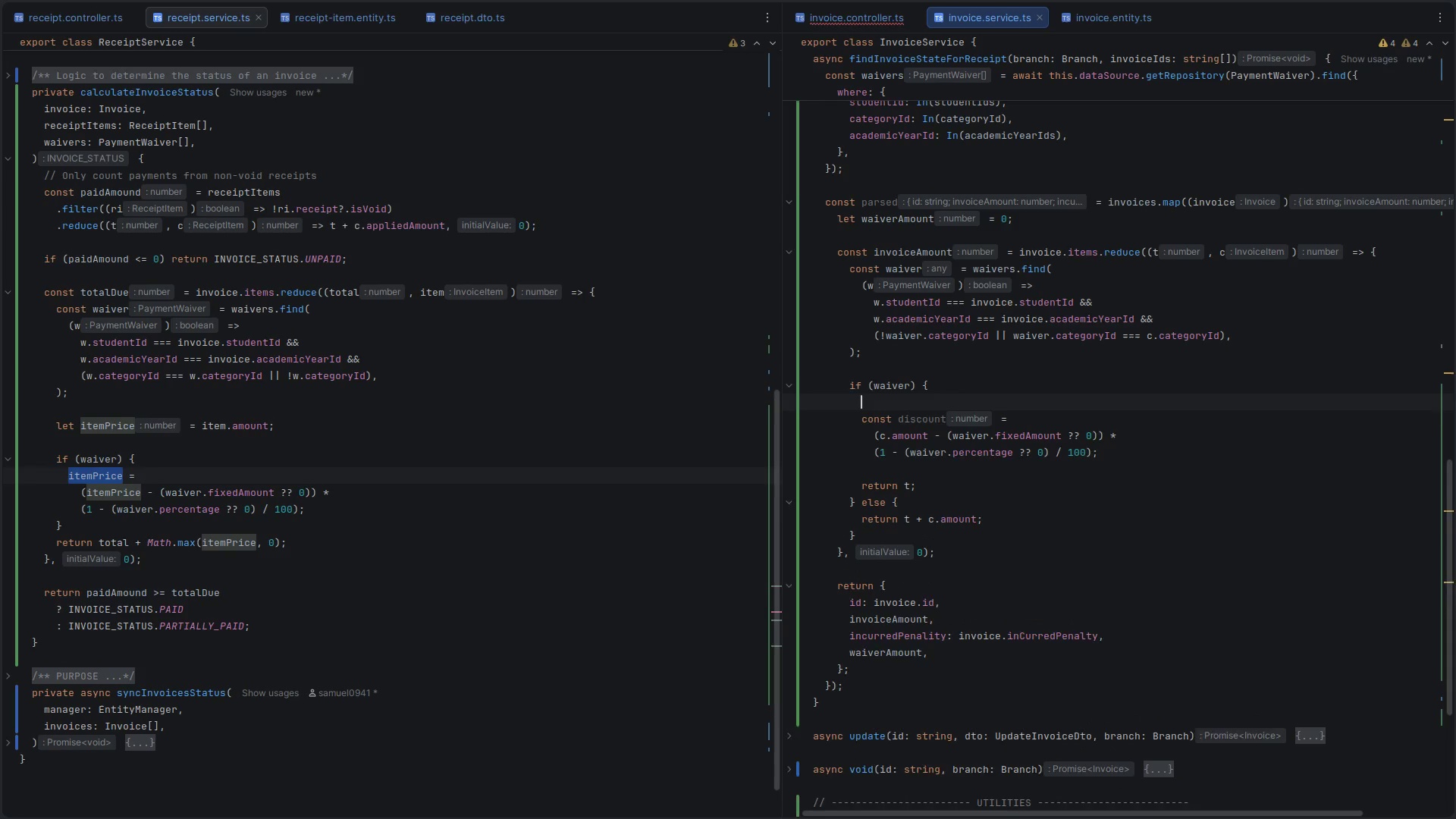 
key(Enter)
 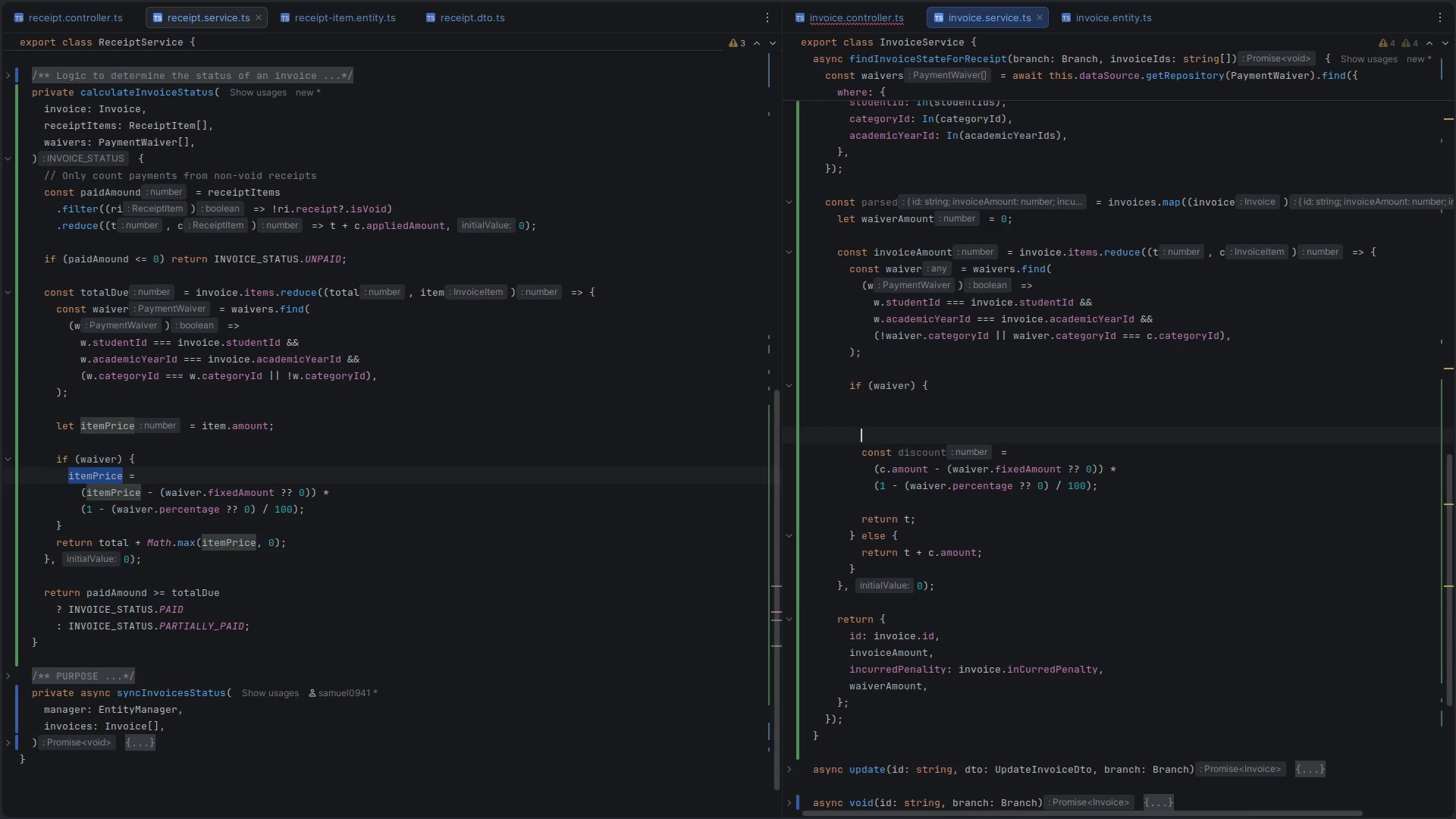 
key(ArrowUp)
 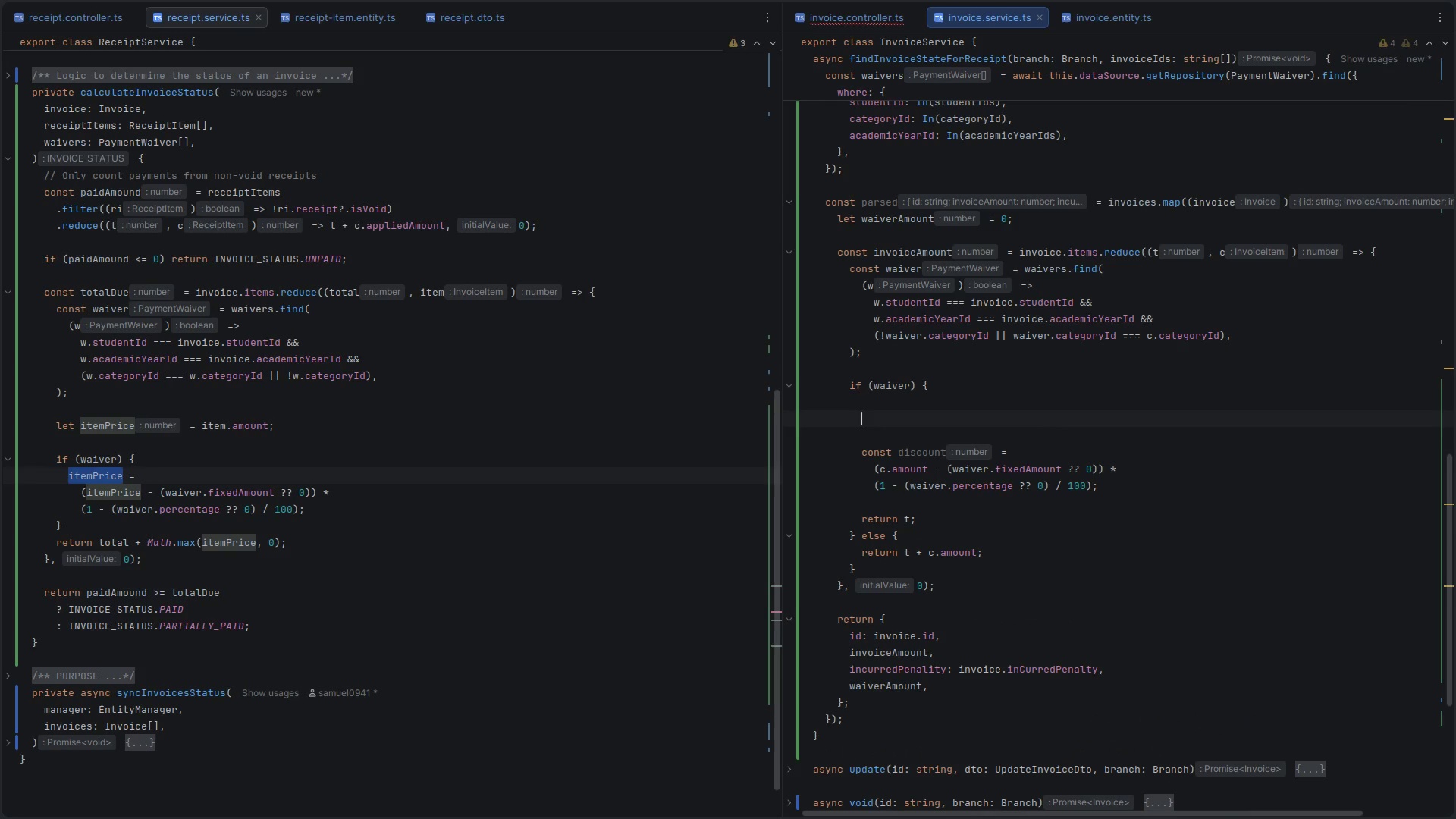 
key(ArrowUp)
 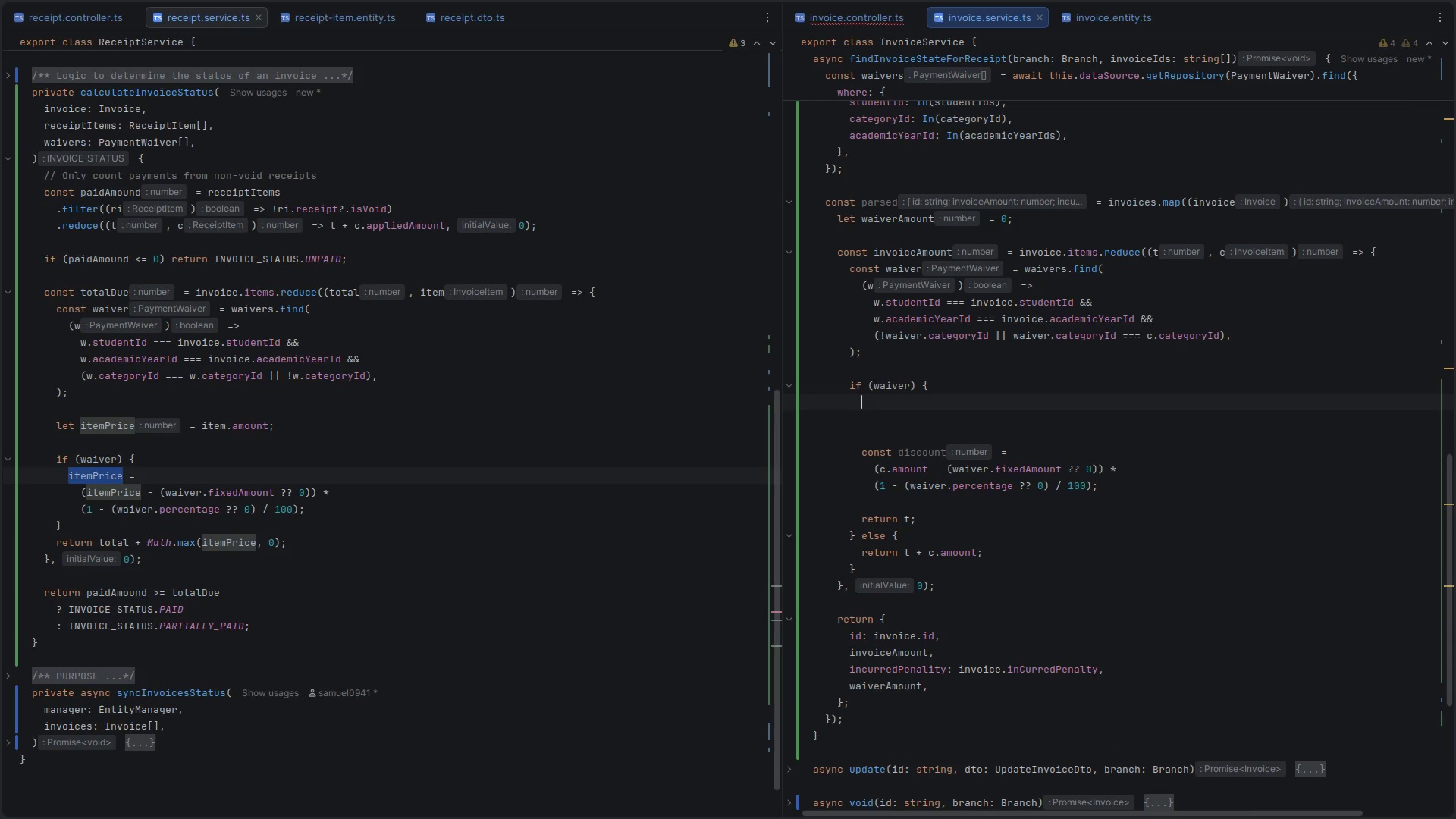 
type(const x = )
 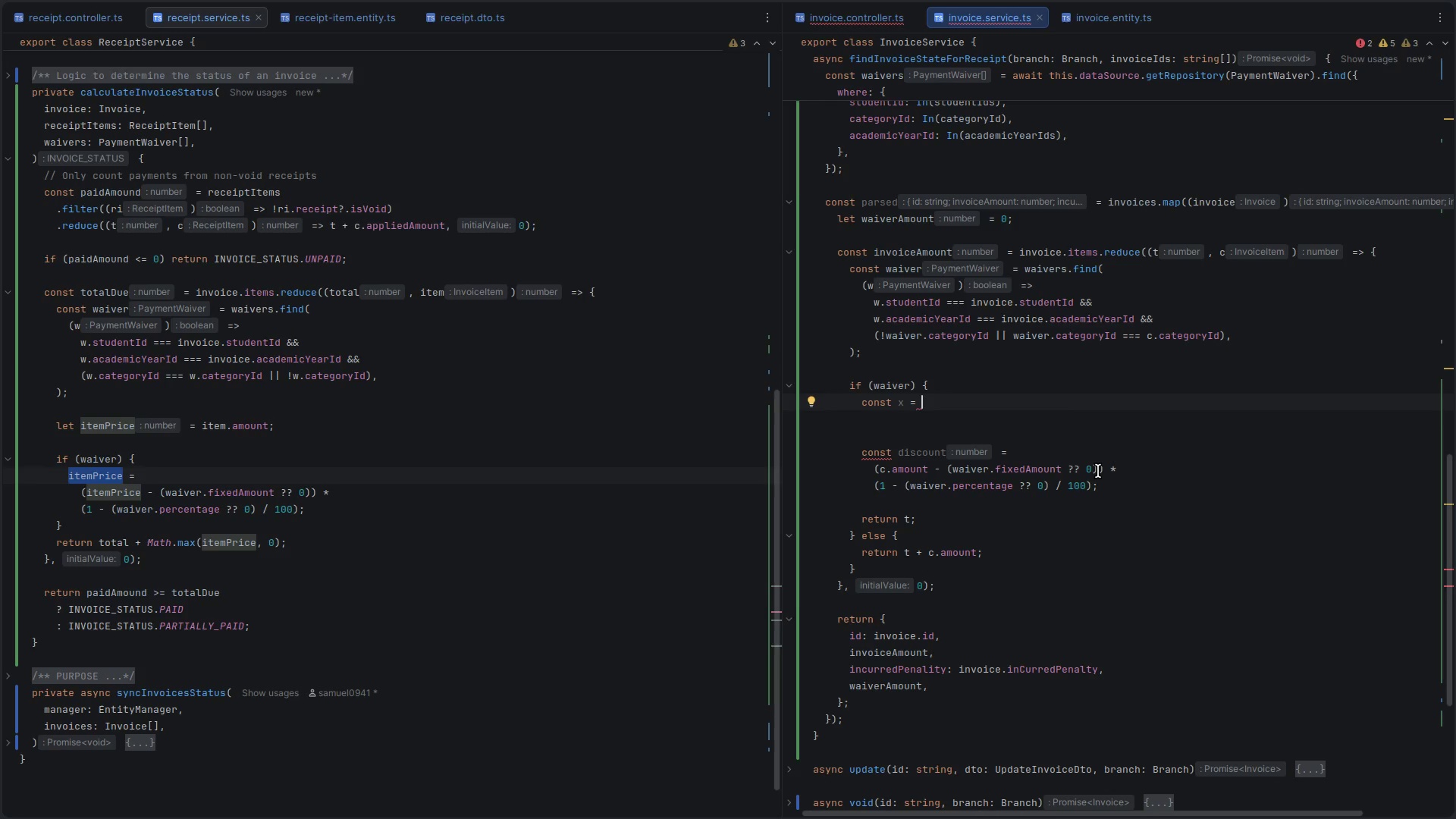 
wait(6.02)
 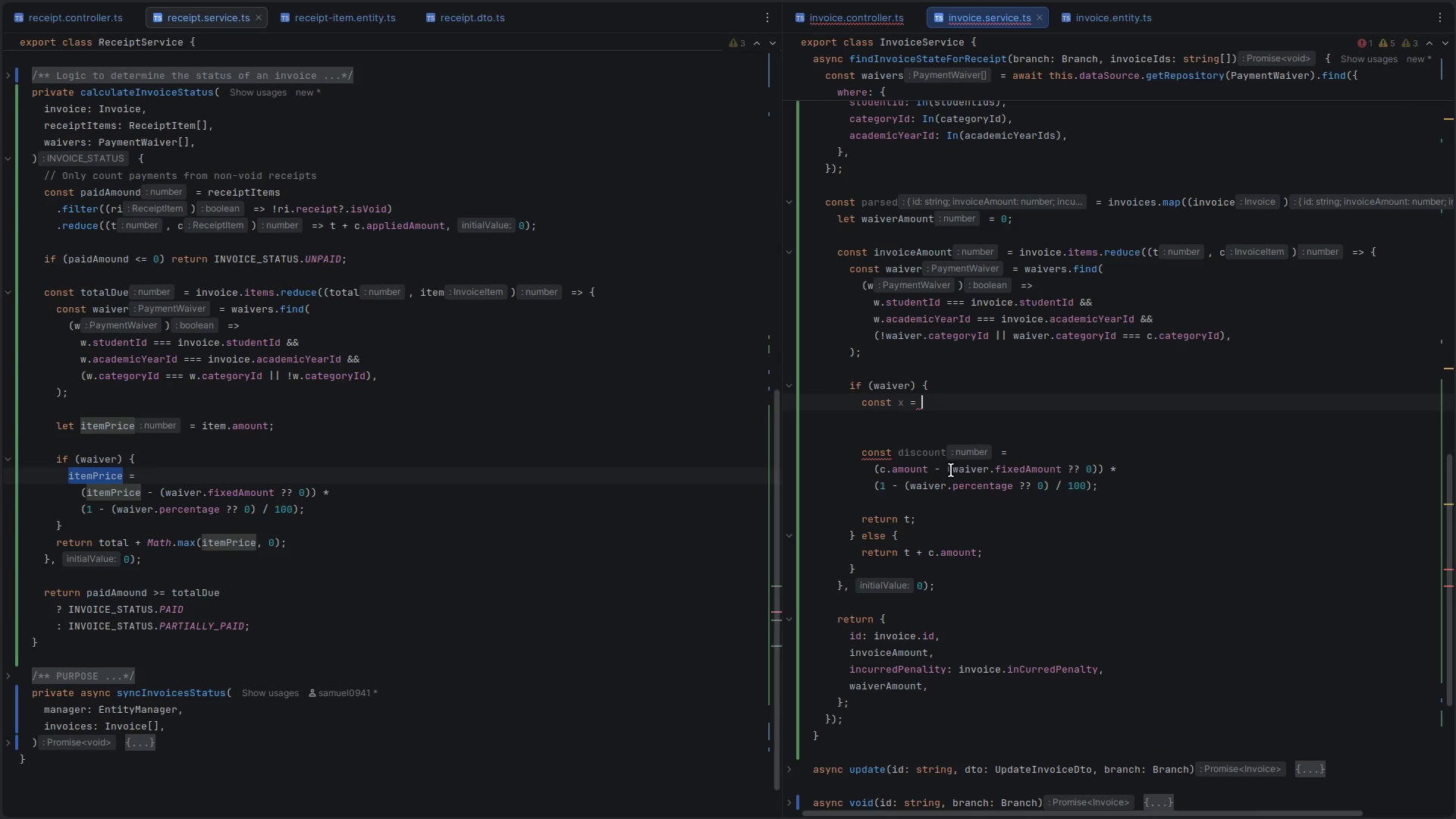 
left_click_drag(start_coordinate=[952, 473], to_coordinate=[1100, 470])
 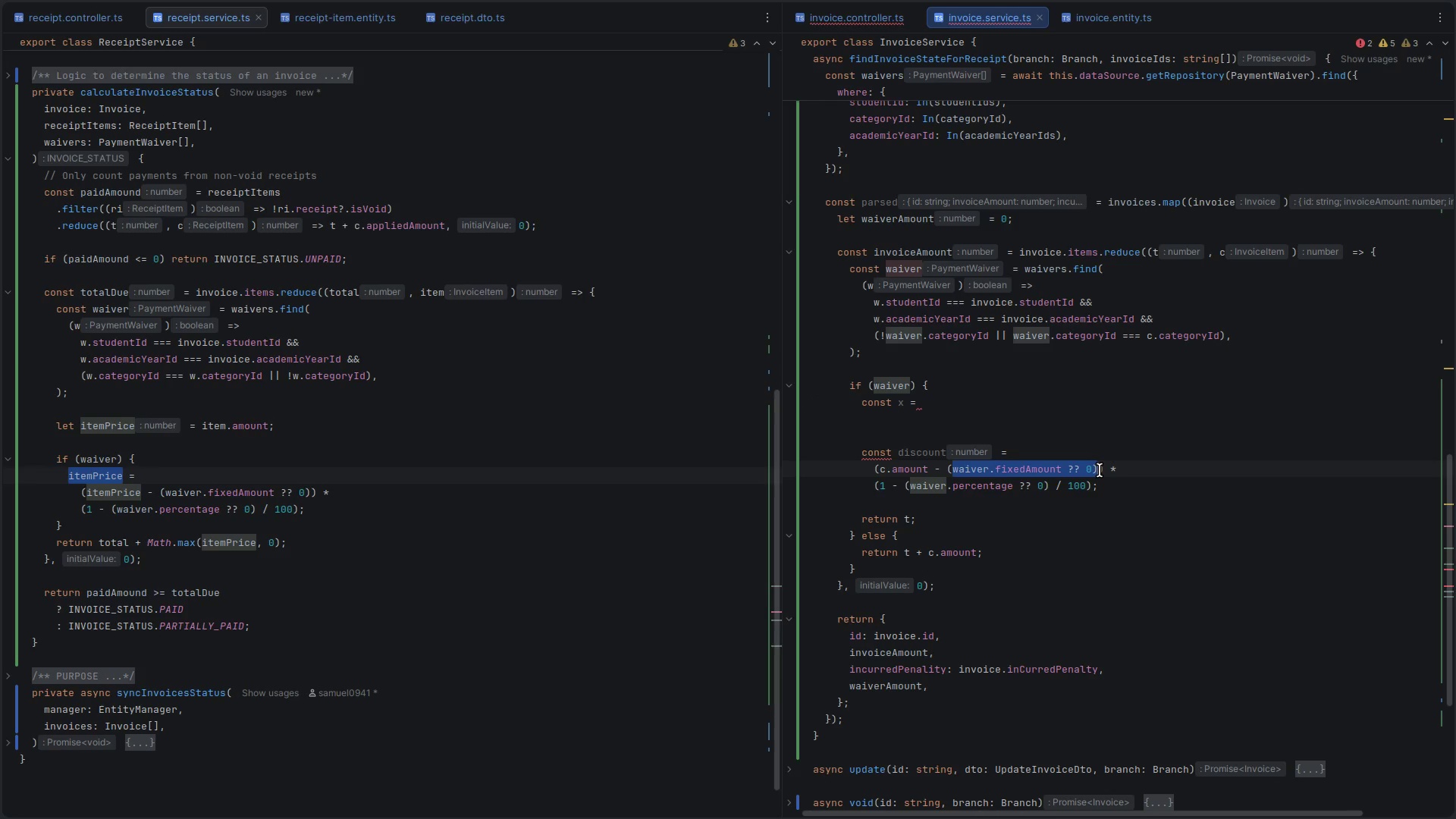 
key(Control+C)
 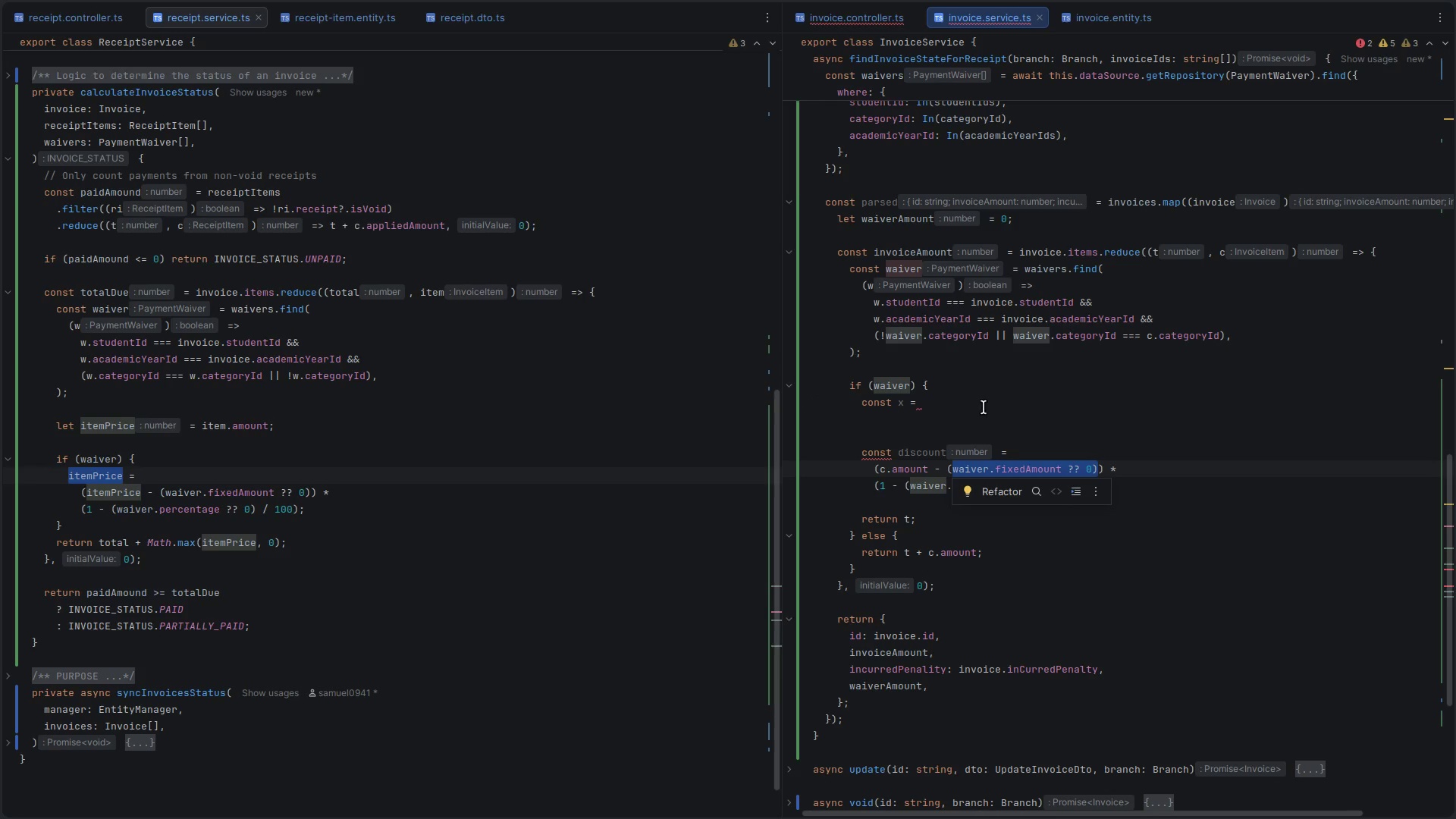 
left_click([981, 406])
 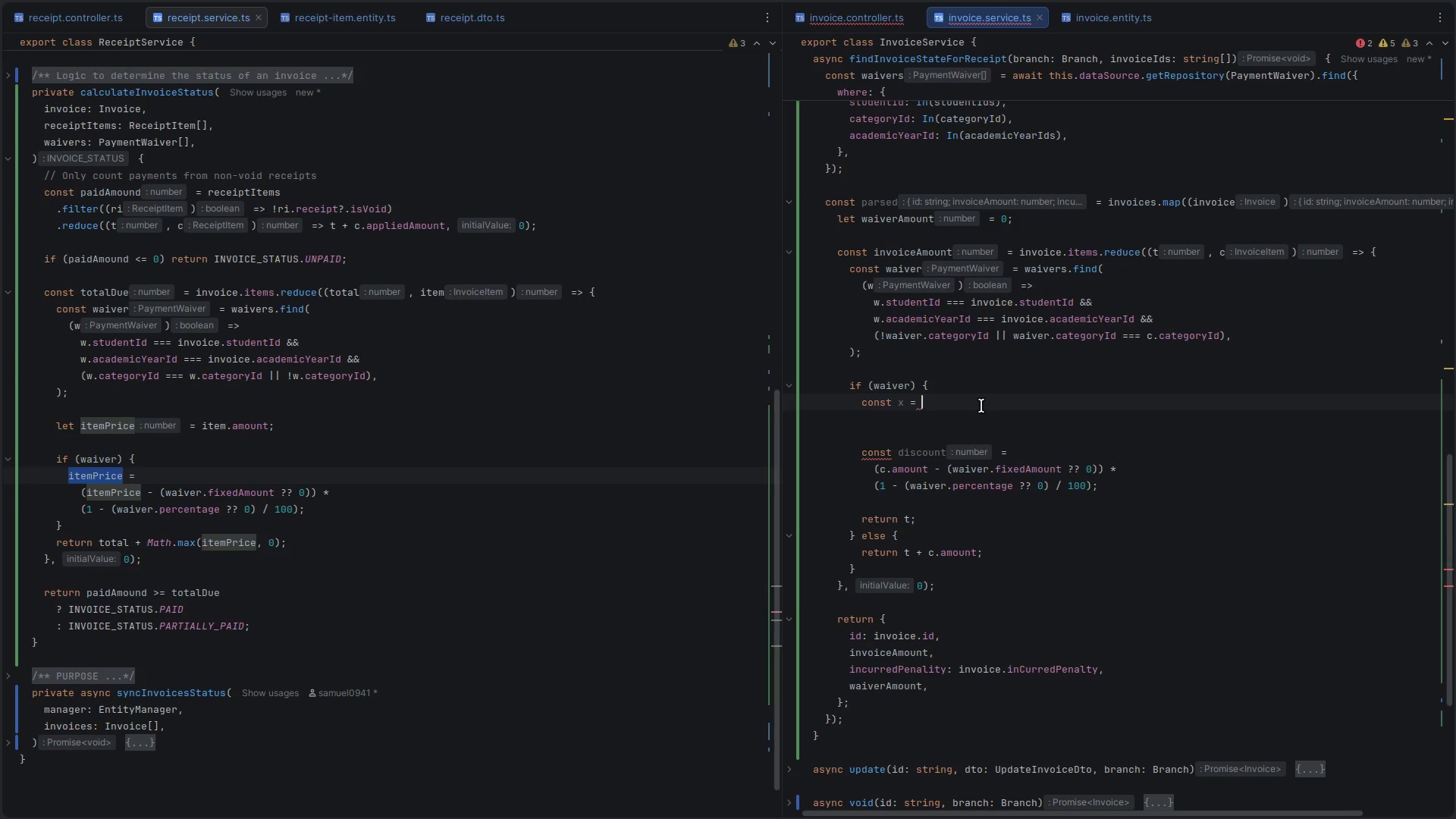 
key(Control+V)
 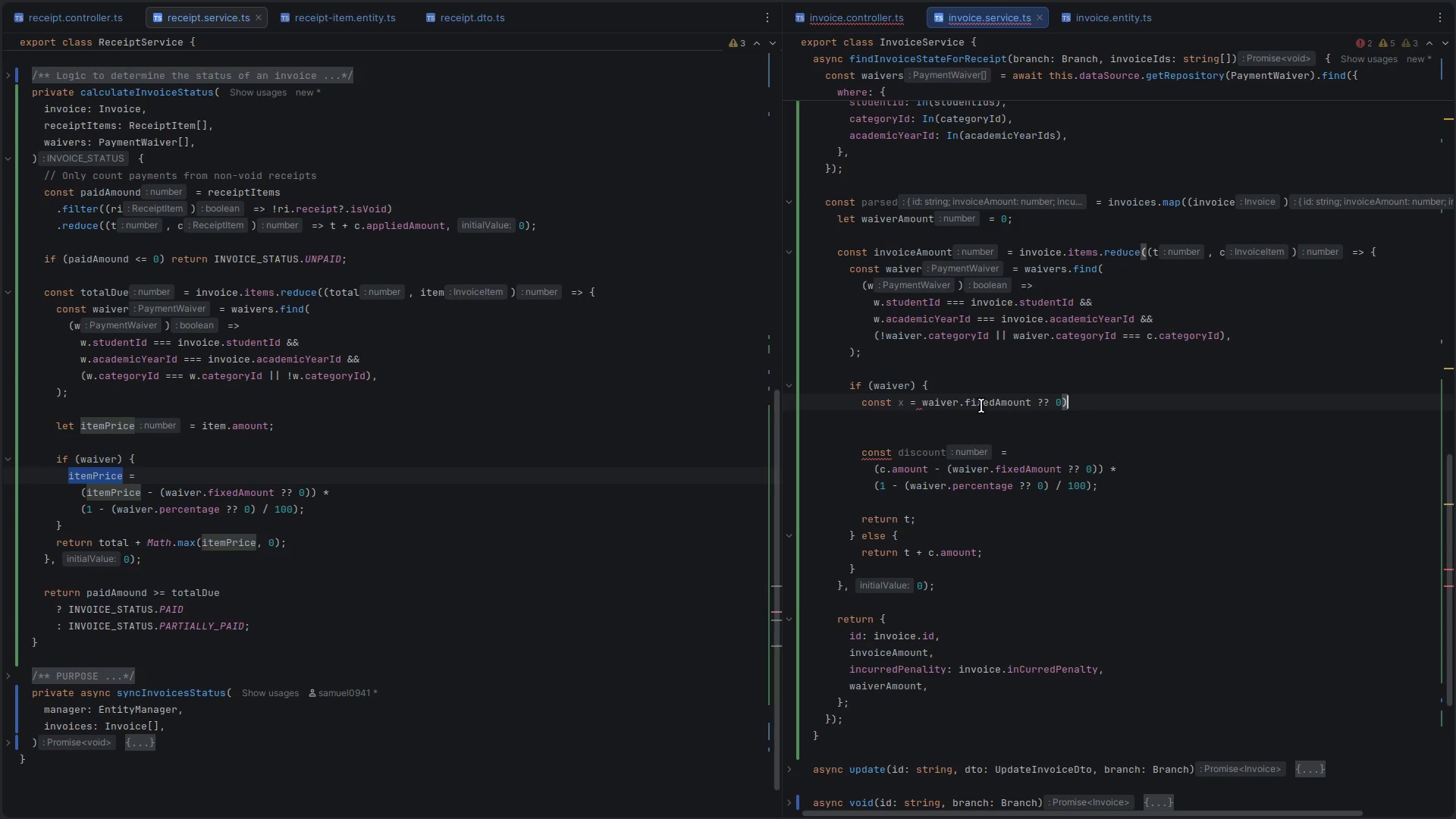 
key(Space)
 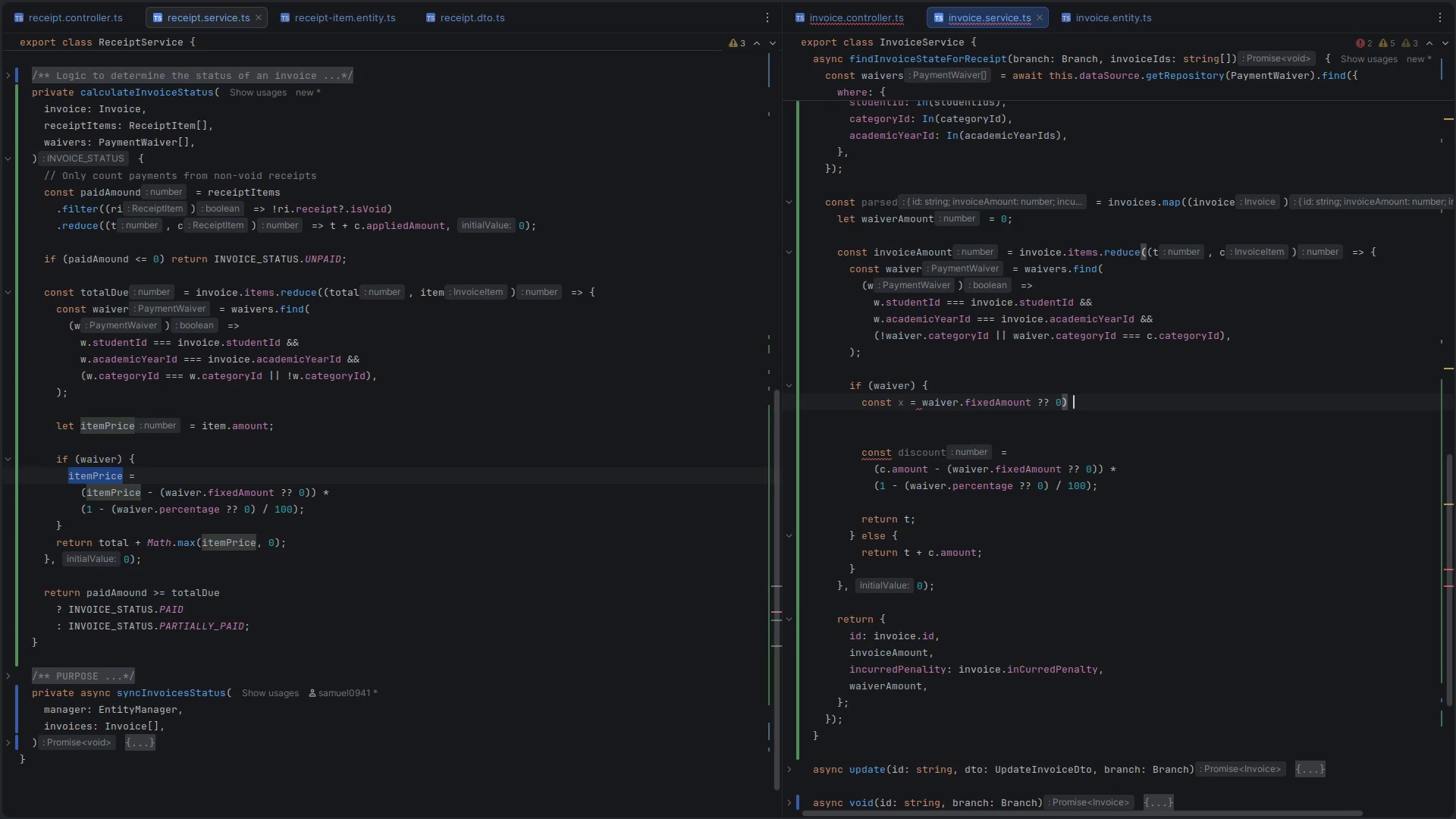 
key(Shift+Equal)
 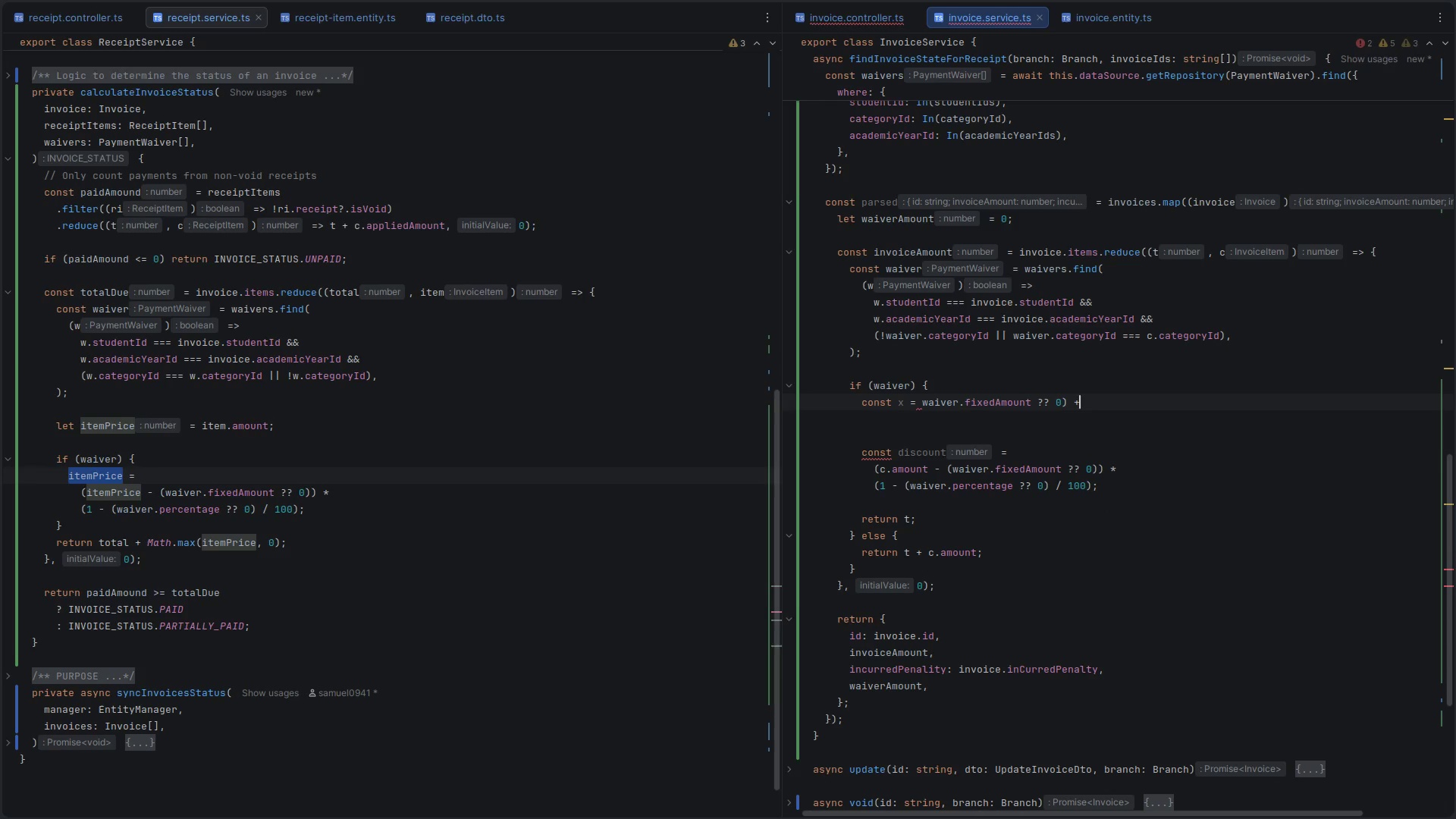 
key(Shift+Space)
 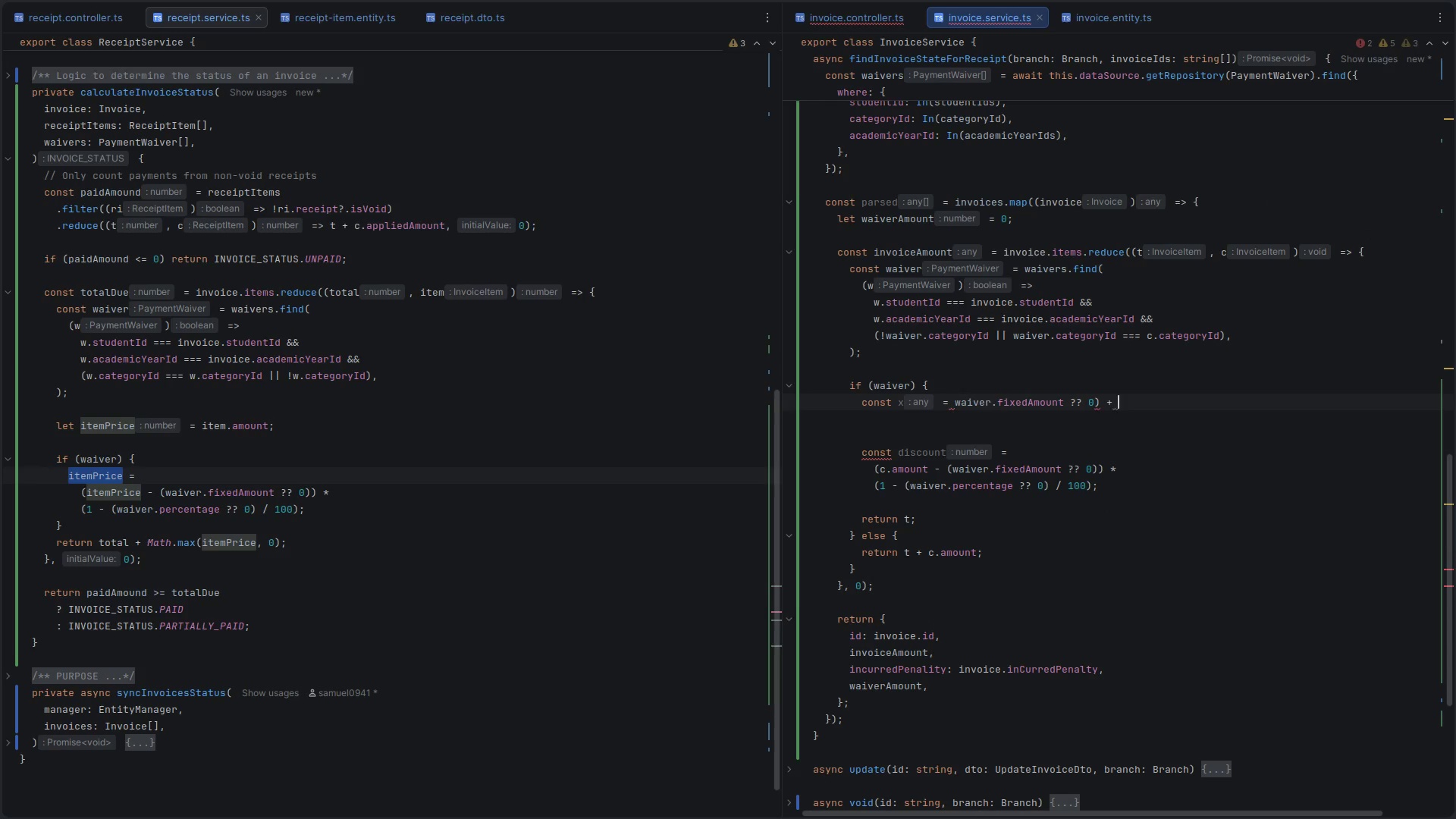 
key(Shift+9)
 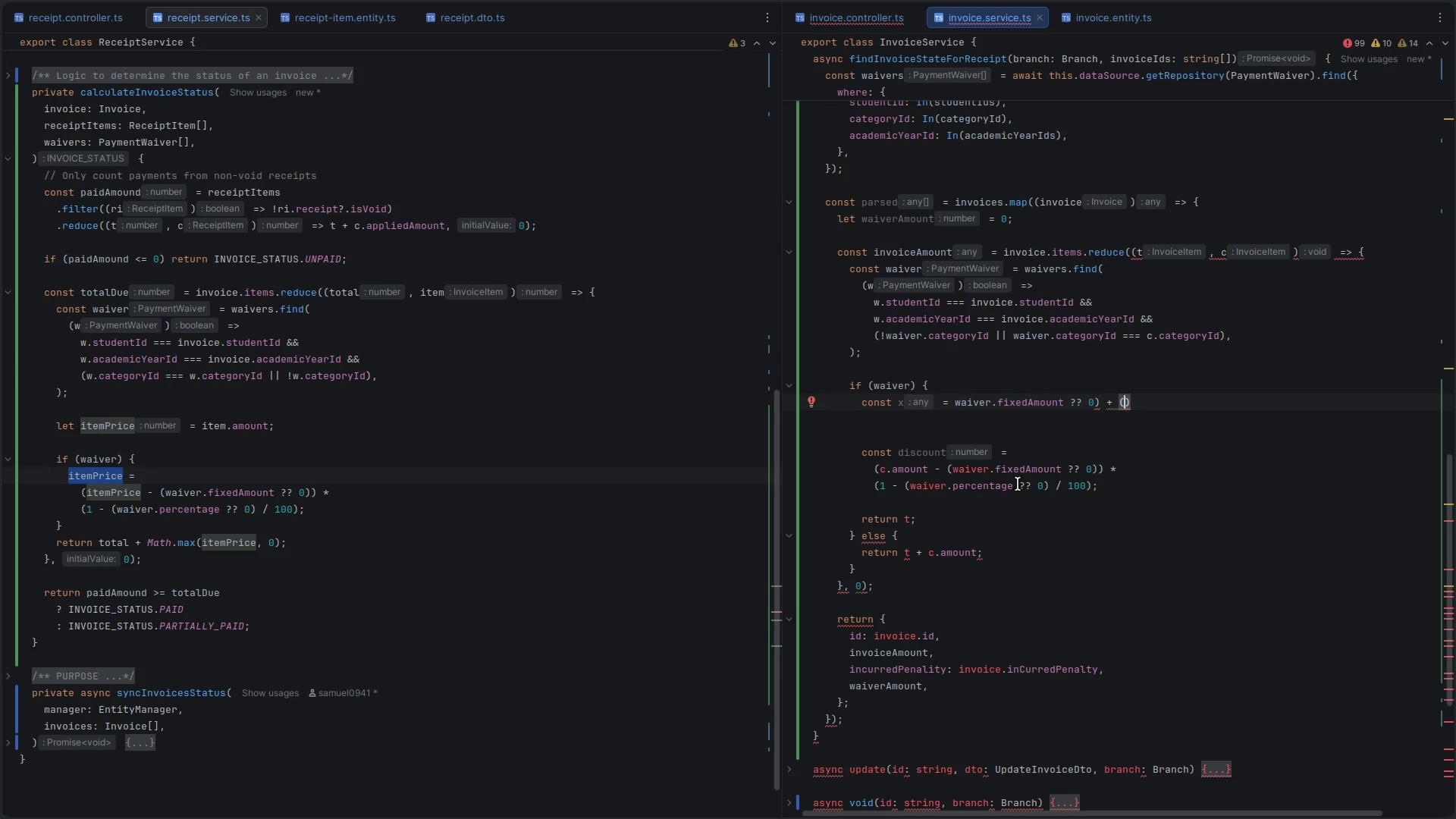 
wait(5.03)
 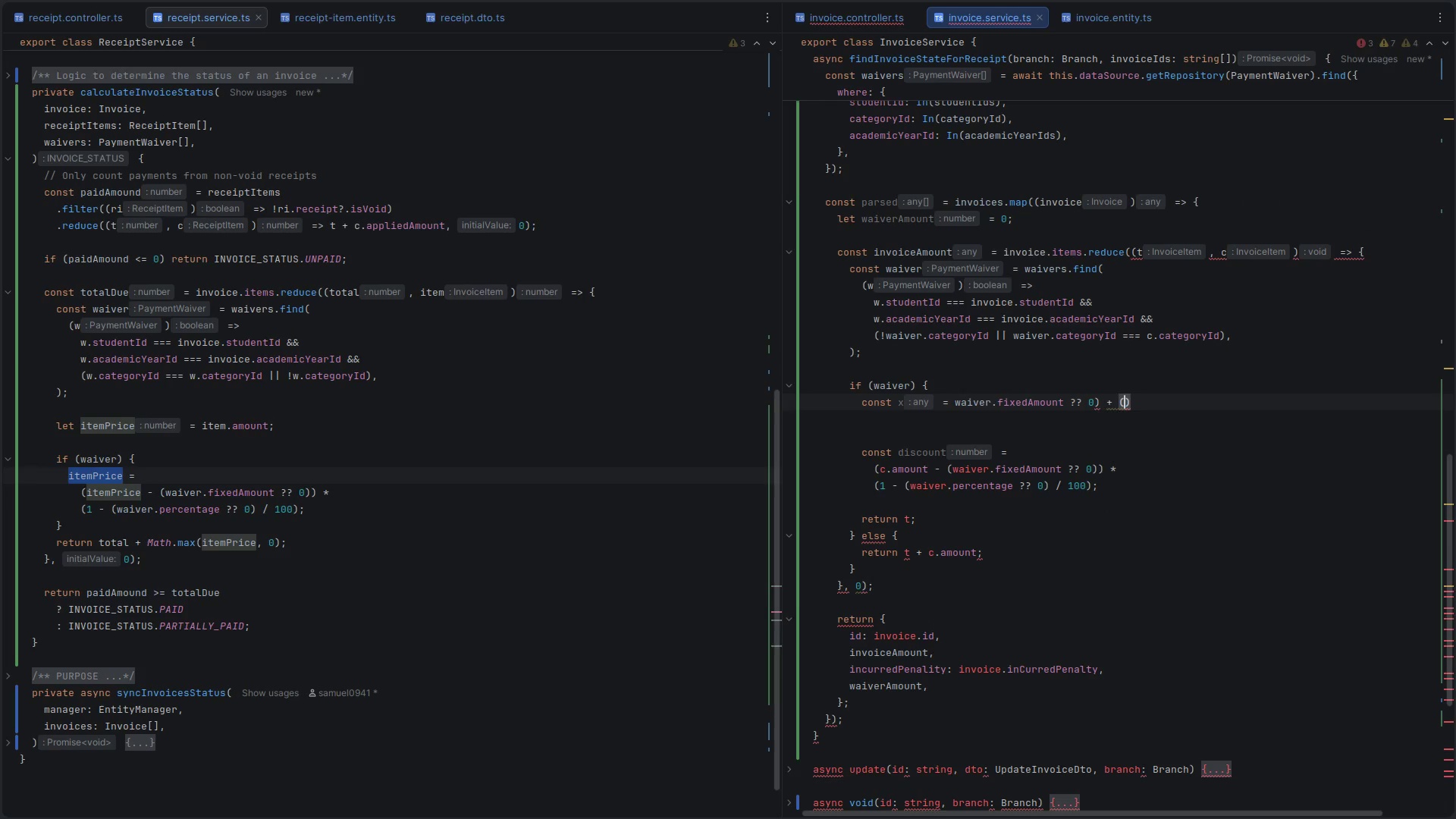 
type(c.amount)
 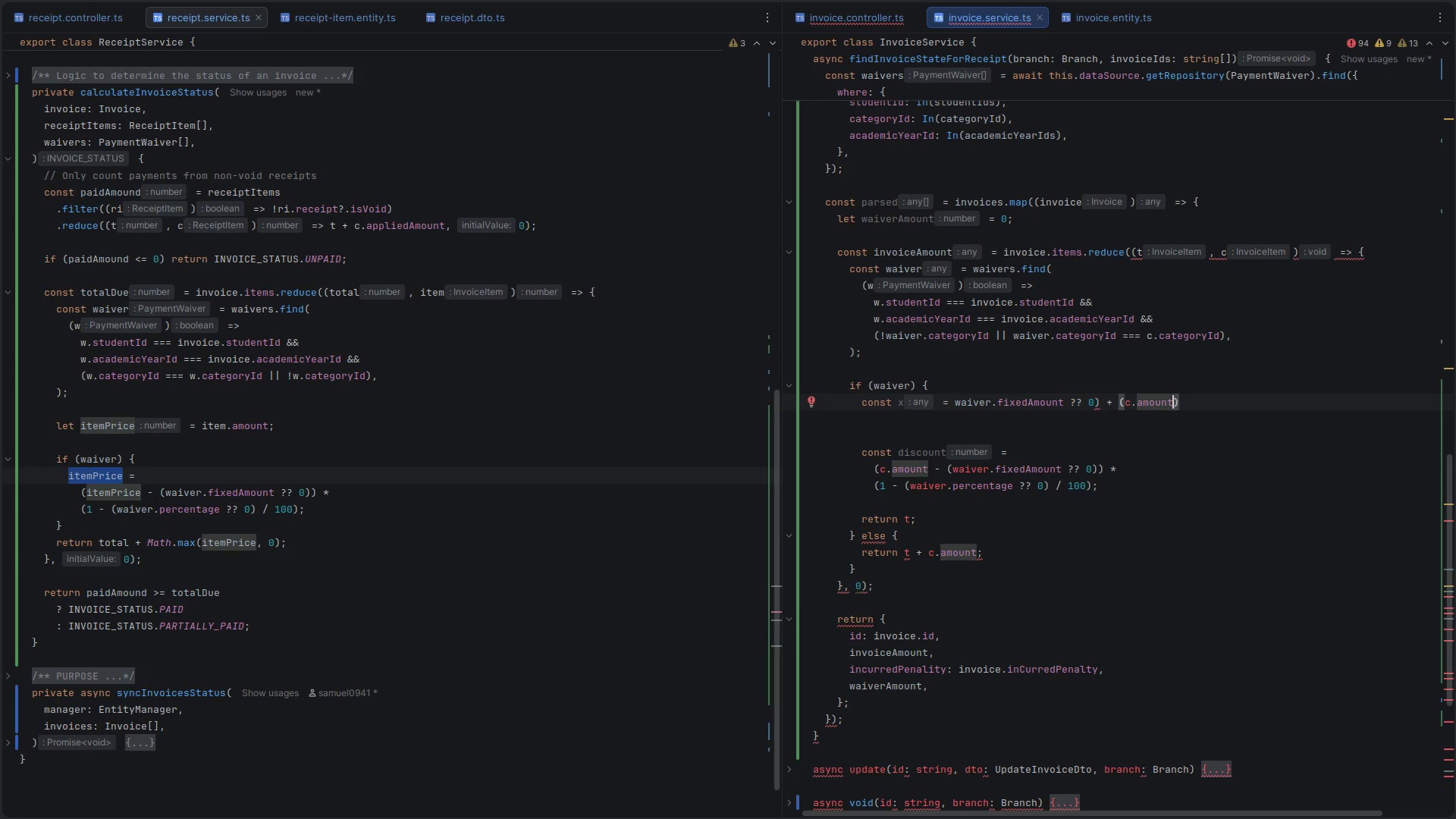 
key(Control+Slash)
 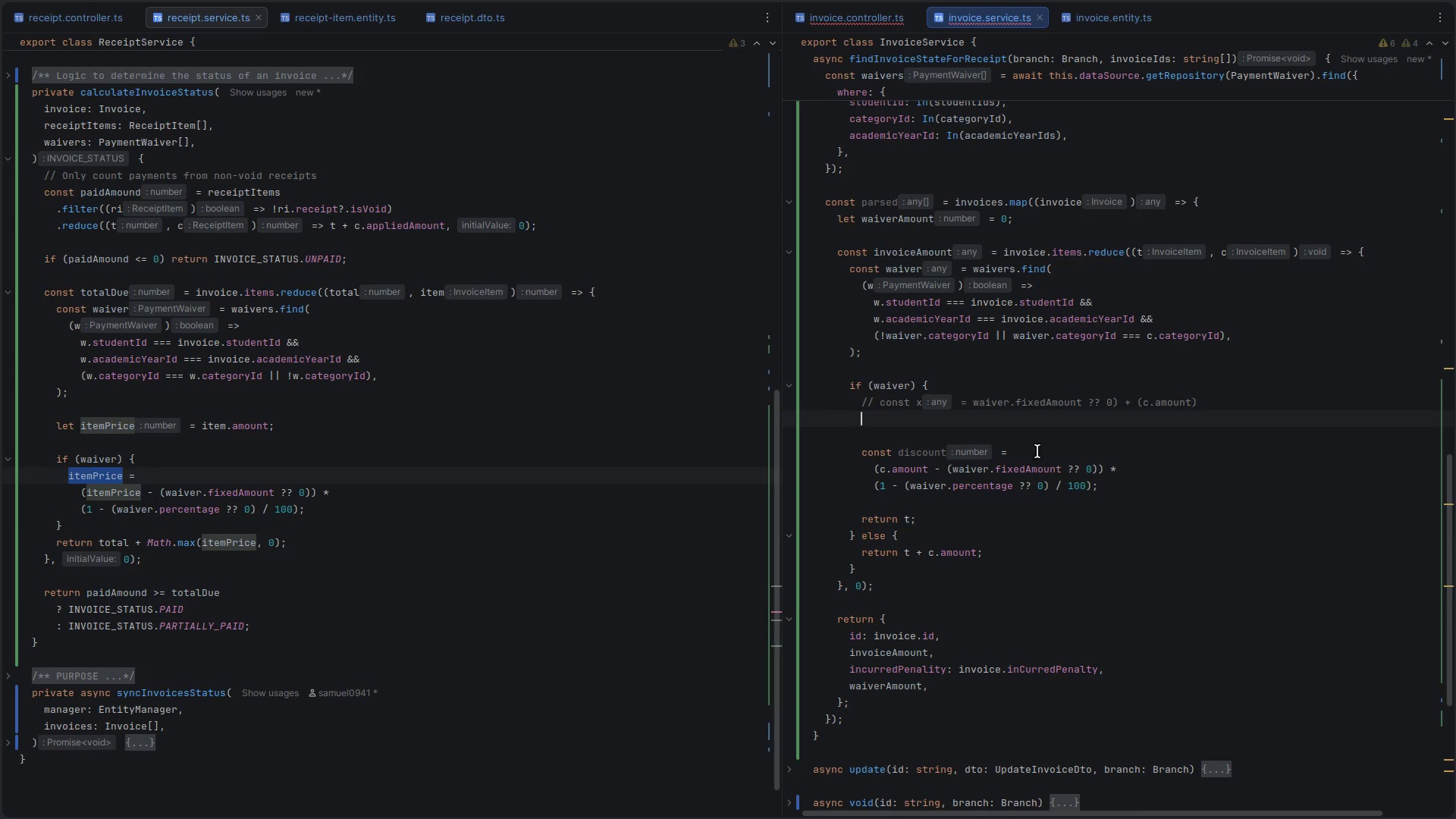 
key(Control+ControlLeft)
 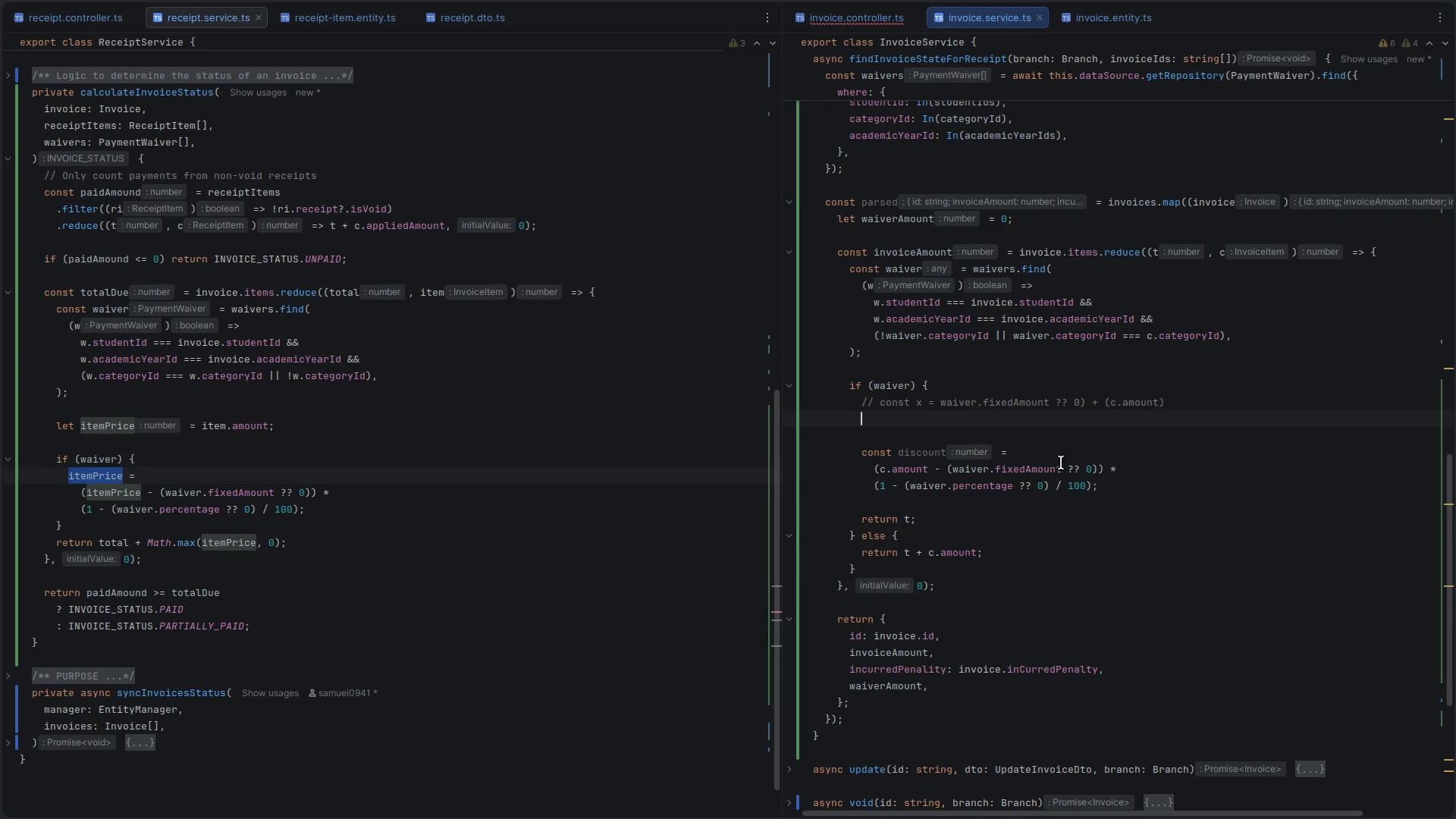 
key(Control+S)
 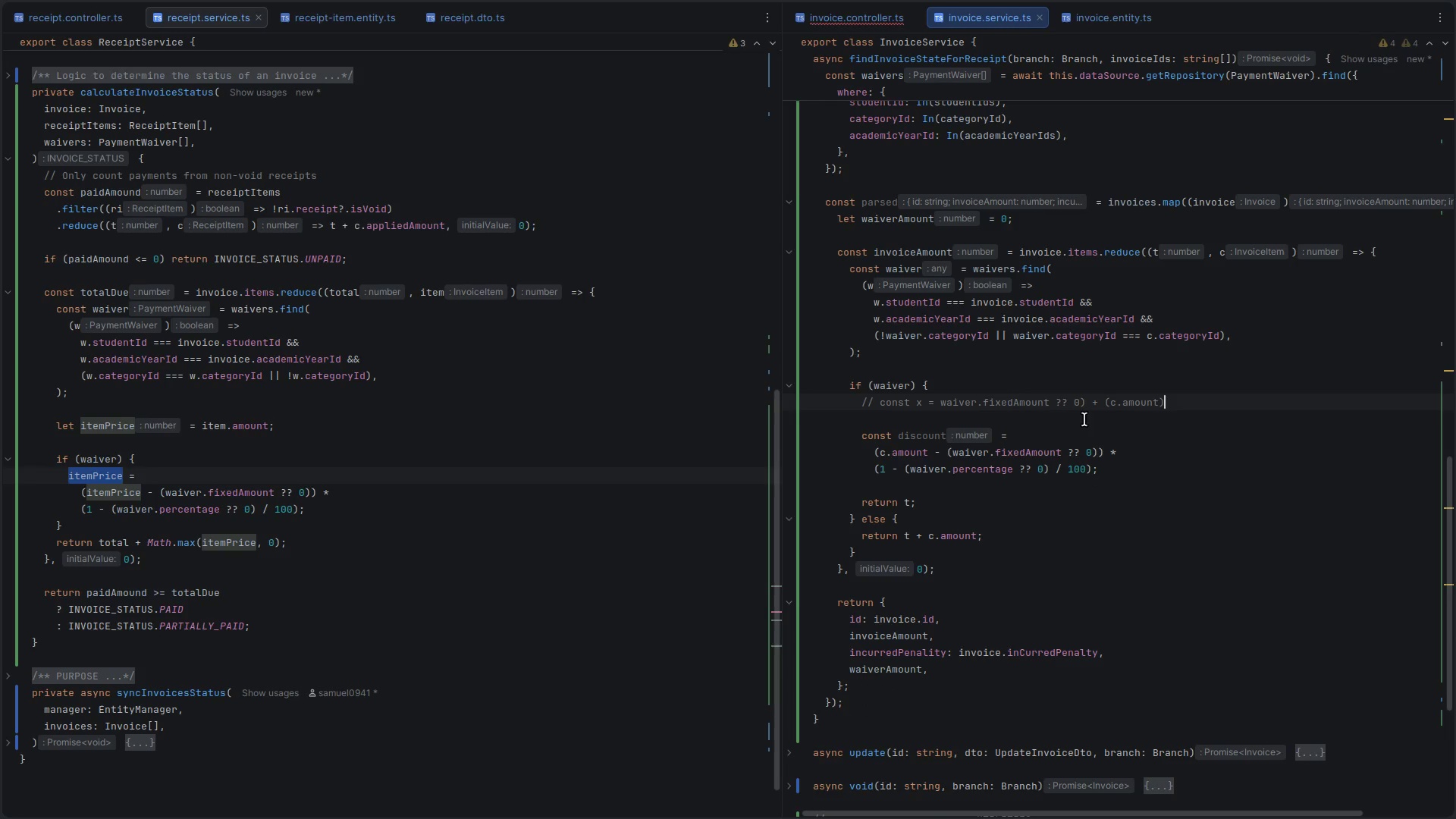 
key(Control+Slash)
 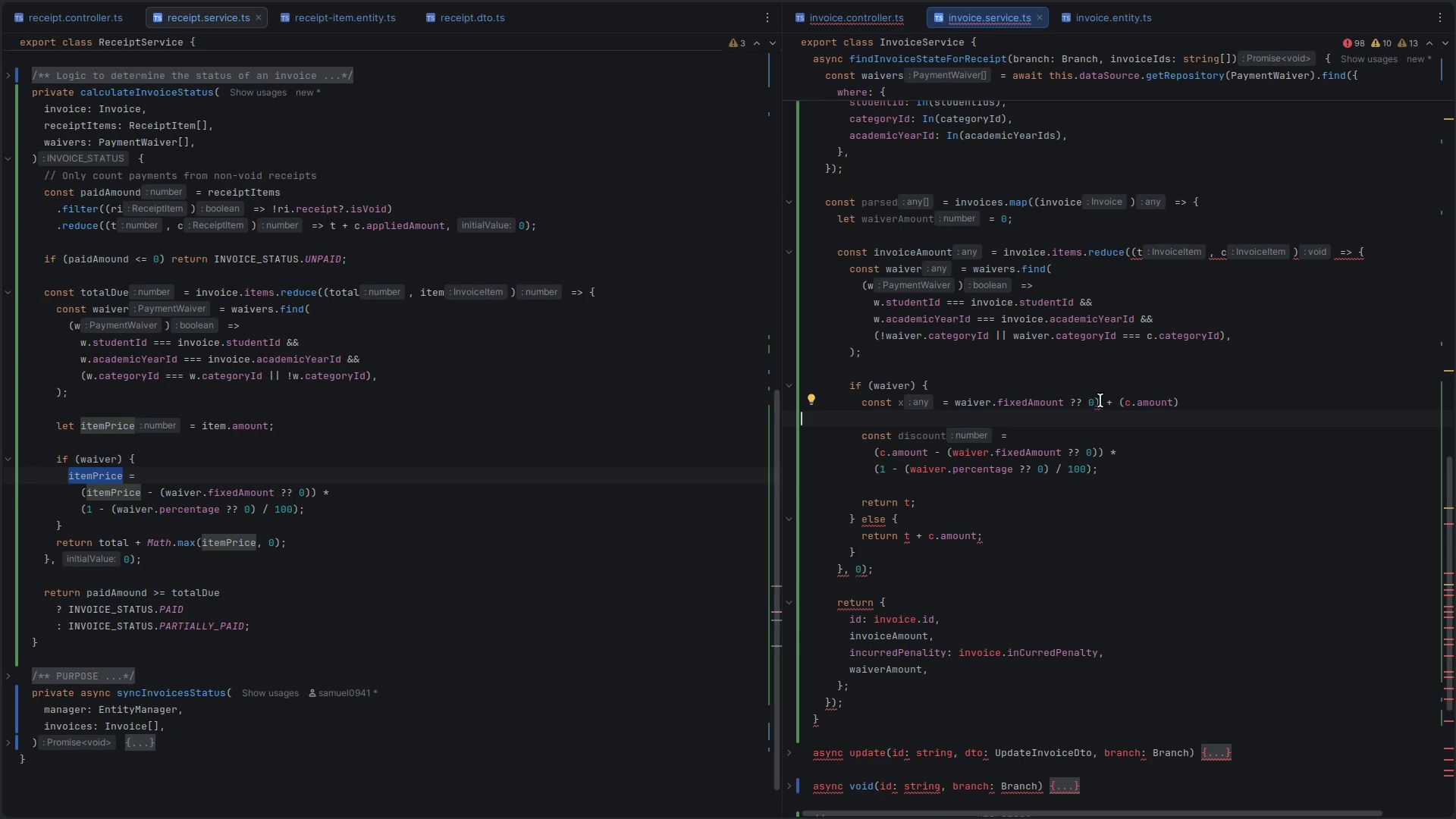 
left_click([958, 406])
 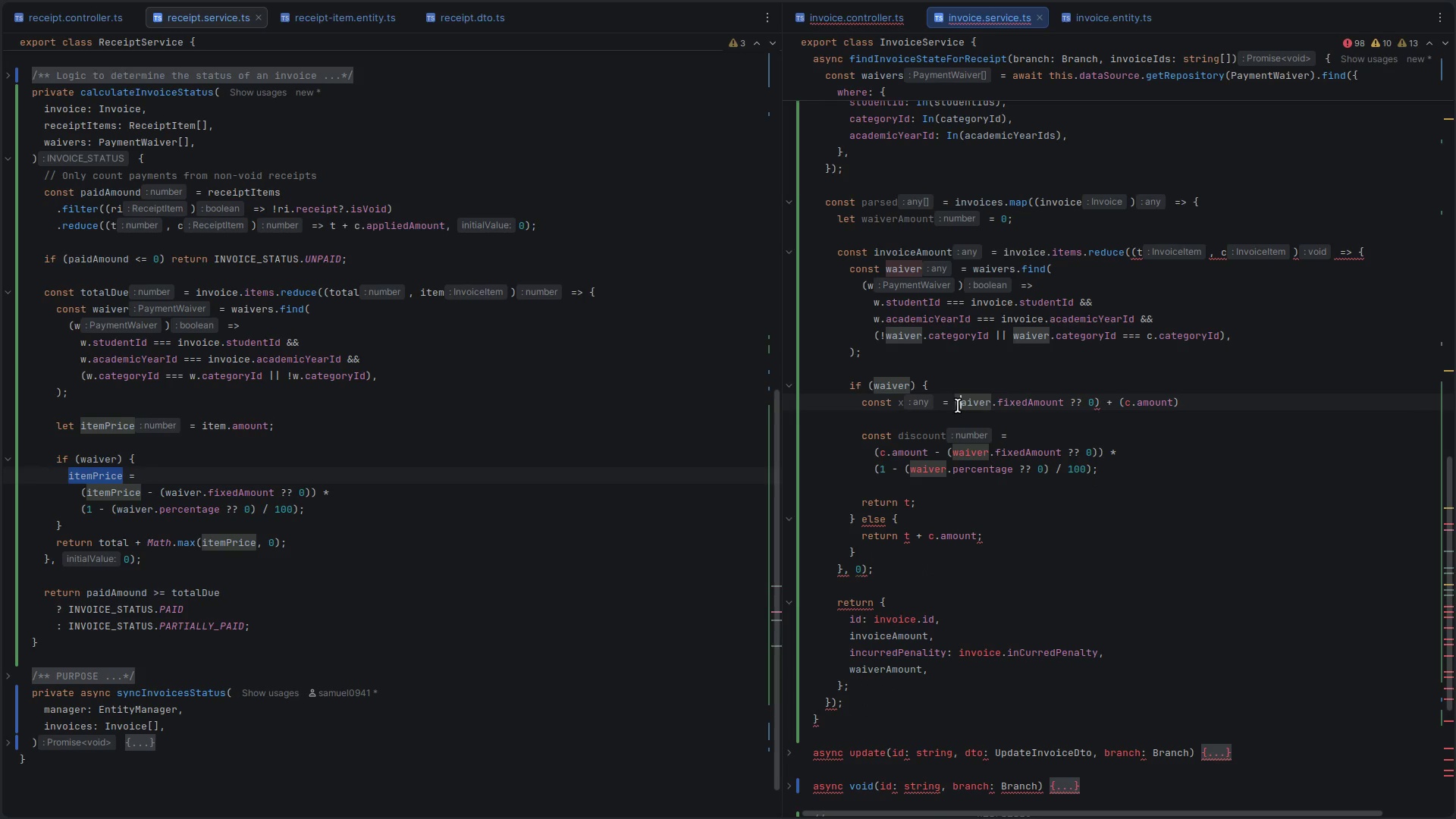 
key(ArrowLeft)
 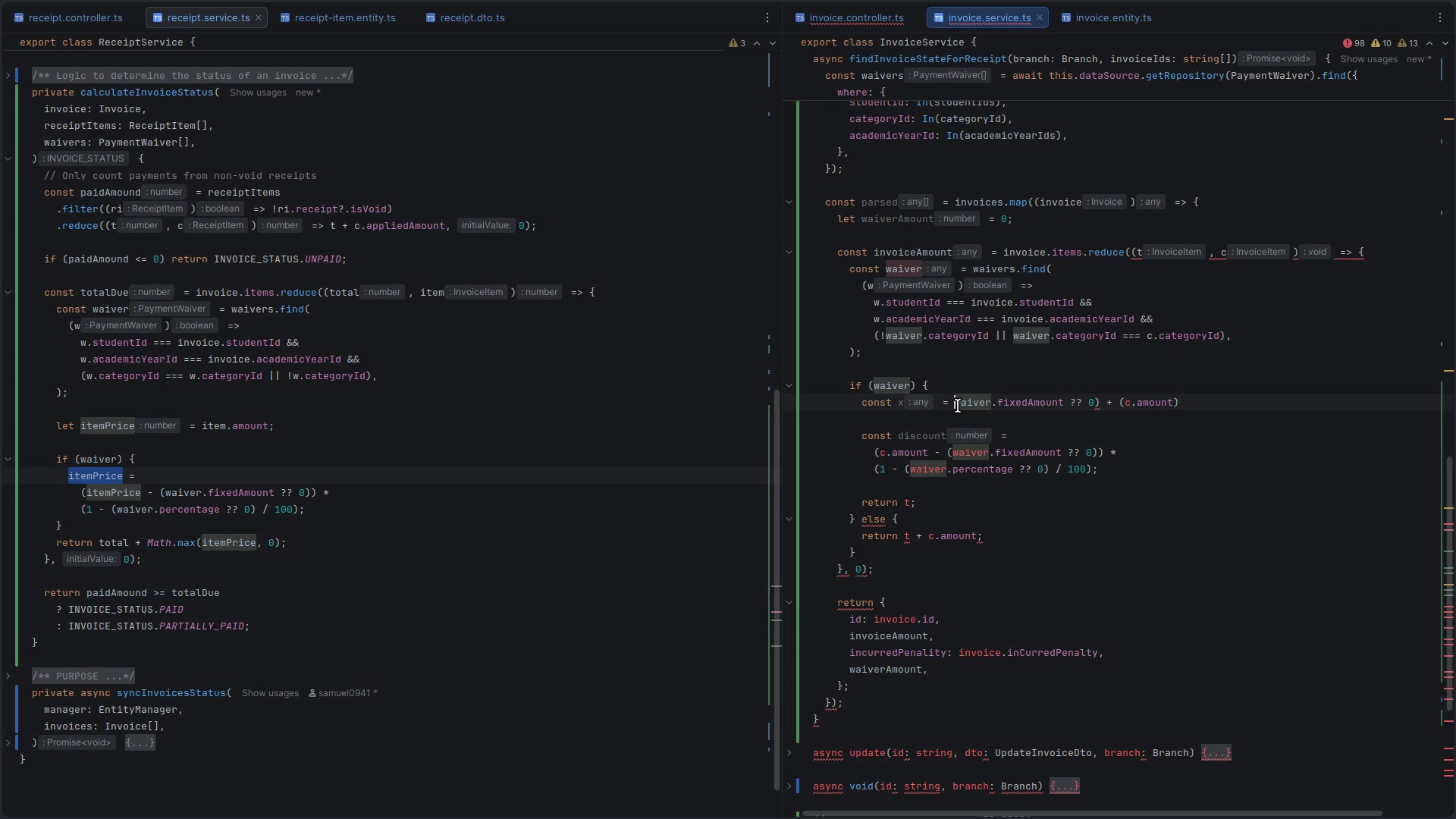 
key(Shift+9)
 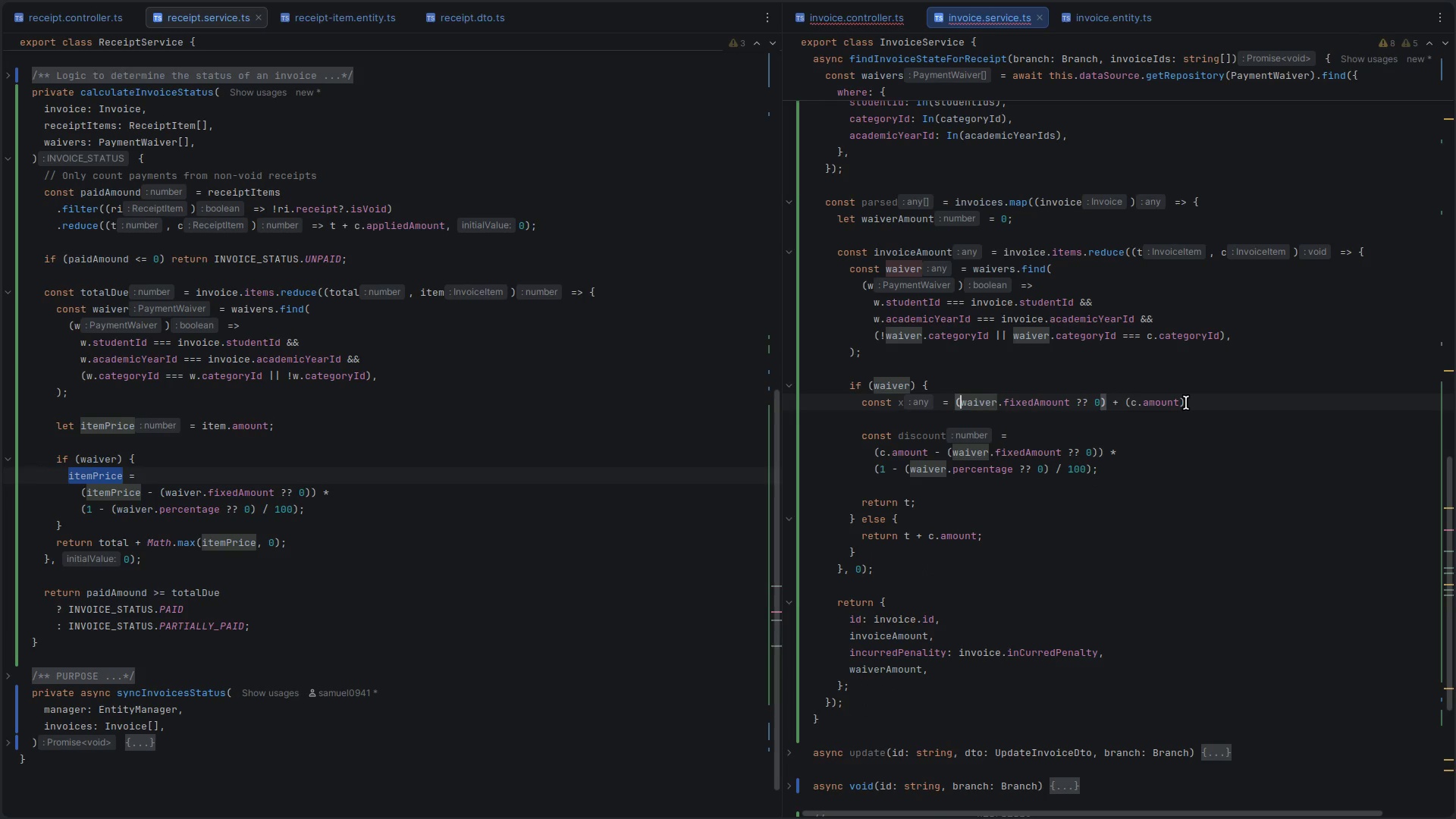 
left_click([1197, 401])
 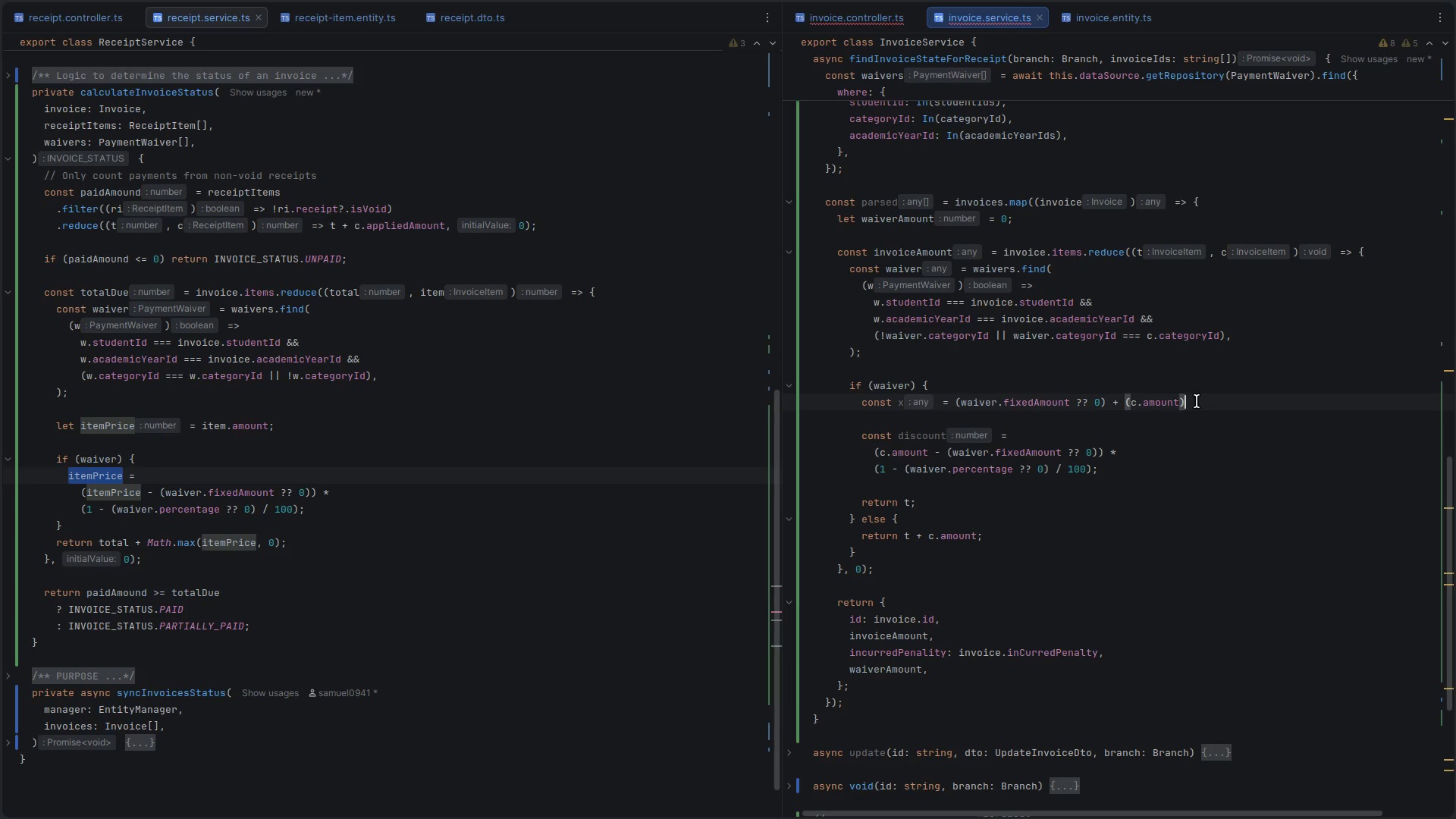 
key(ArrowLeft)
 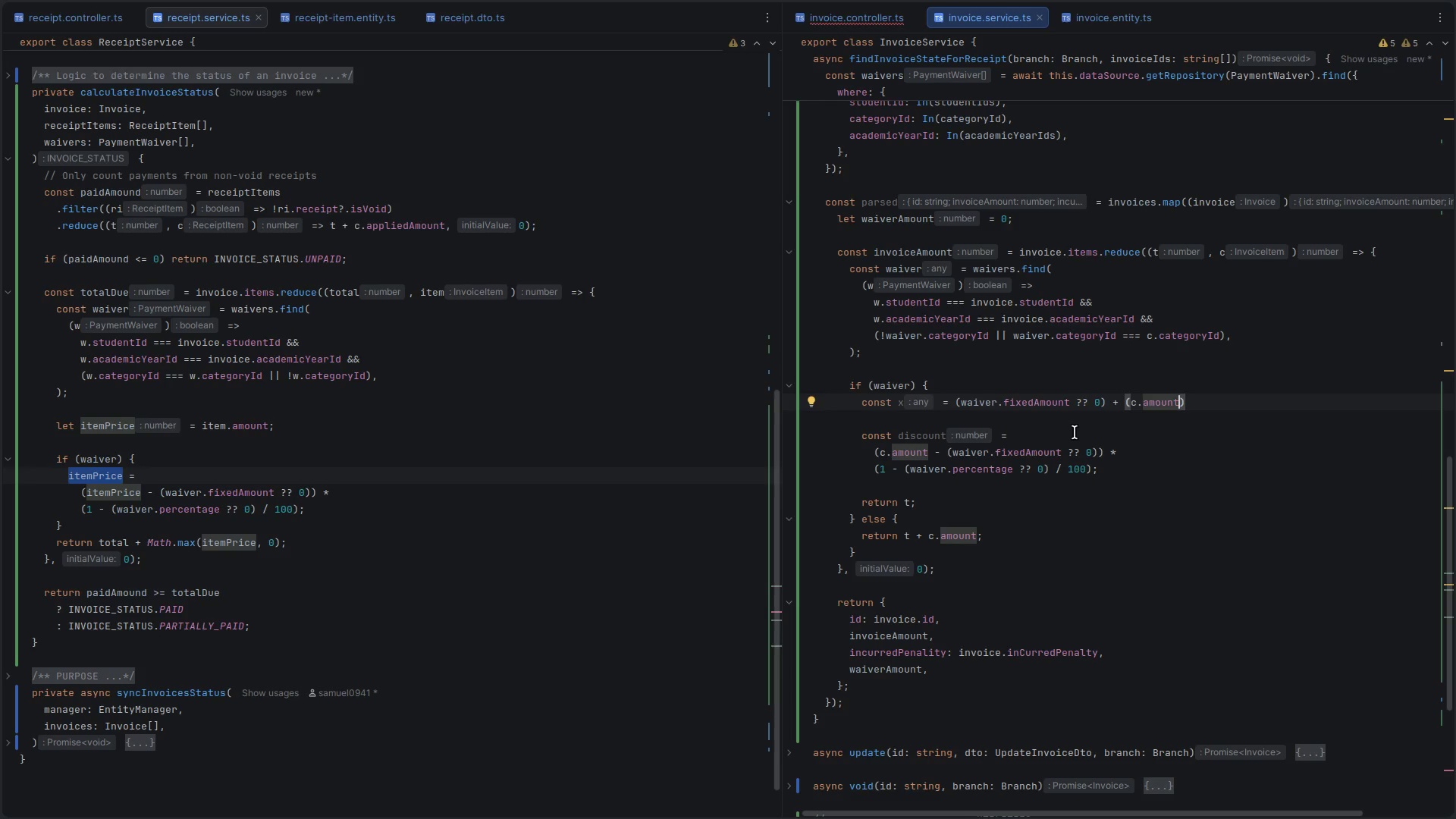 
wait(25.29)
 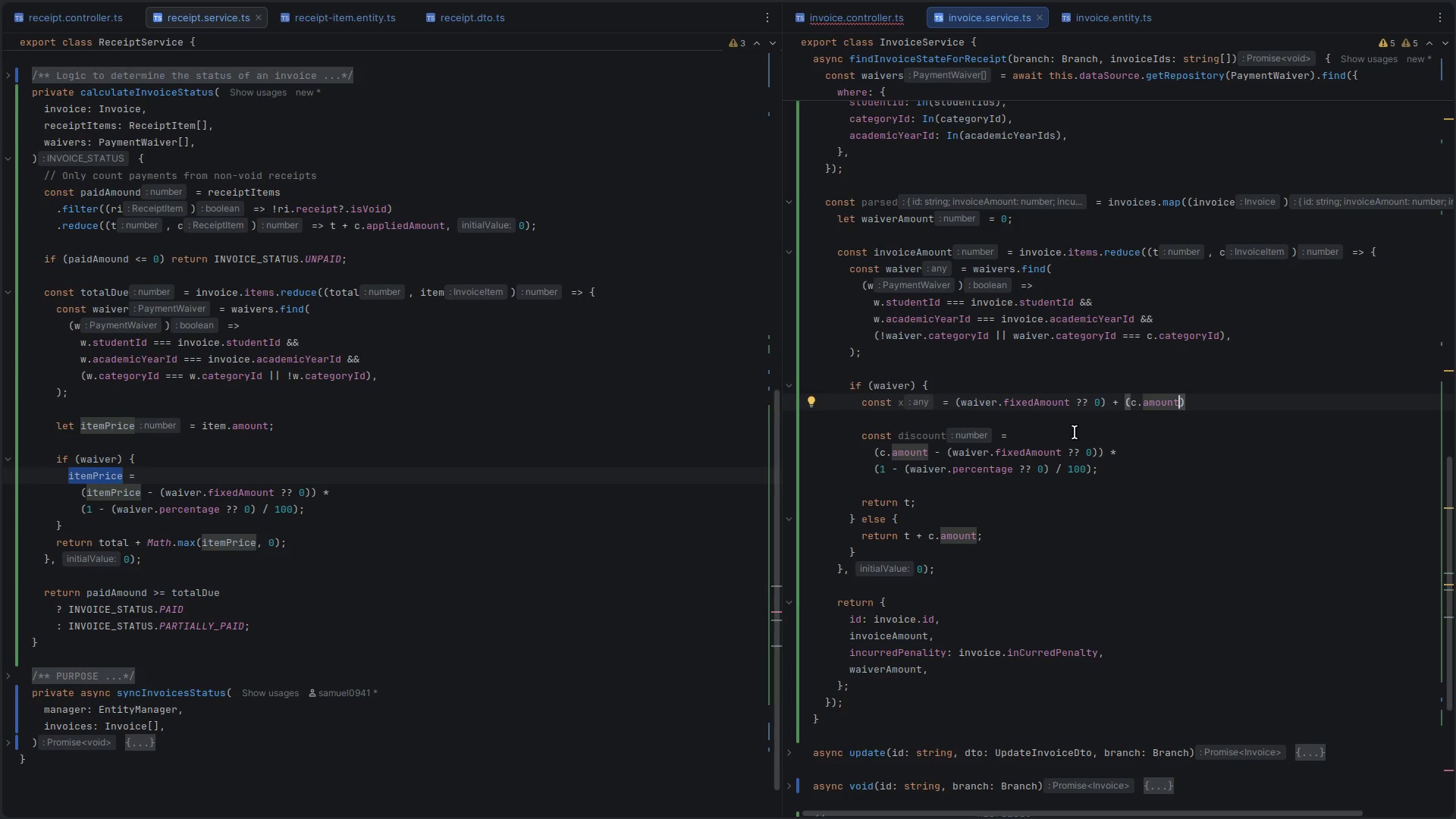 
type( *()
 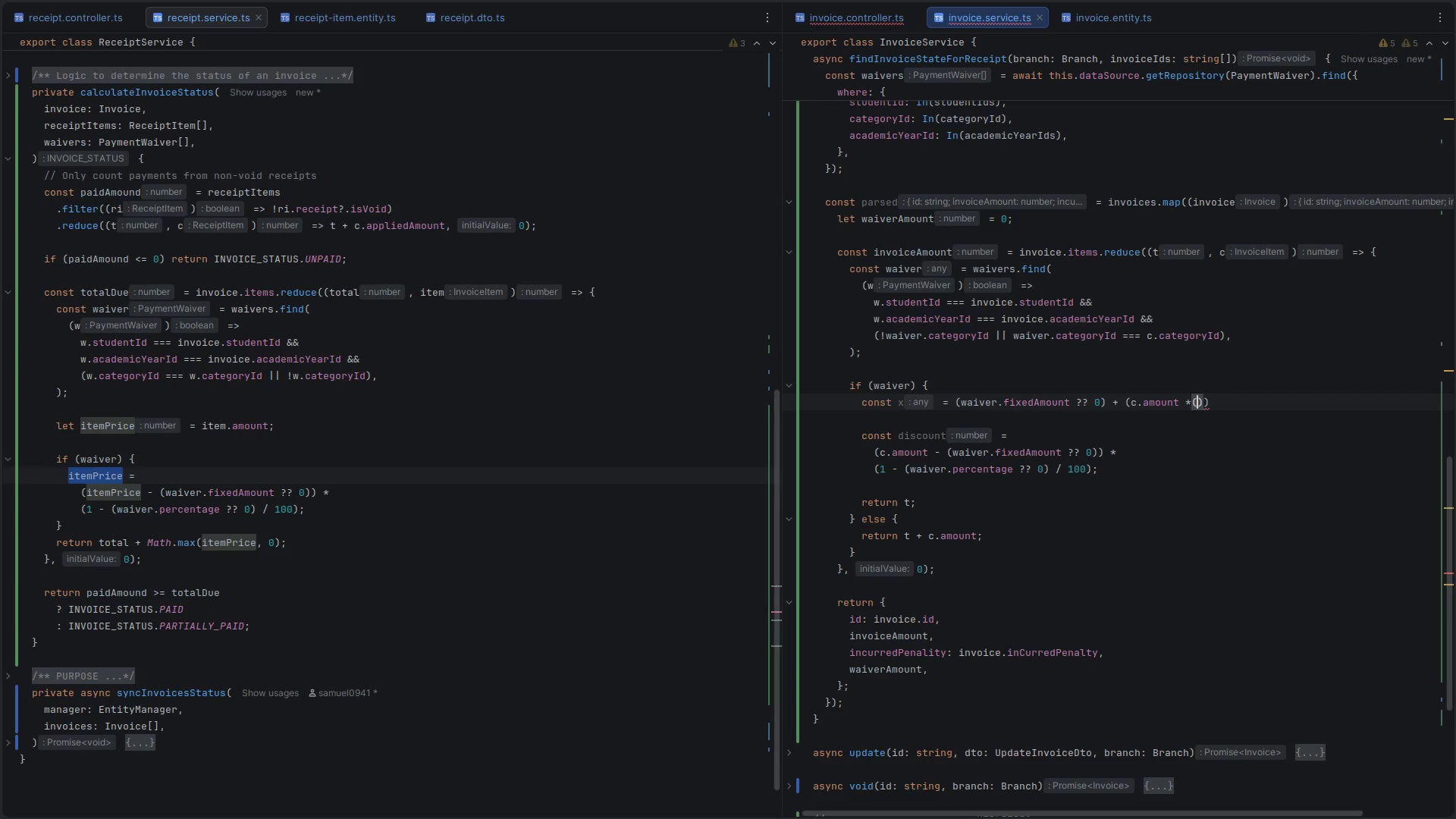 
key(1)
 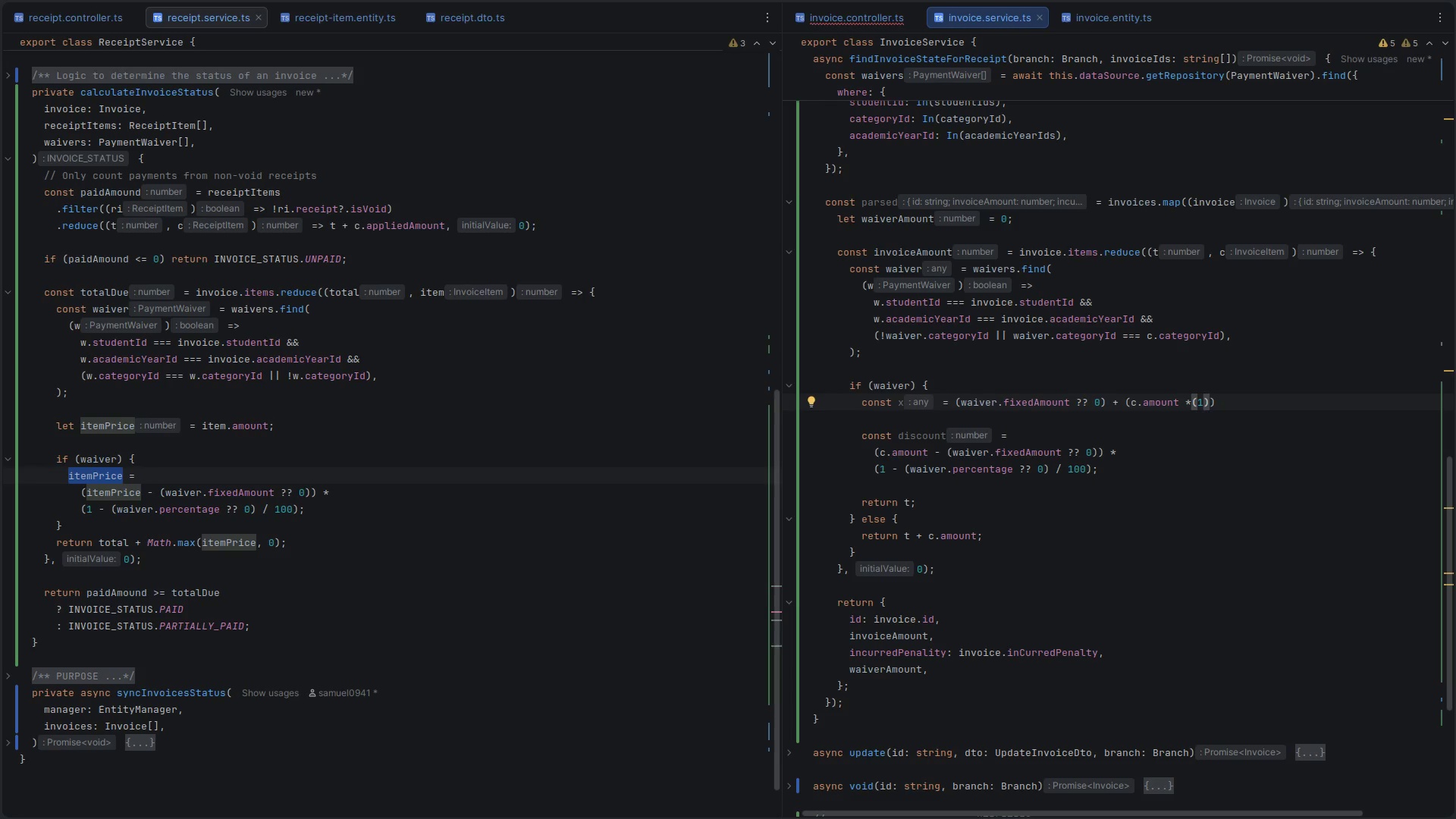 
key(Backspace)
 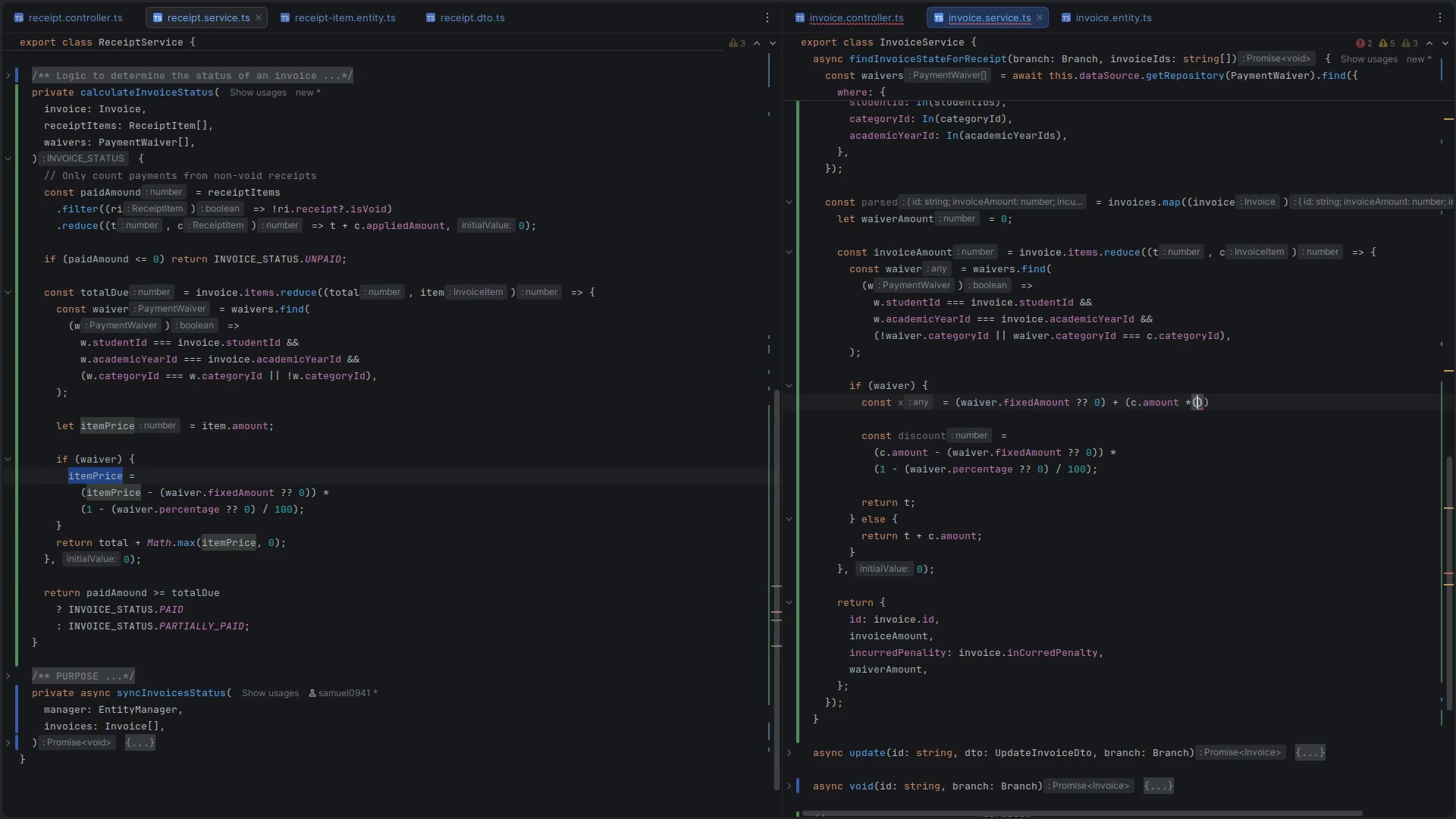 
key(ArrowRight)
 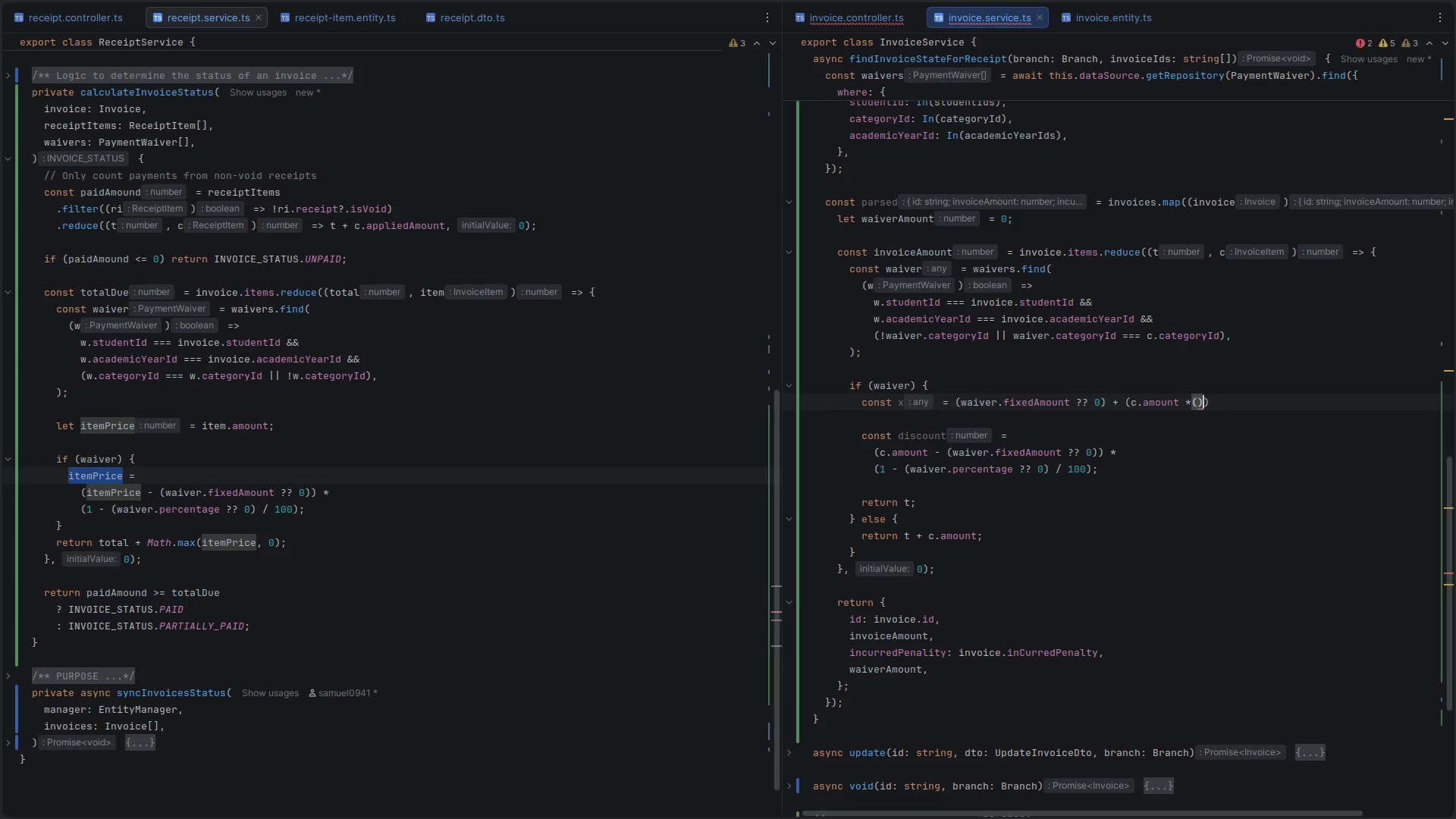 
type(/100)
 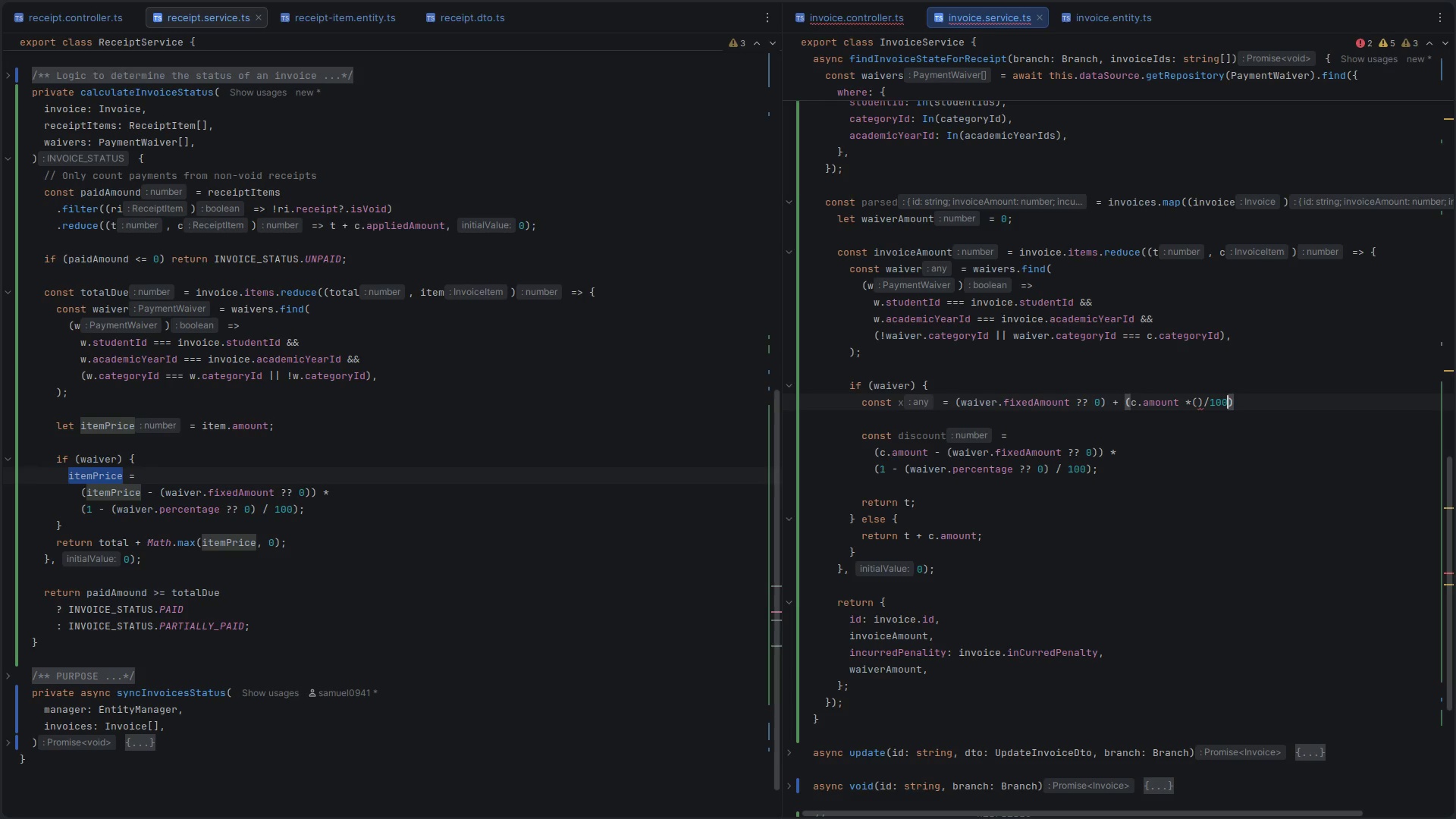 
key(ArrowLeft)
 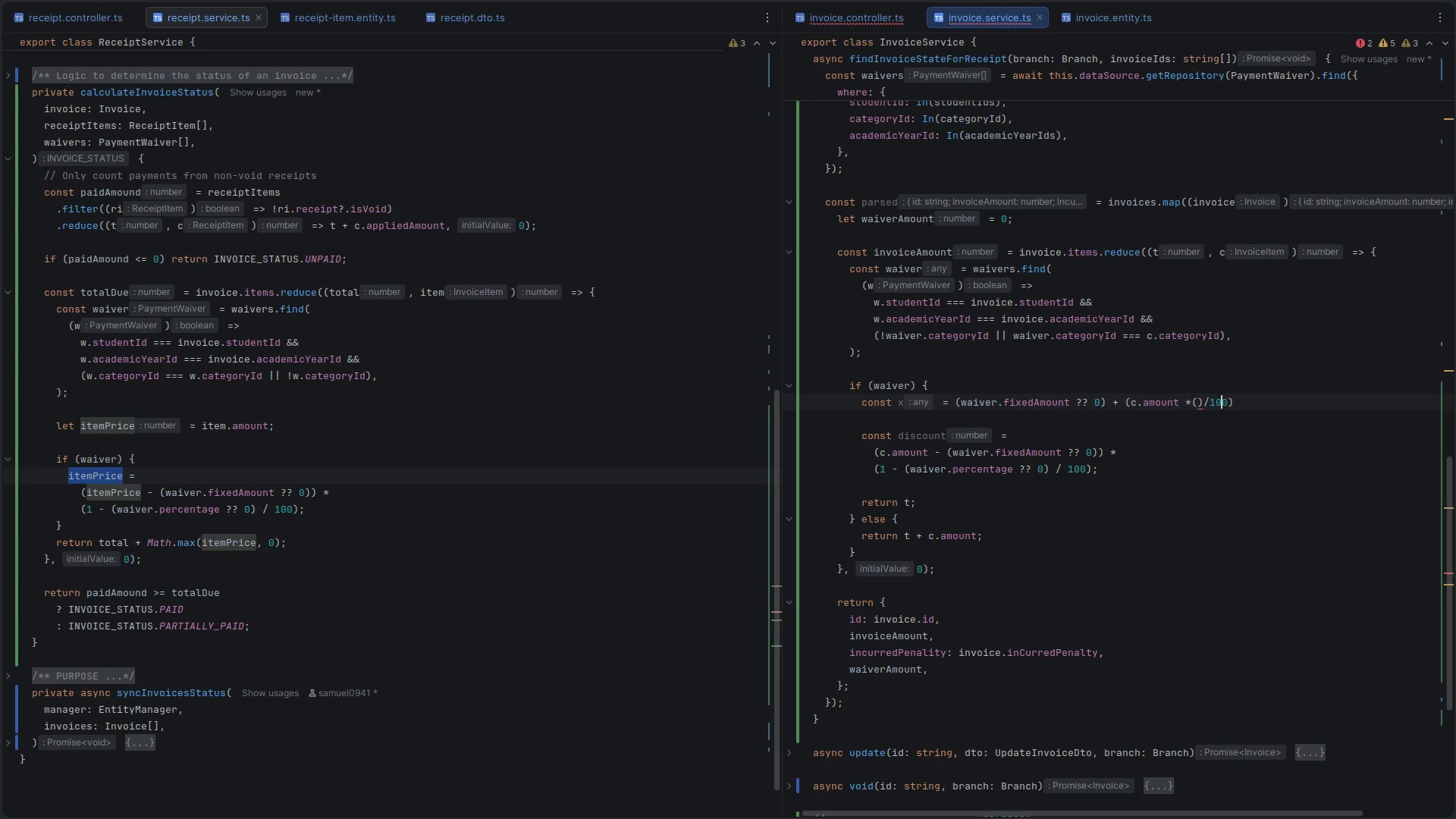 
key(ArrowLeft)
 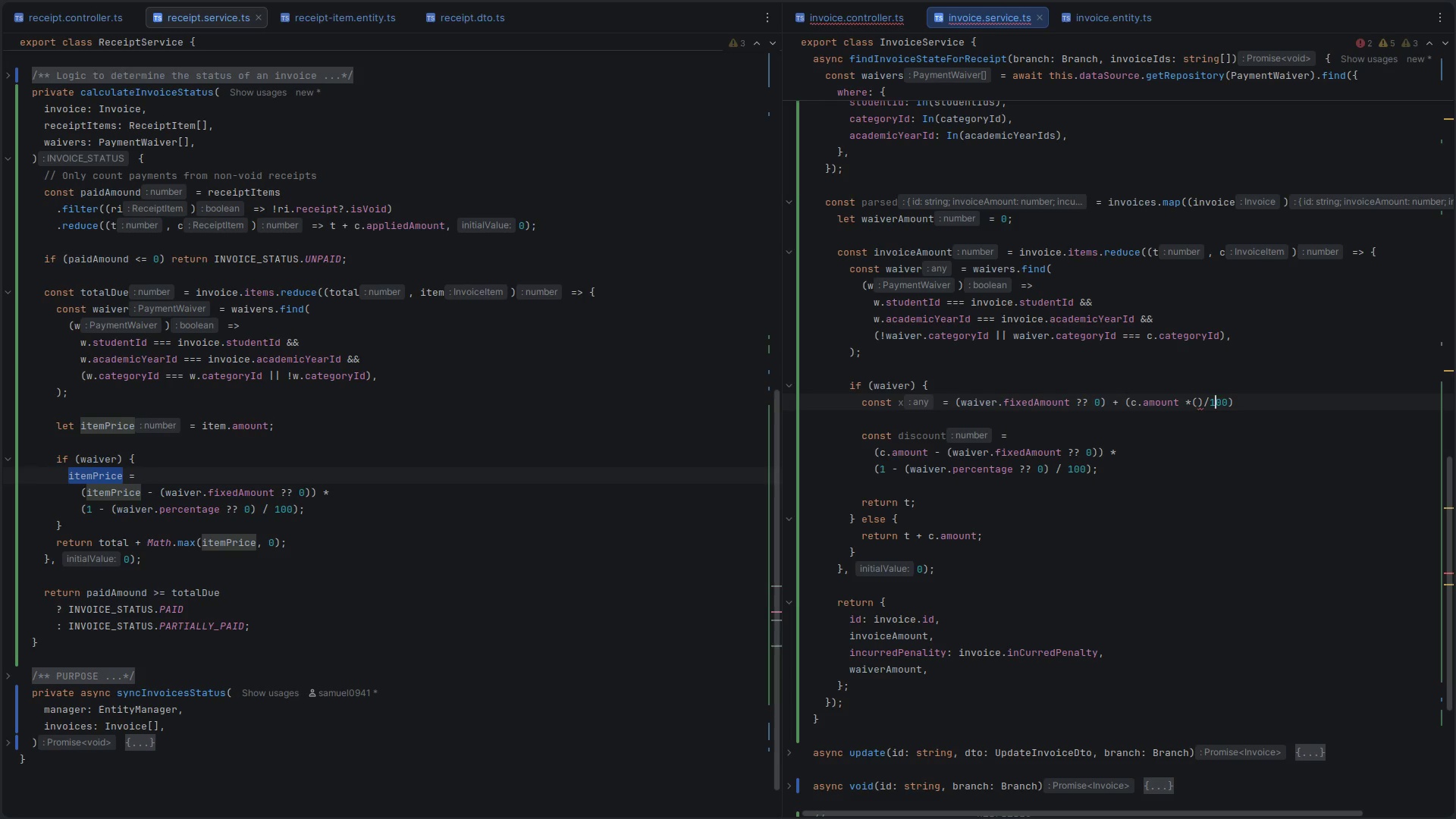 
key(ArrowLeft)
 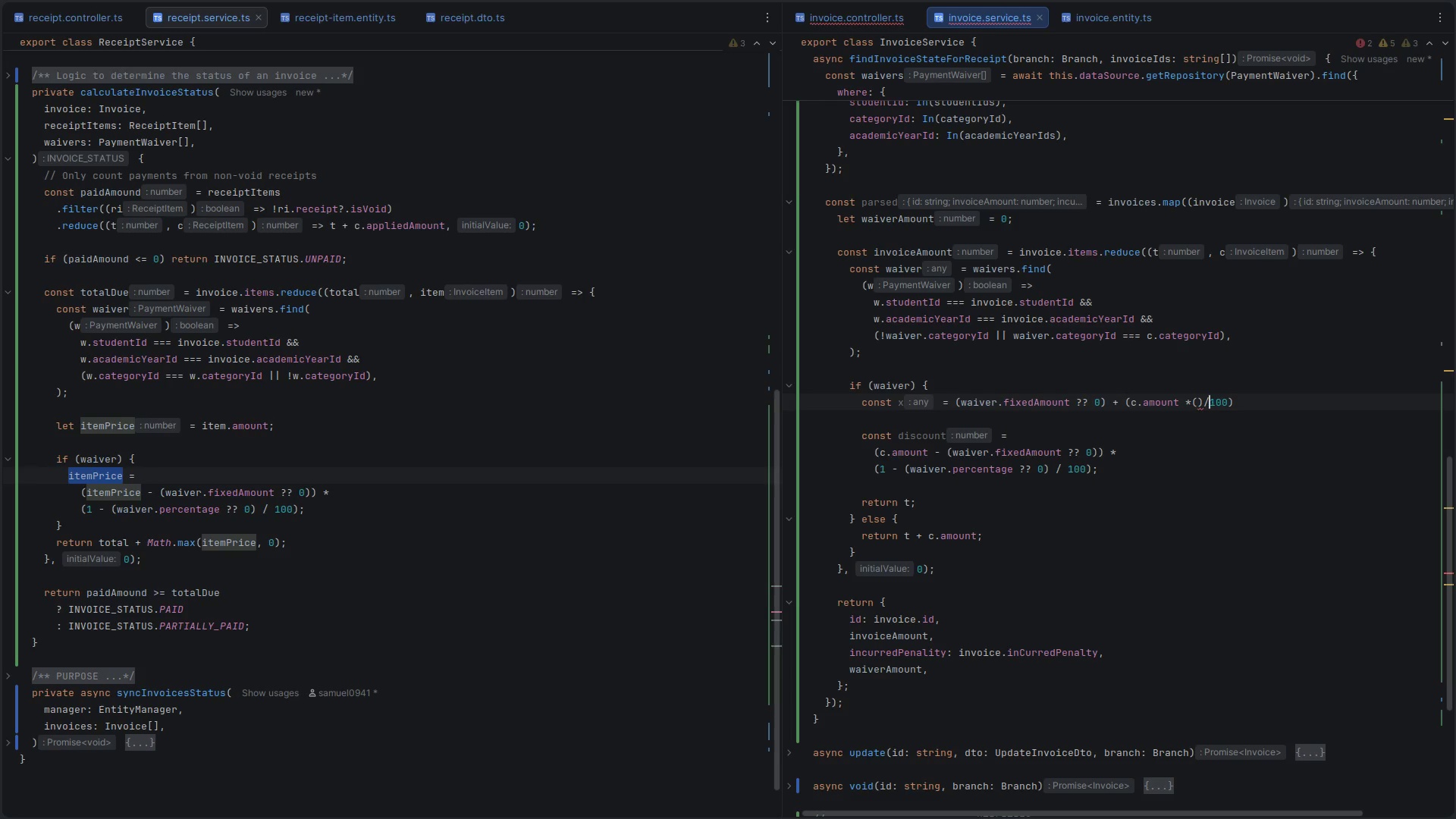 
key(ArrowLeft)
 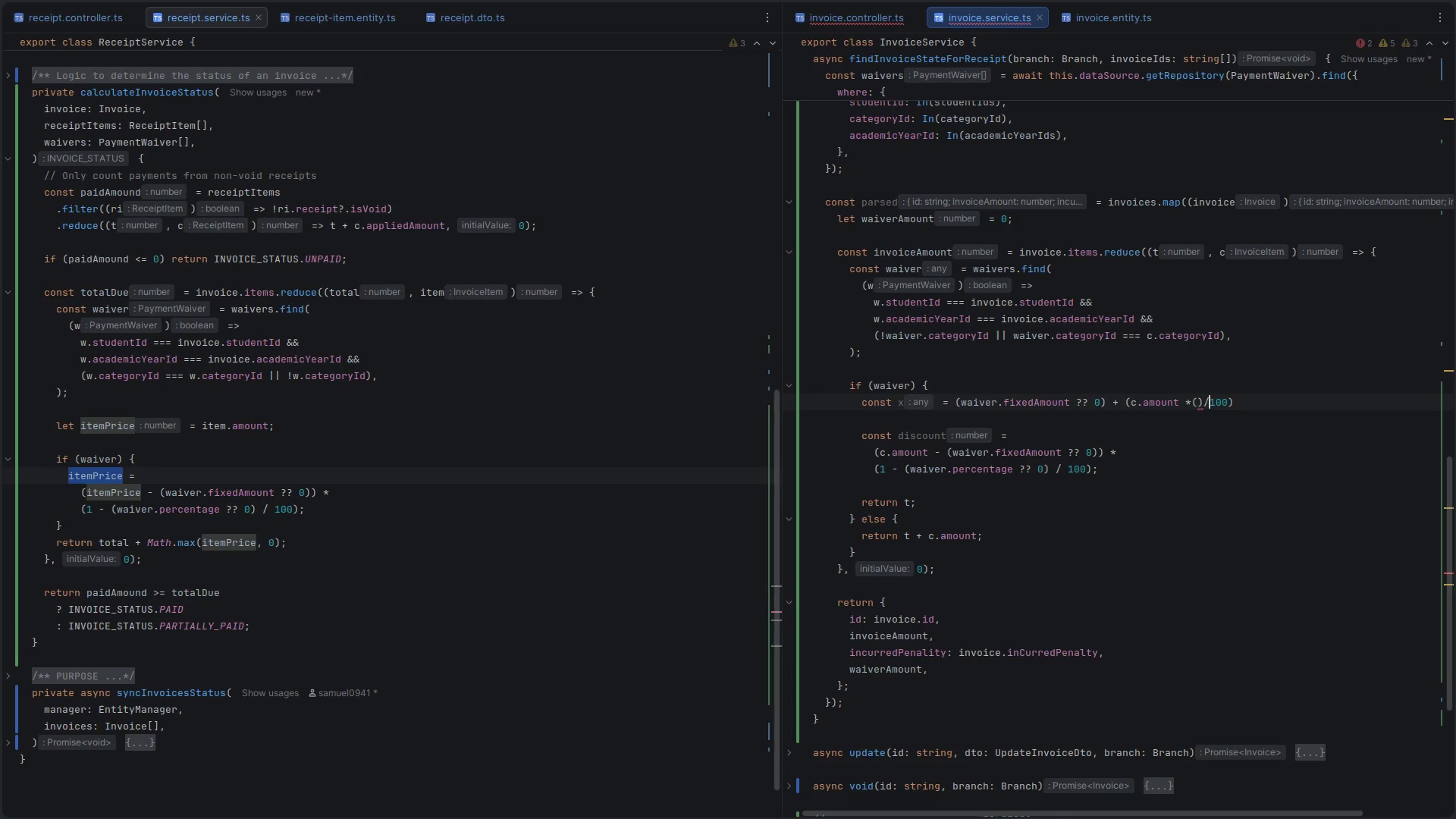 
key(ArrowLeft)
 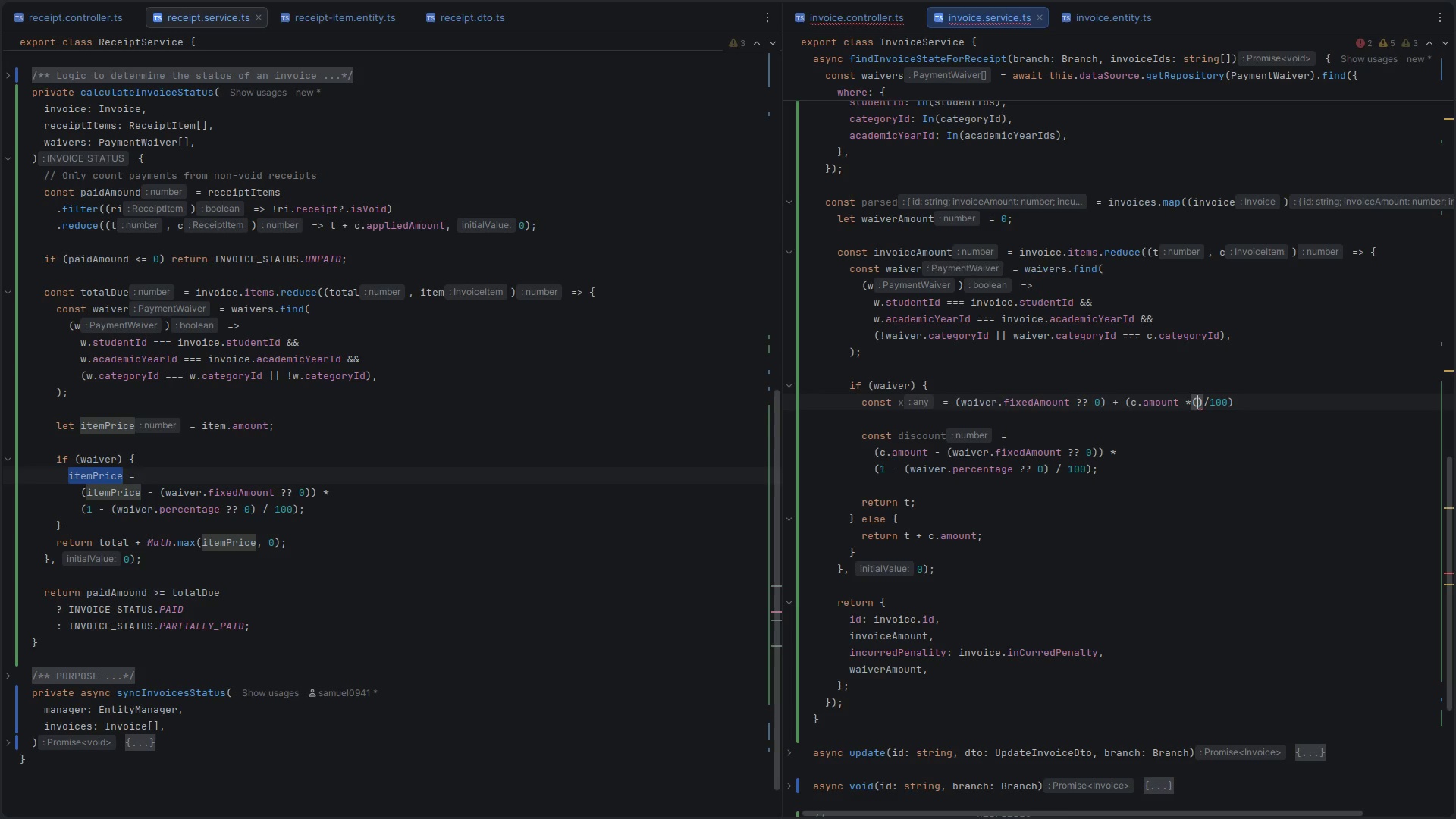 
type(c.per)
key(Backspace)
key(Backspace)
key(Backspace)
key(Backspace)
key(Backspace)
type(wai)
 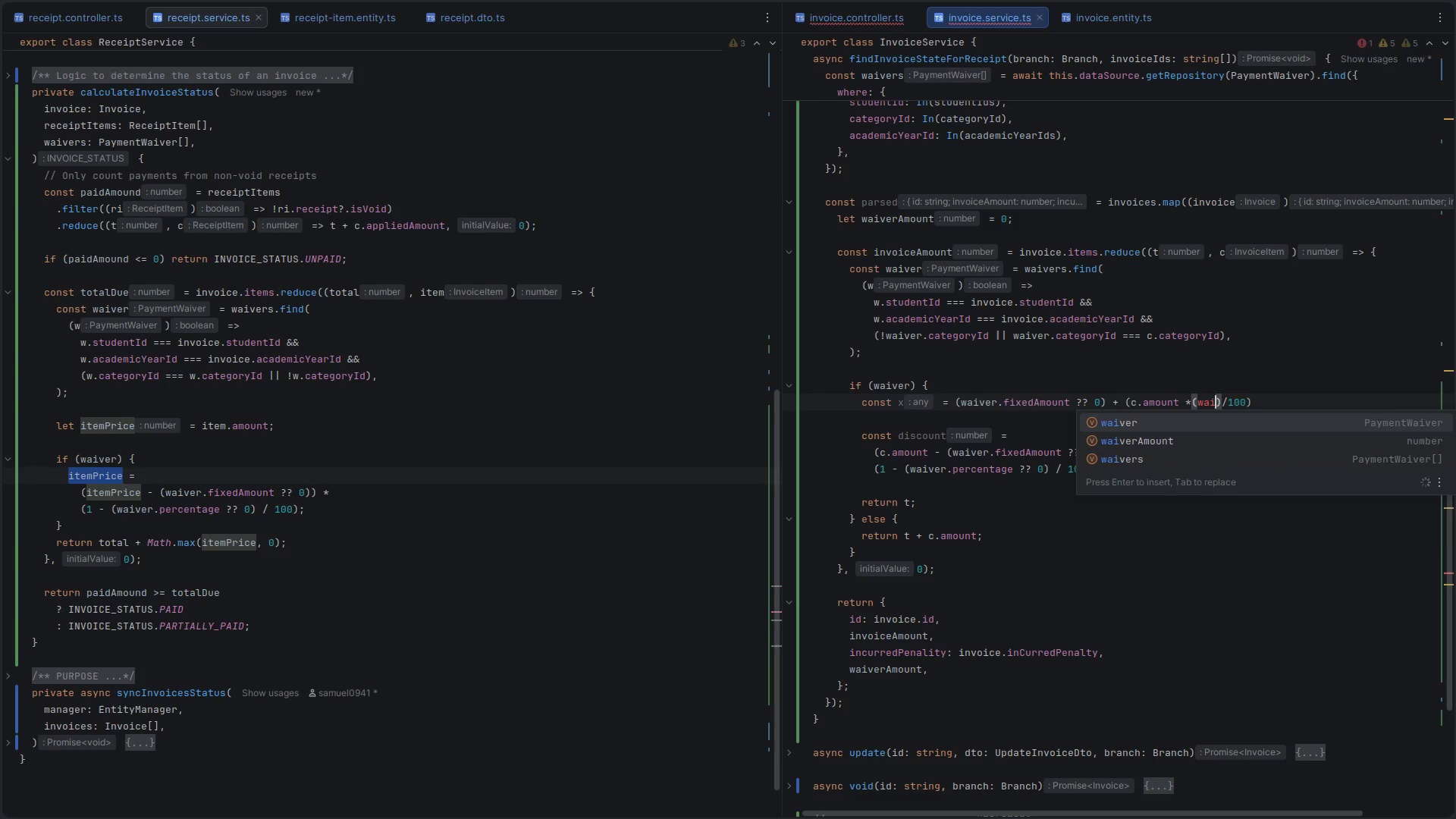 
key(Enter)
 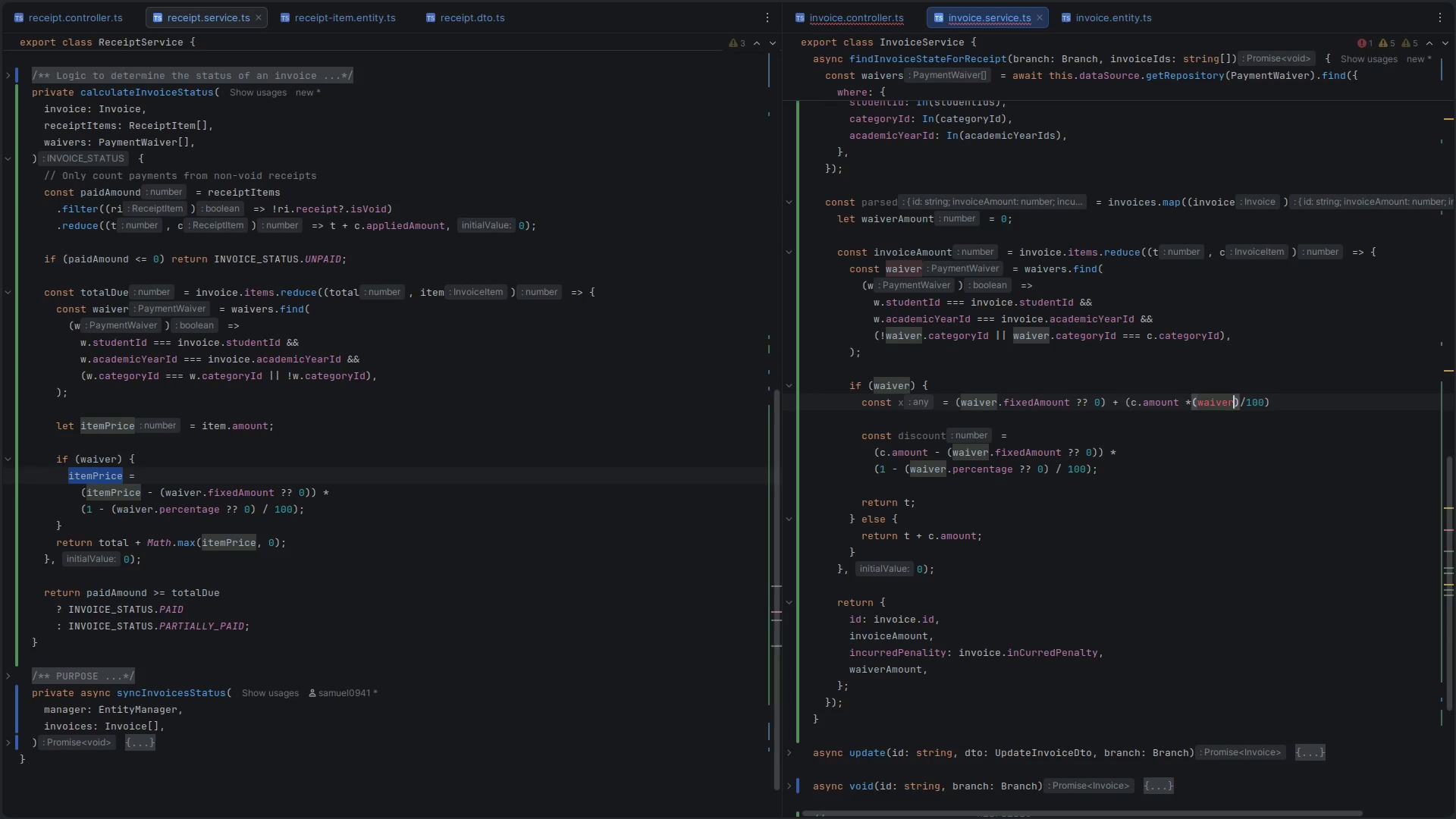 
type(.per)
 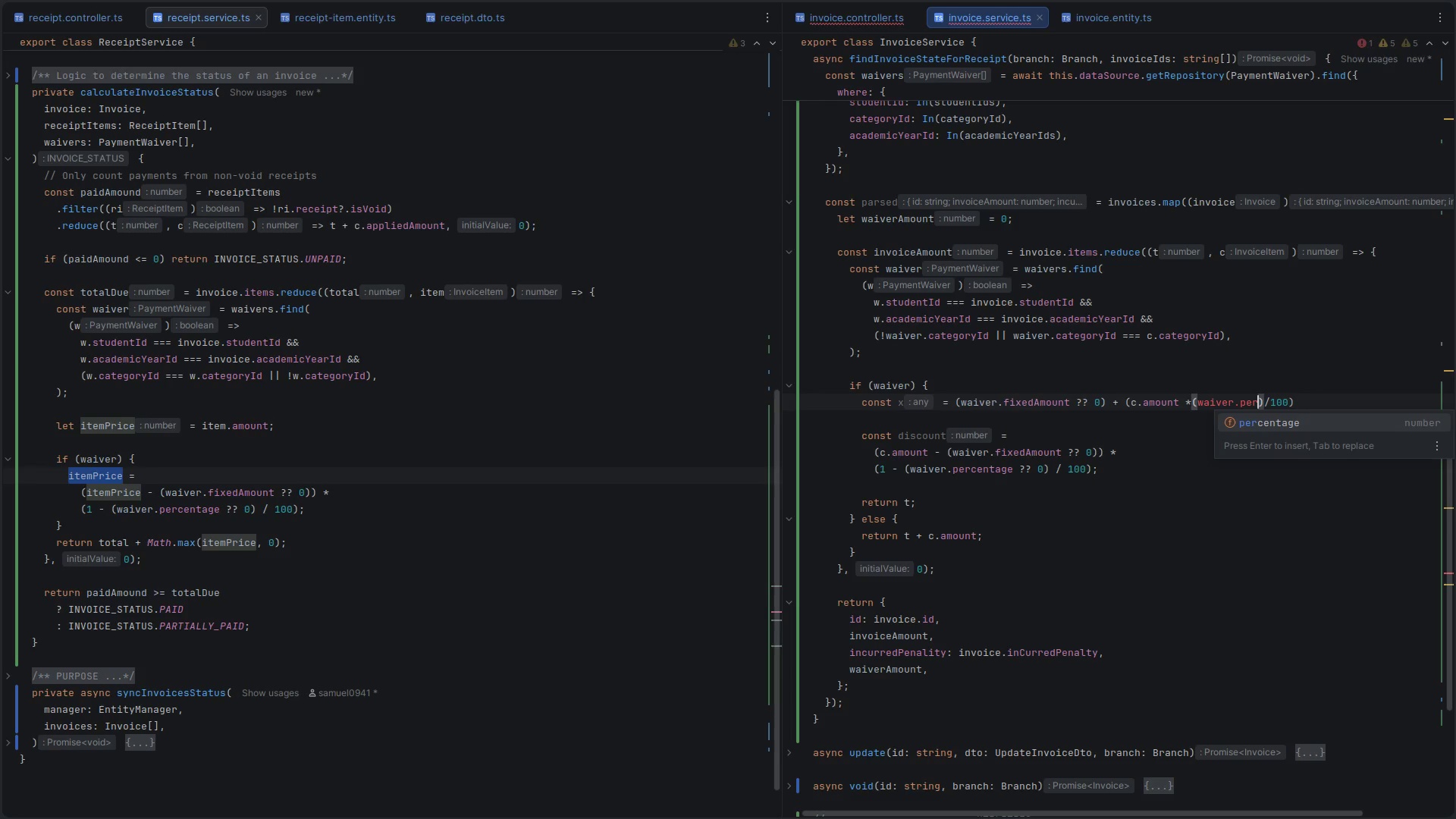 
key(Enter)
 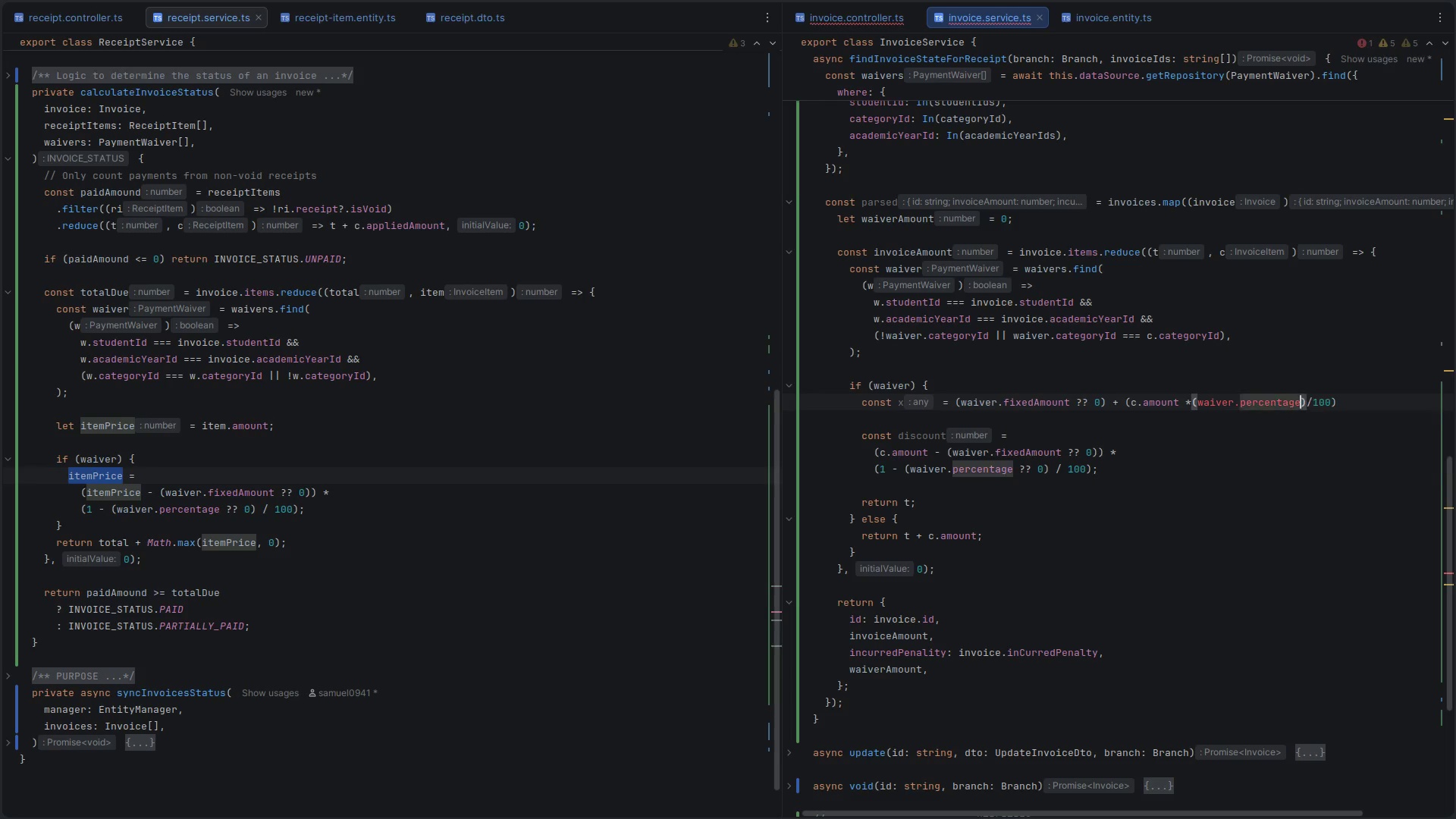 
key(Shift+Slash)
 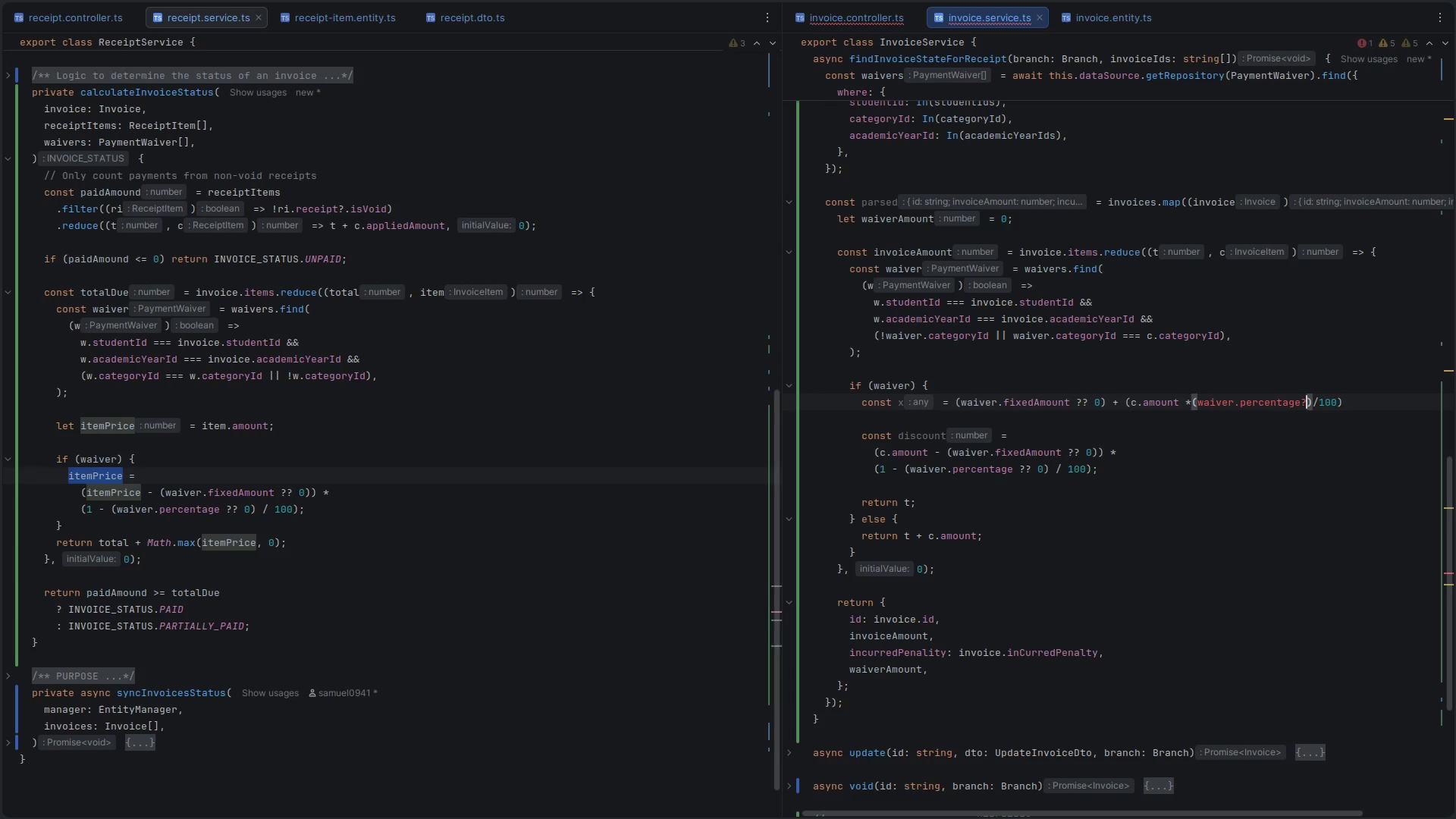 
key(Shift+Slash)
 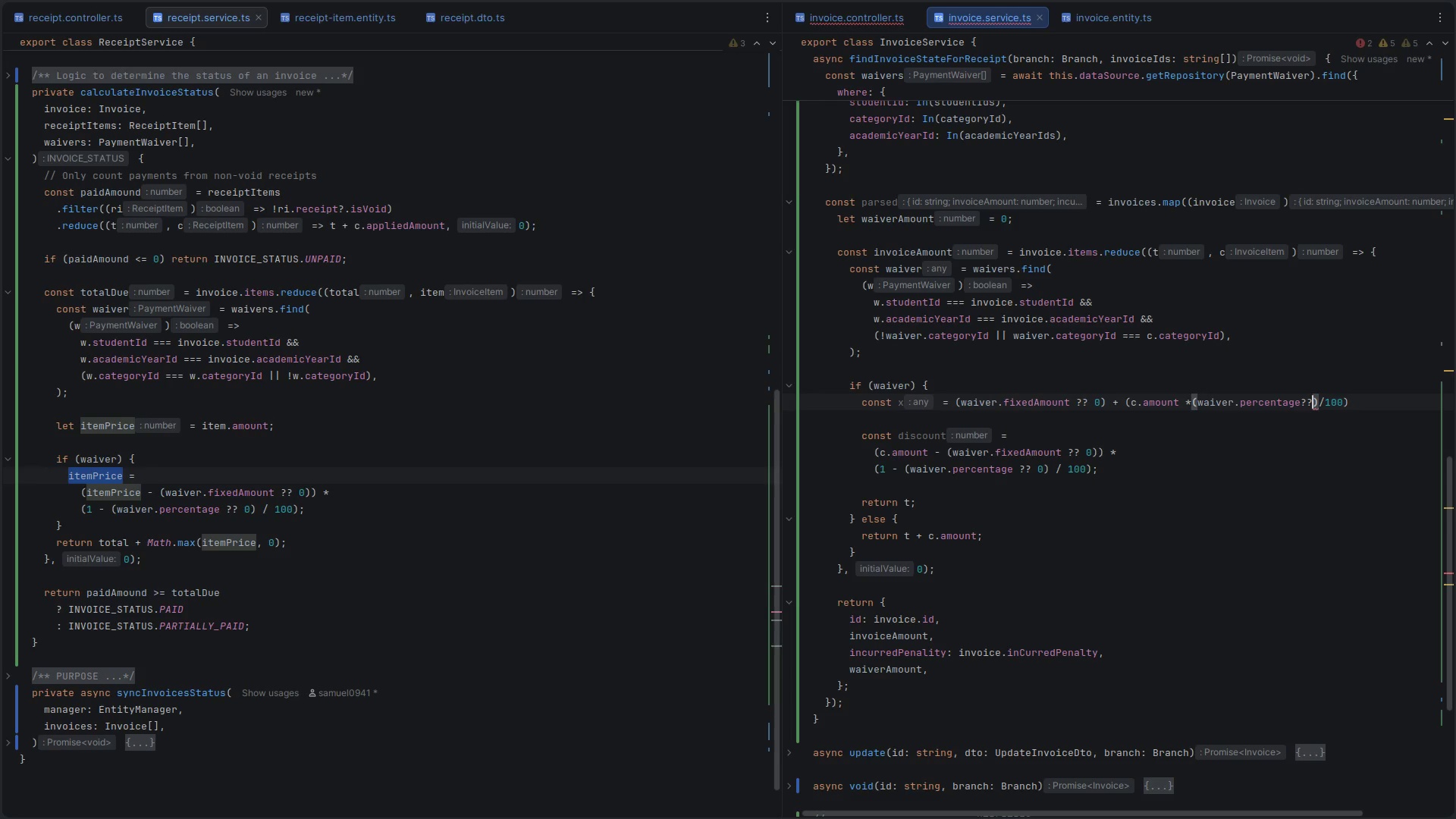 
key(0)
 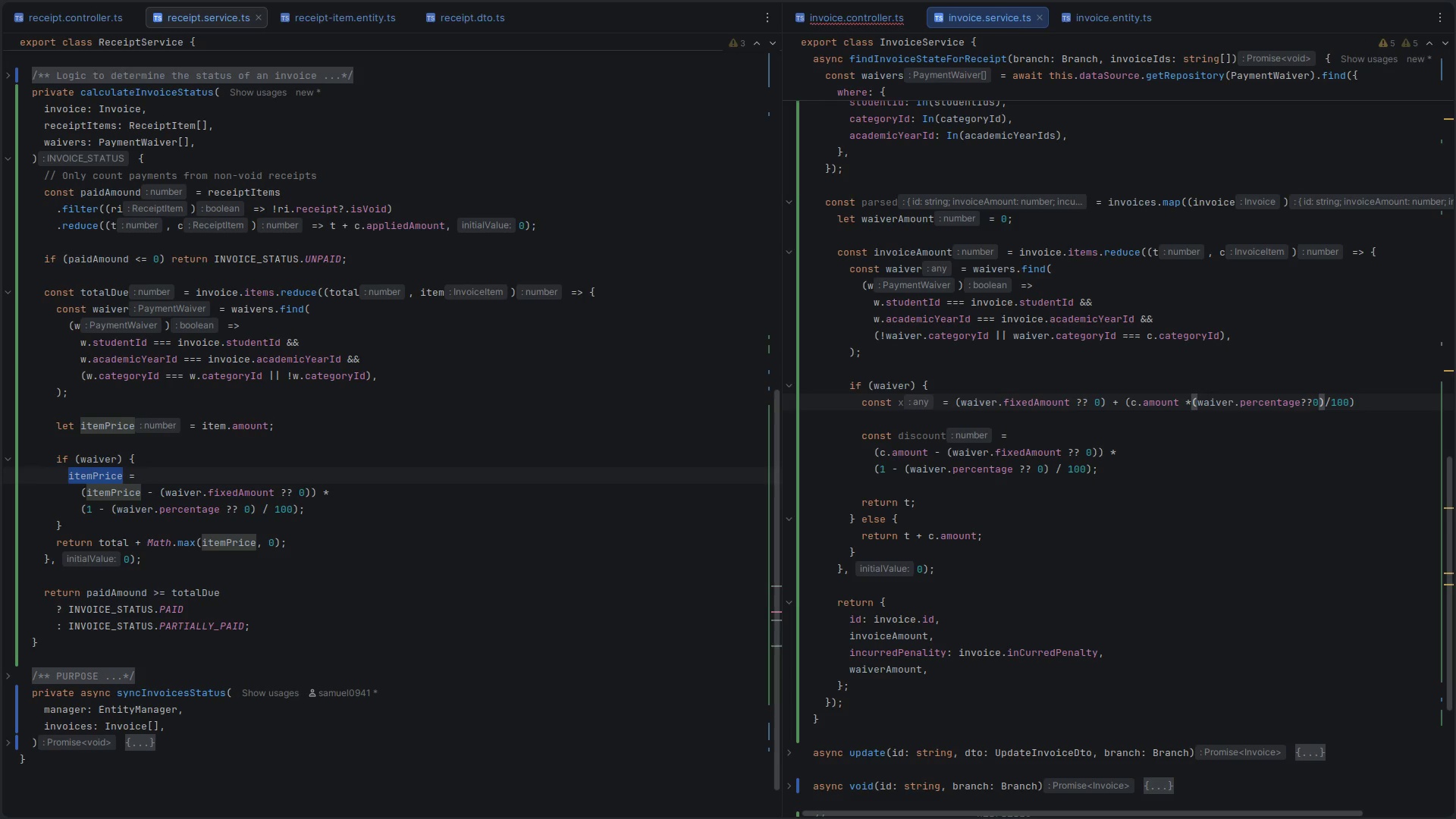 
key(Control+S)
 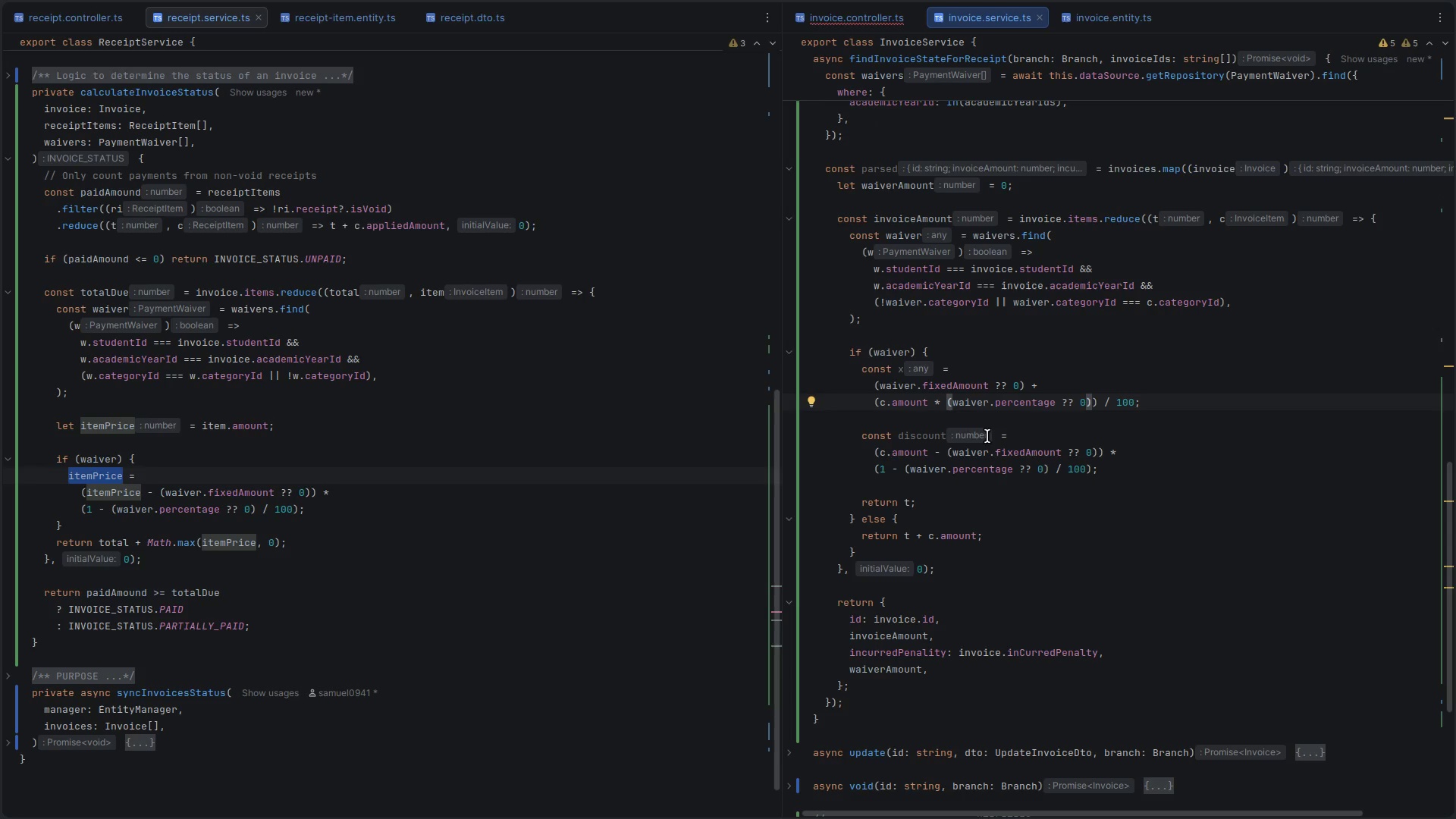 
double_click([930, 438])
 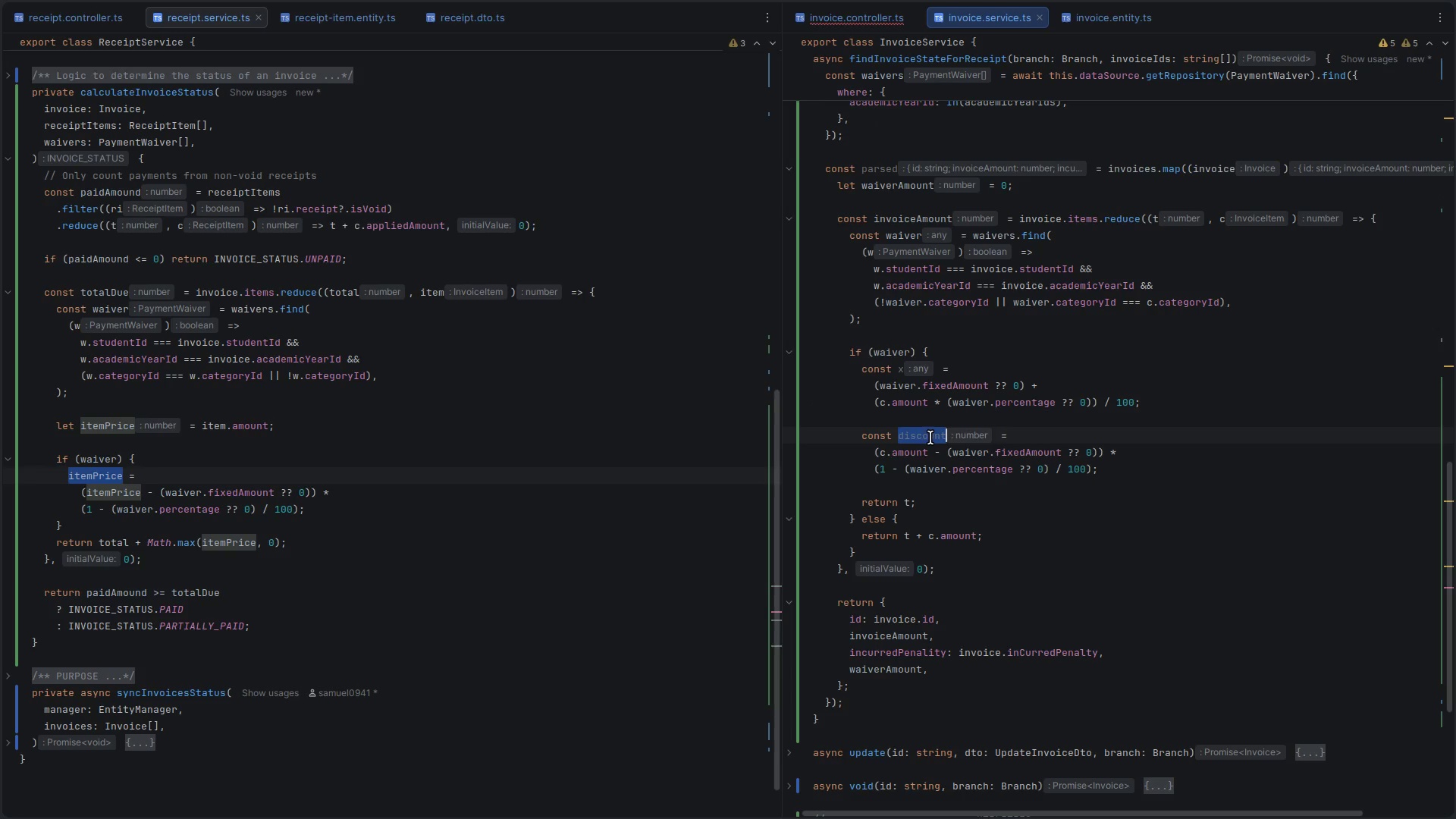 
key(Control+ControlLeft)
 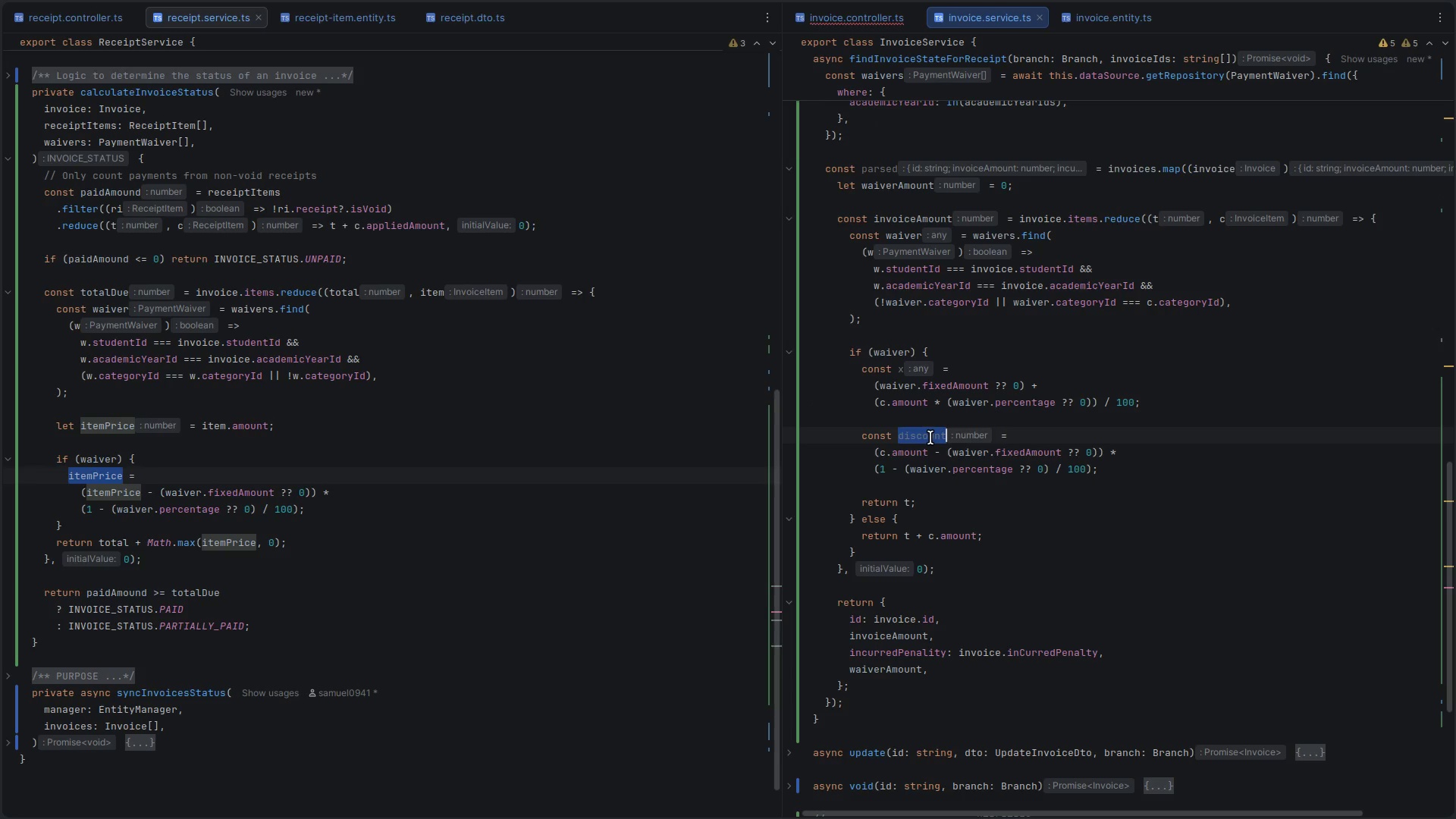 
key(Control+C)
 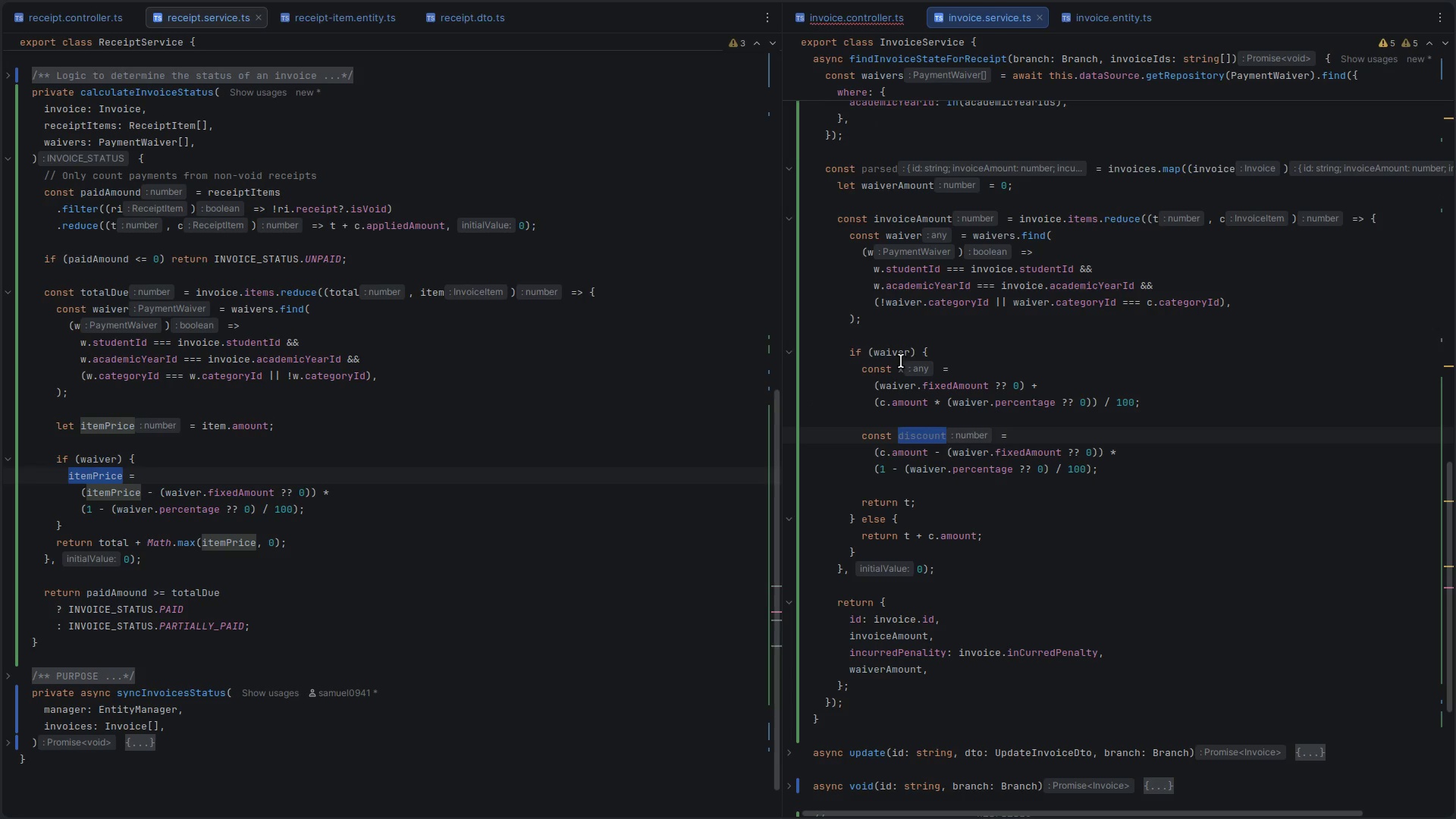 
left_click([900, 364])
 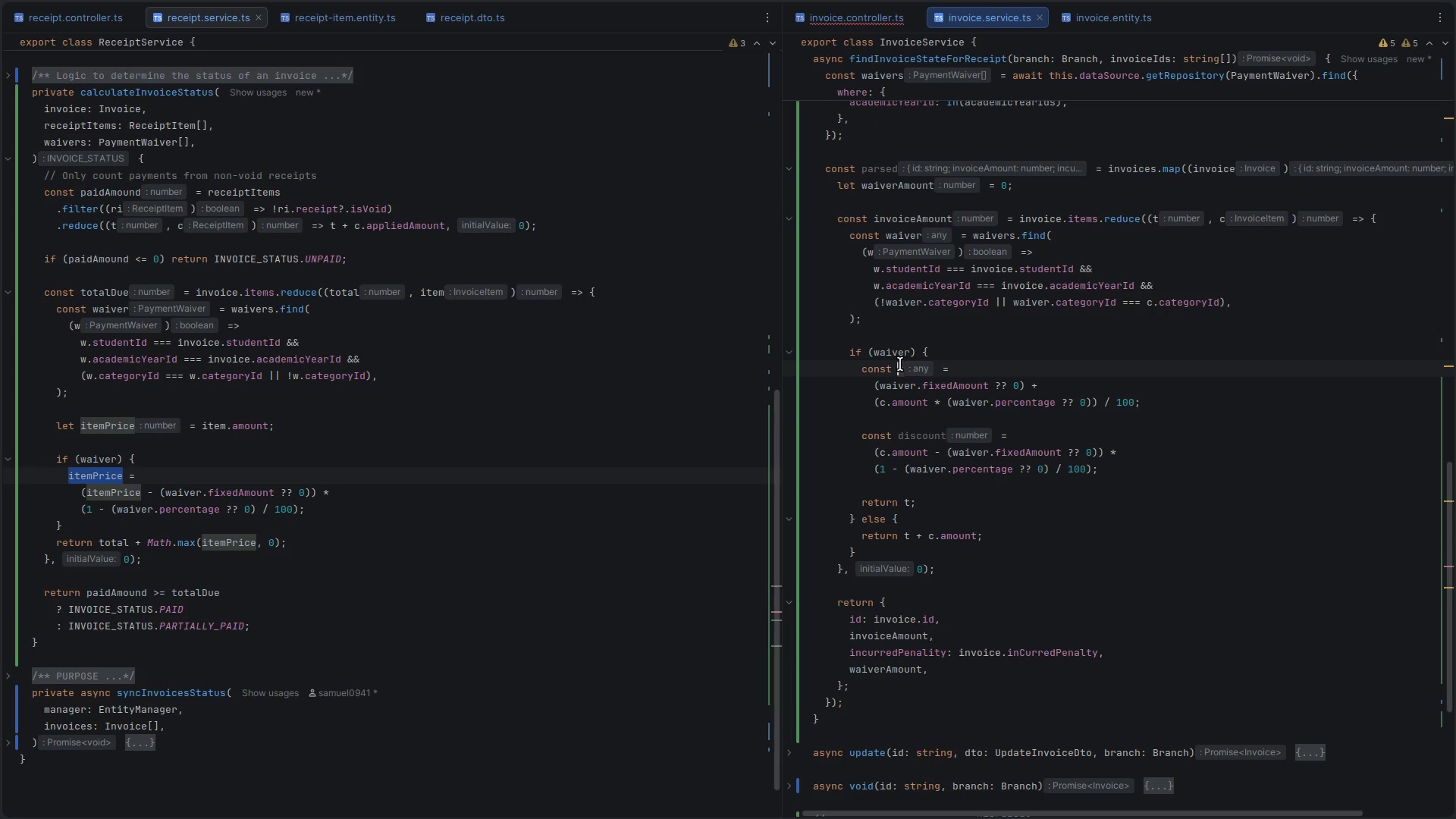 
key(Shift+ShiftRight)
 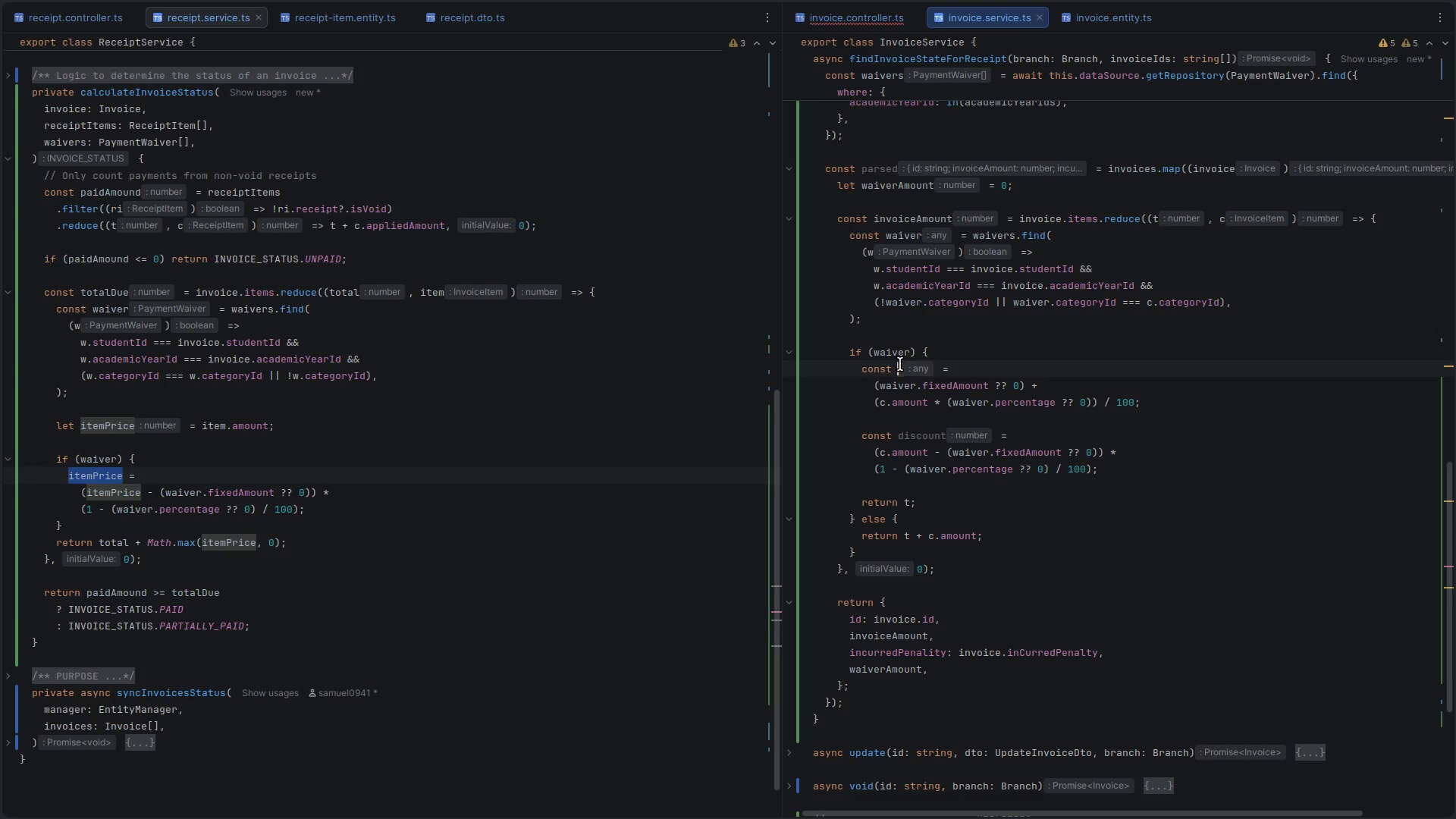 
key(Shift+ArrowRight)
 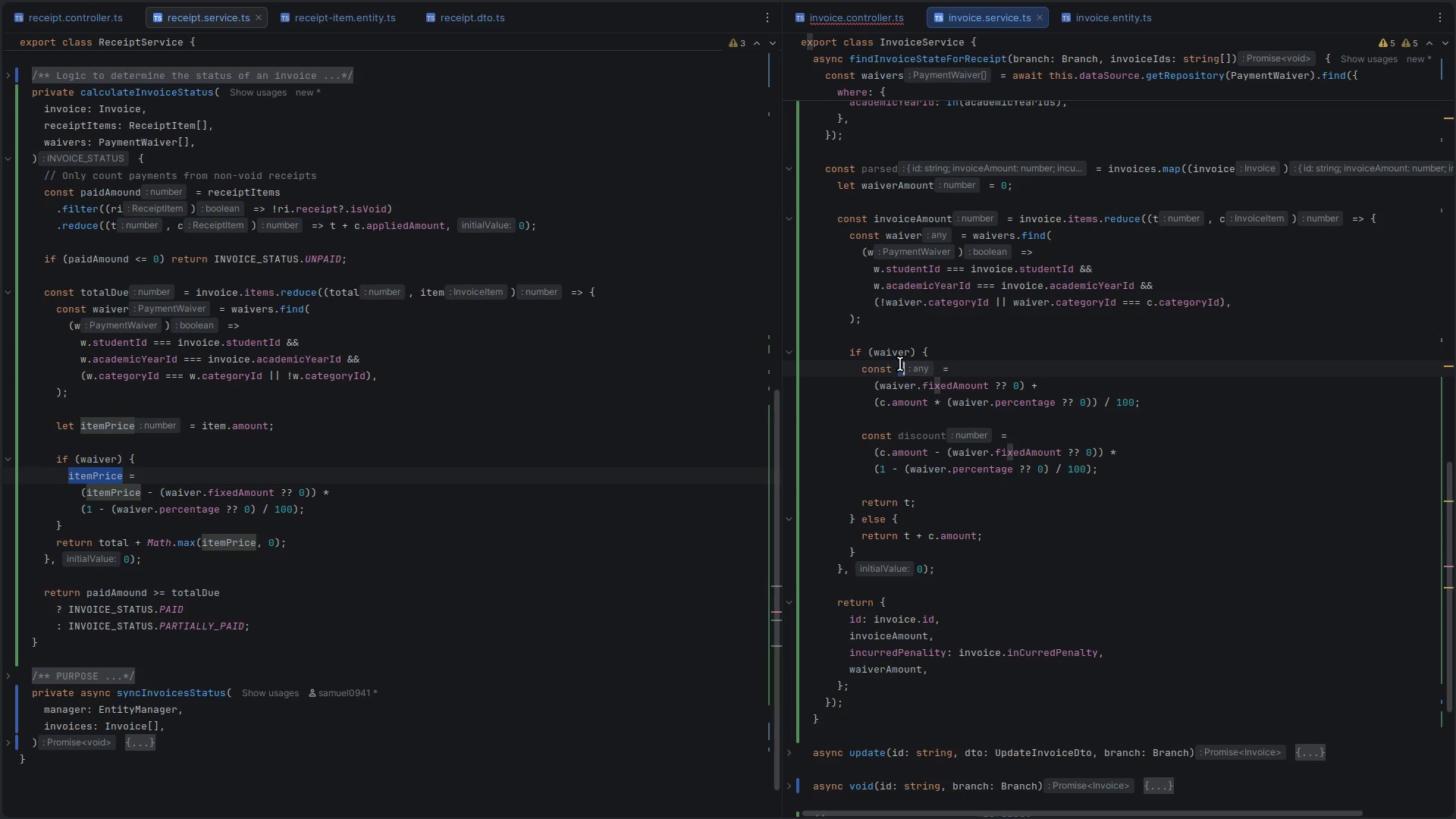 
key(Control+V)
 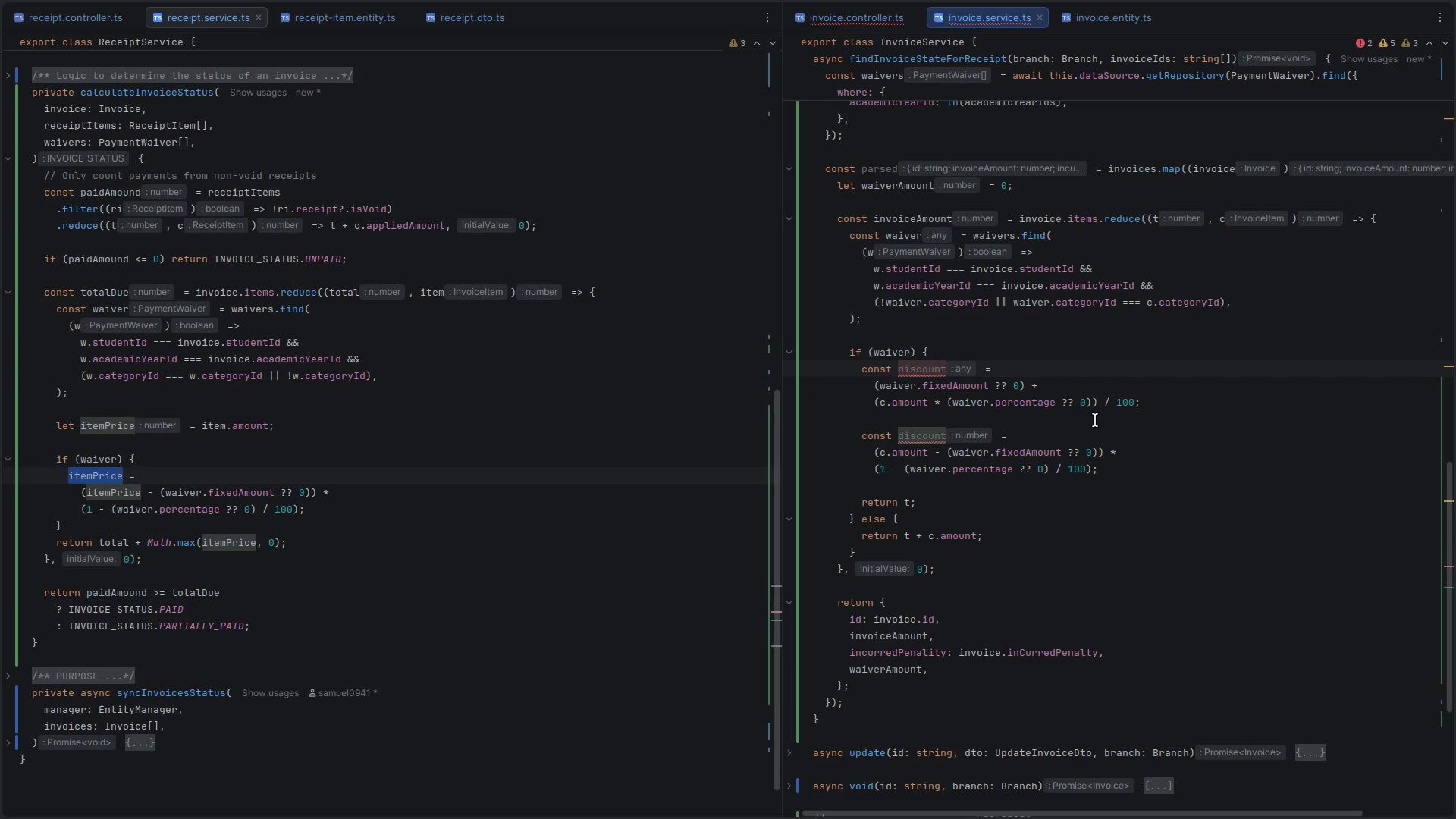 
mouse_move([1037, 403])
 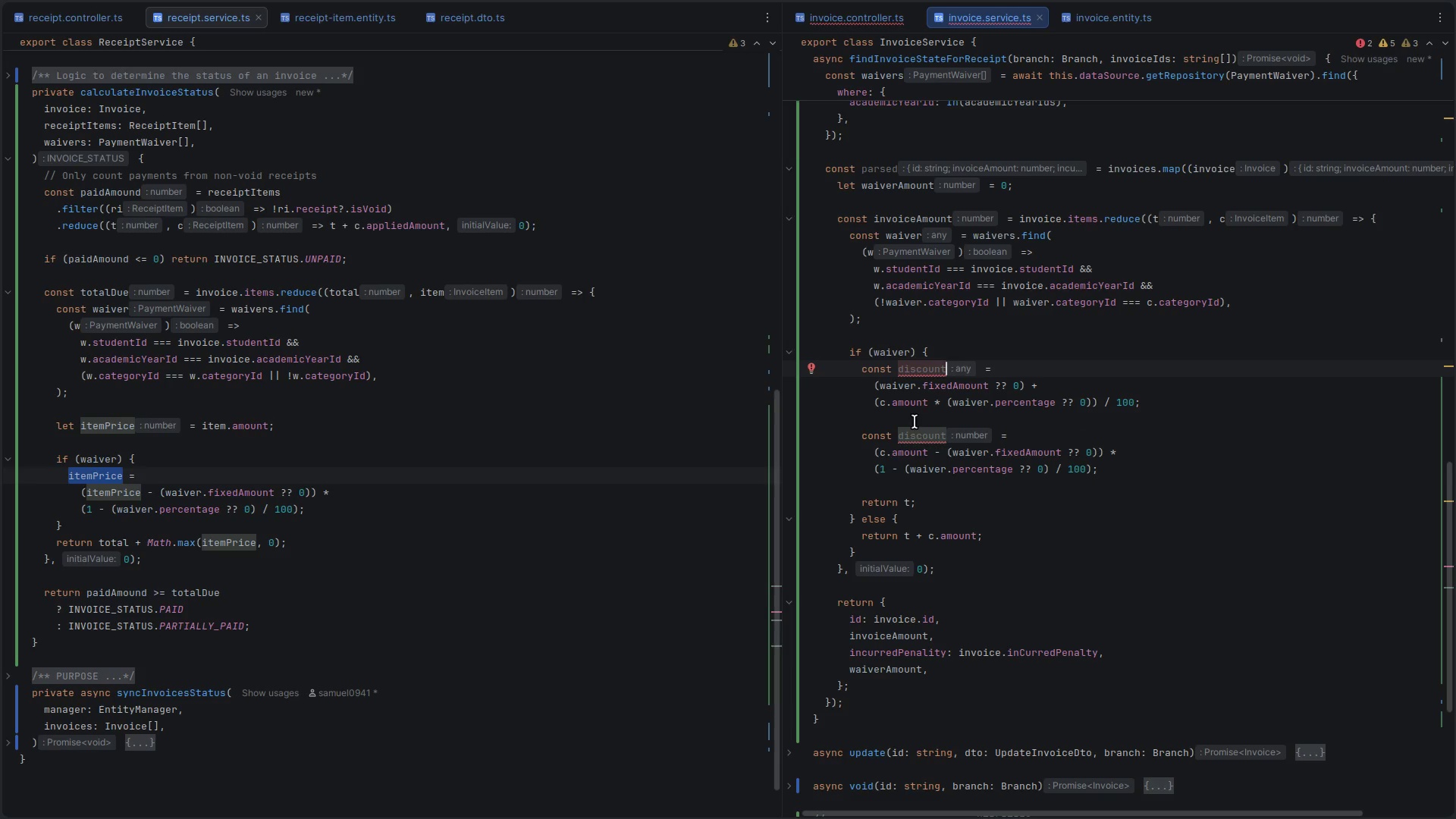 
left_click([915, 421])
 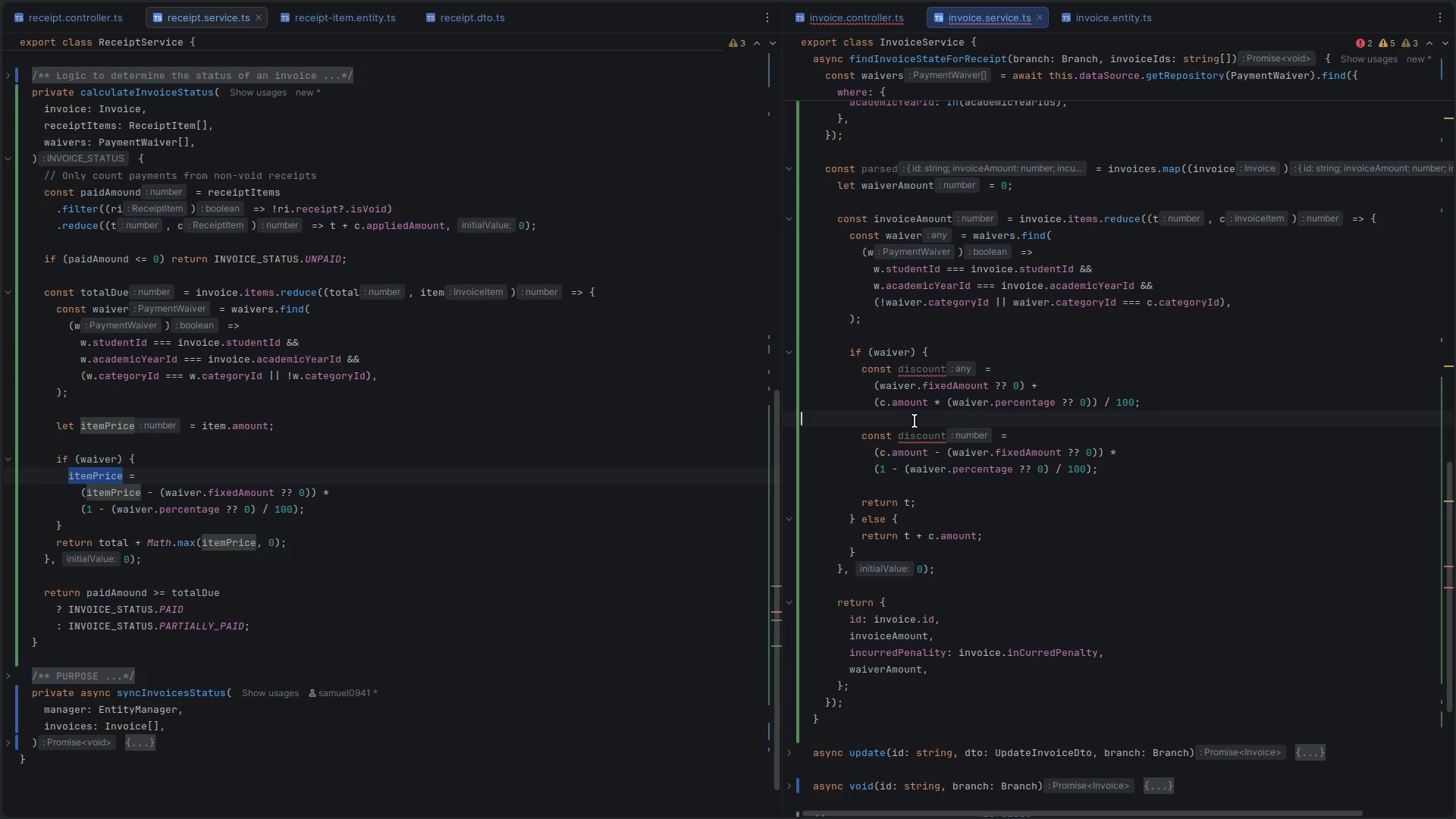 
key(Shift+ArrowDown)
 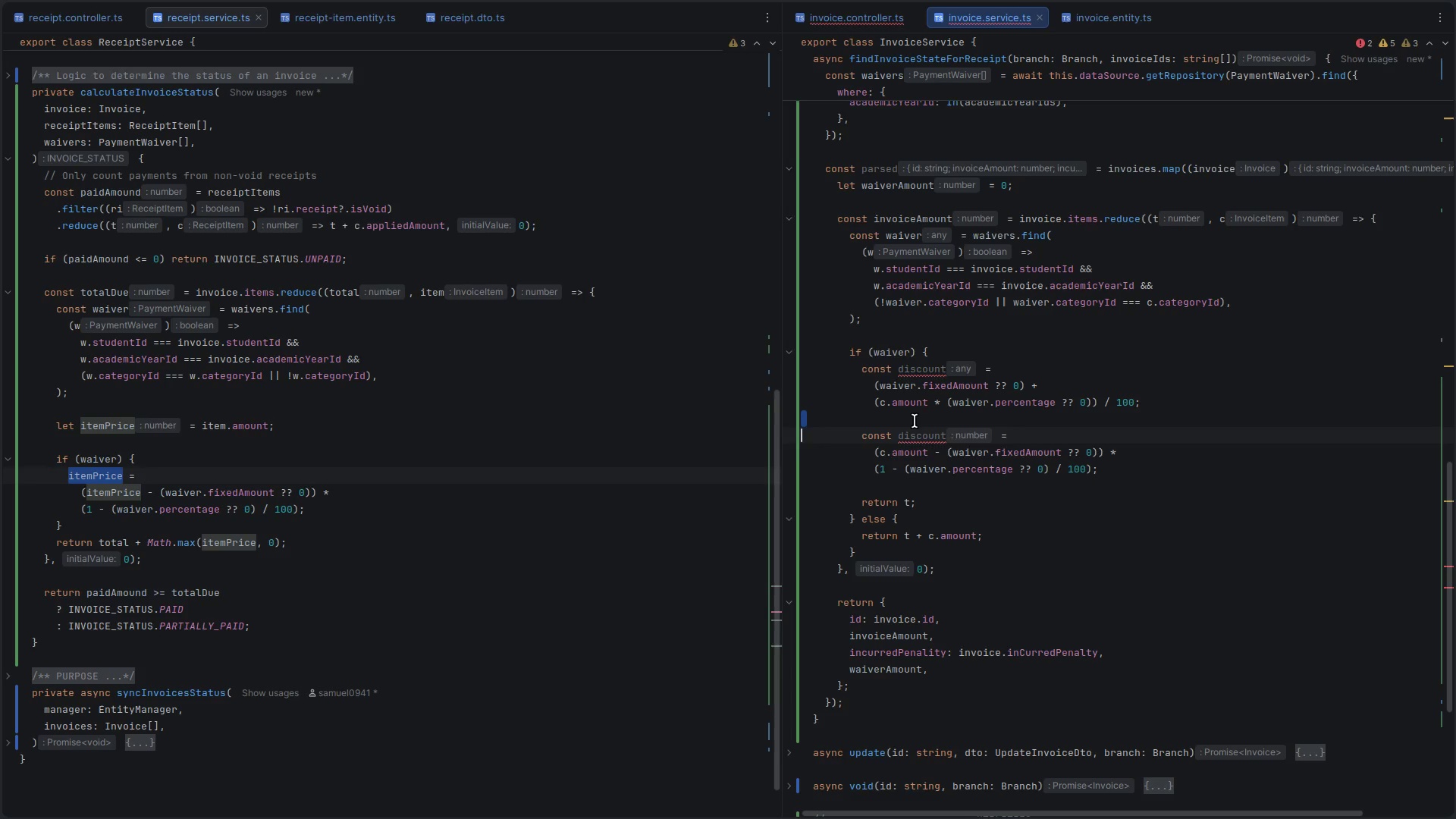 
key(Shift+ArrowDown)
 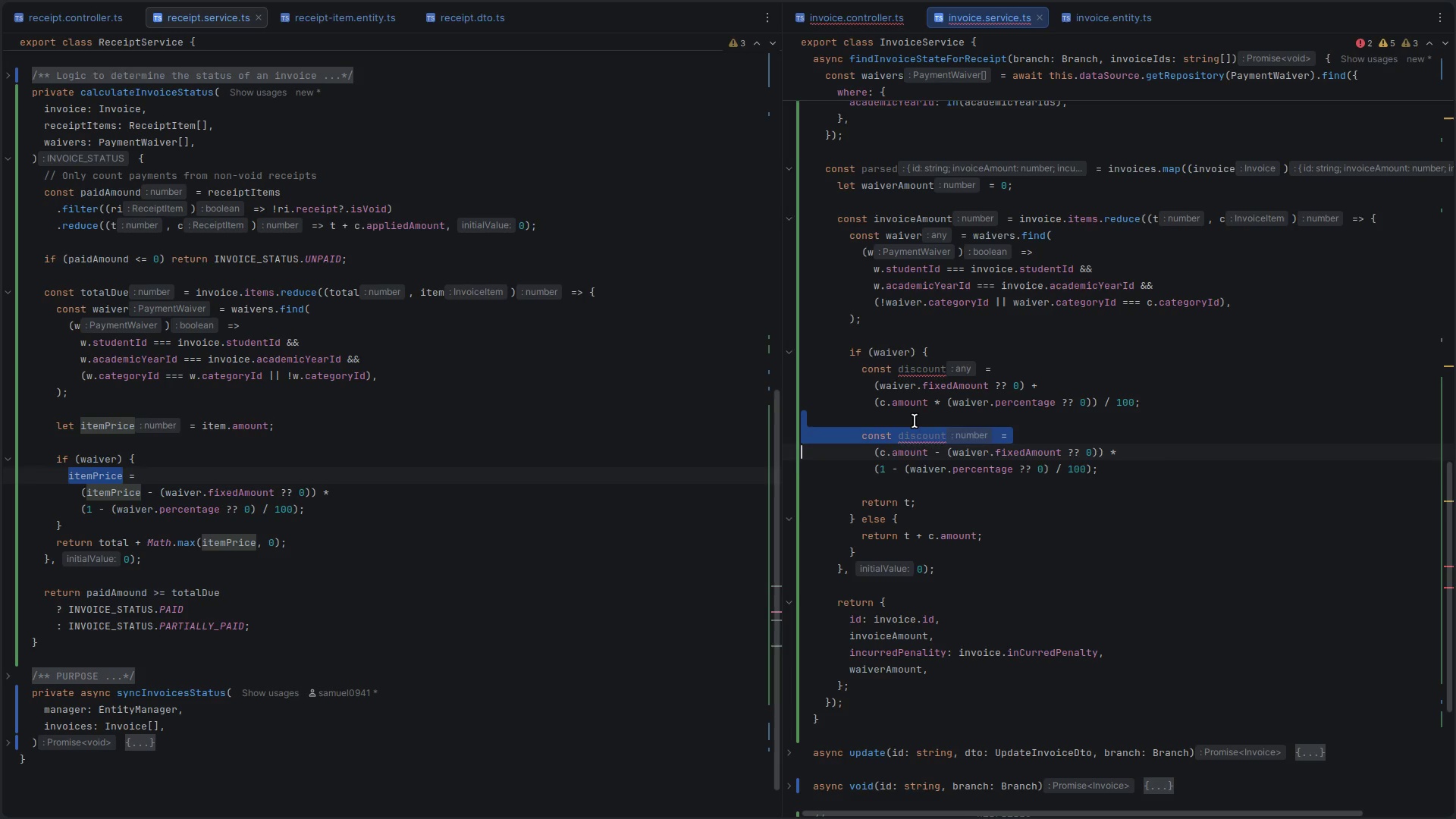 
key(Shift+ArrowDown)
 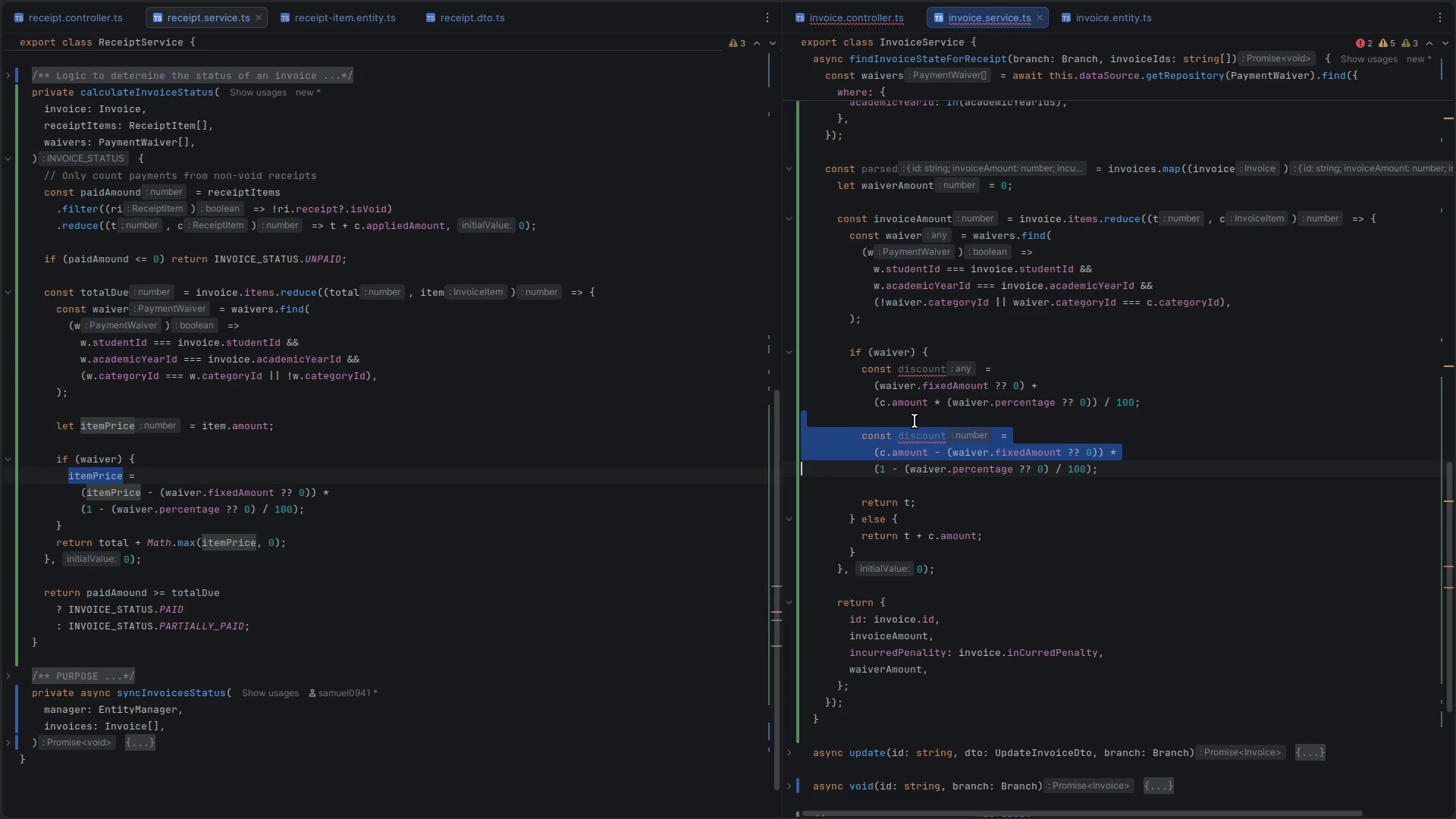 
key(Shift+ArrowDown)
 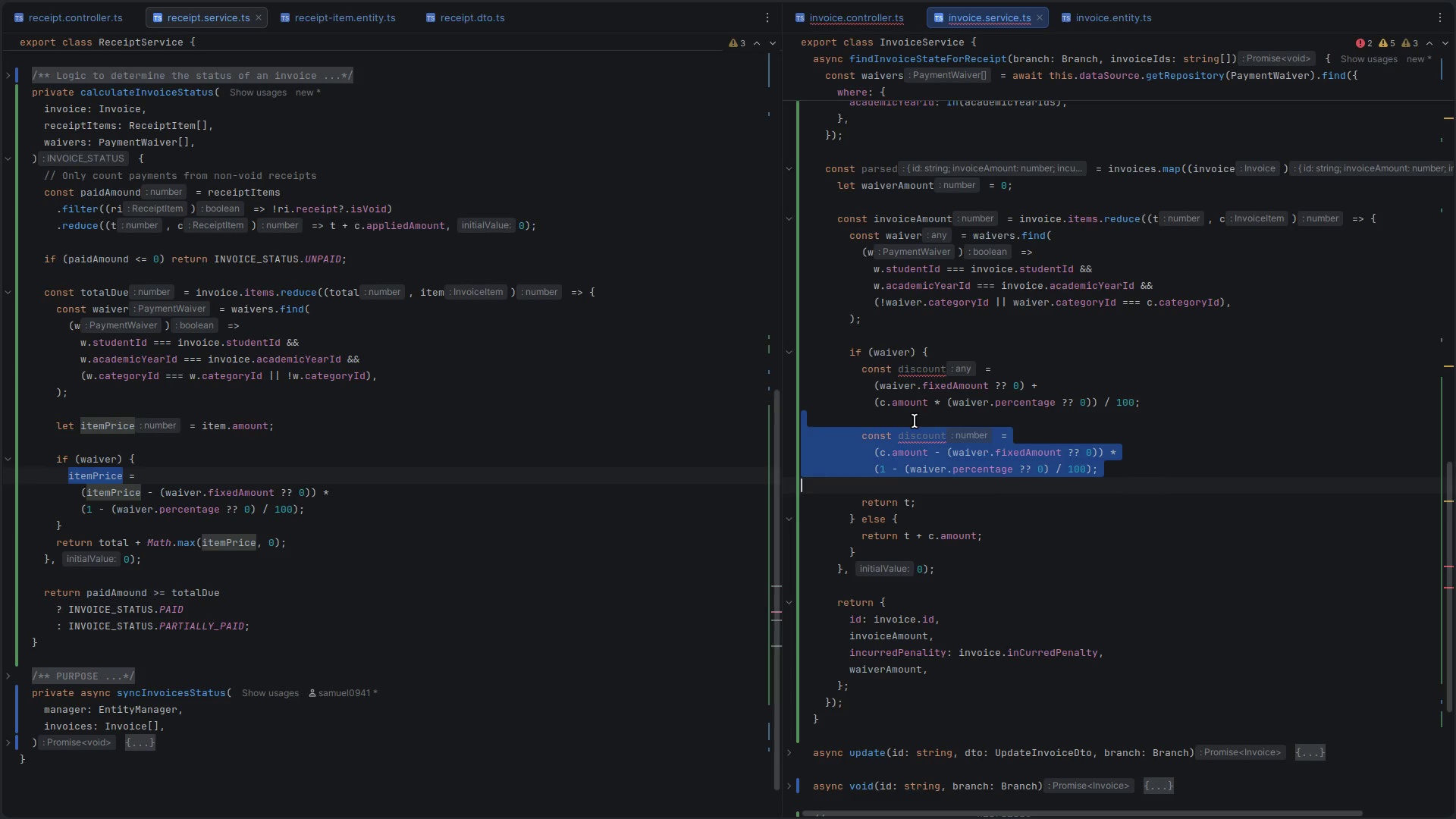 
key(Backspace)
 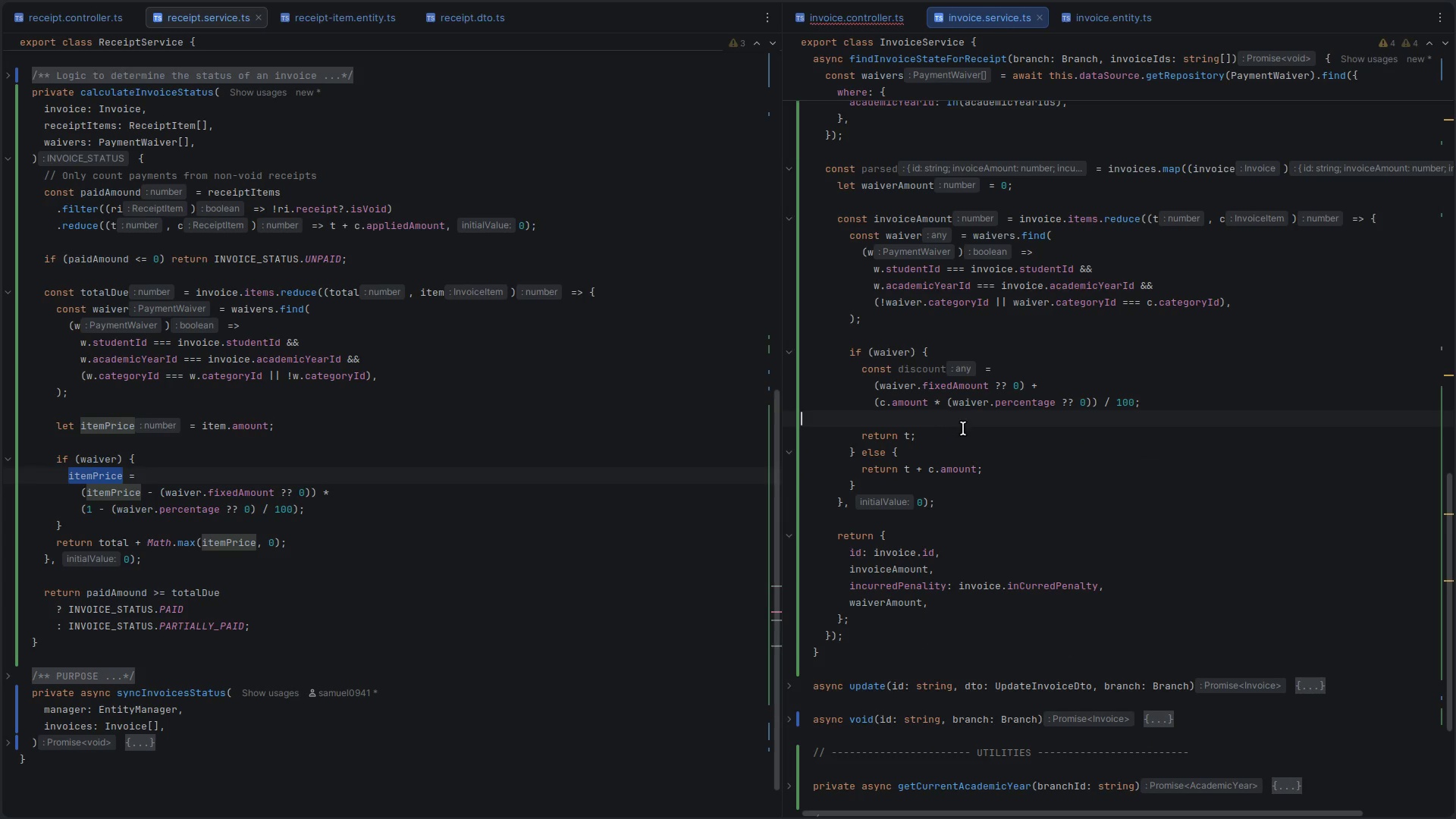 
left_click([956, 436])
 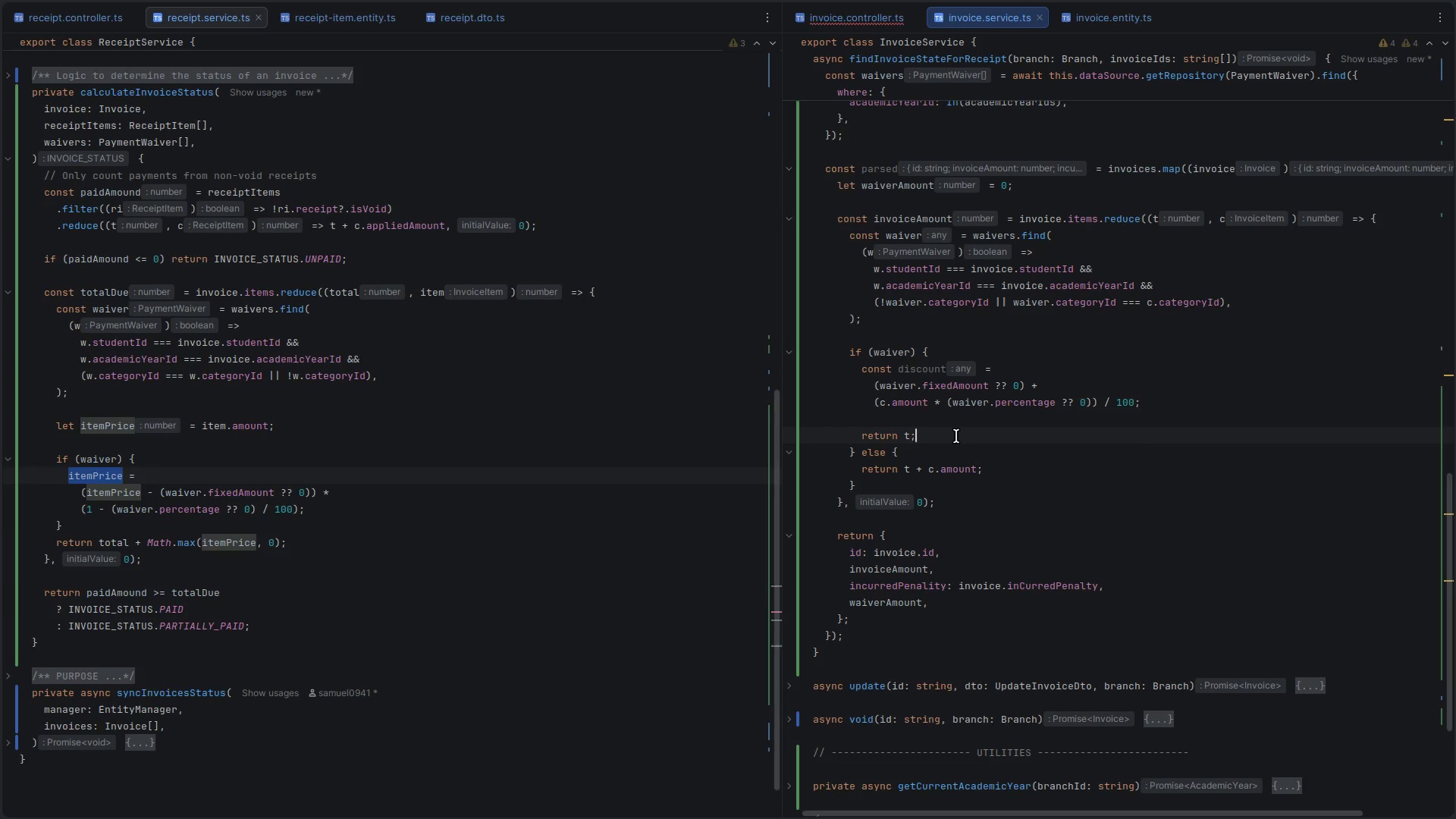 
key(ArrowLeft)
 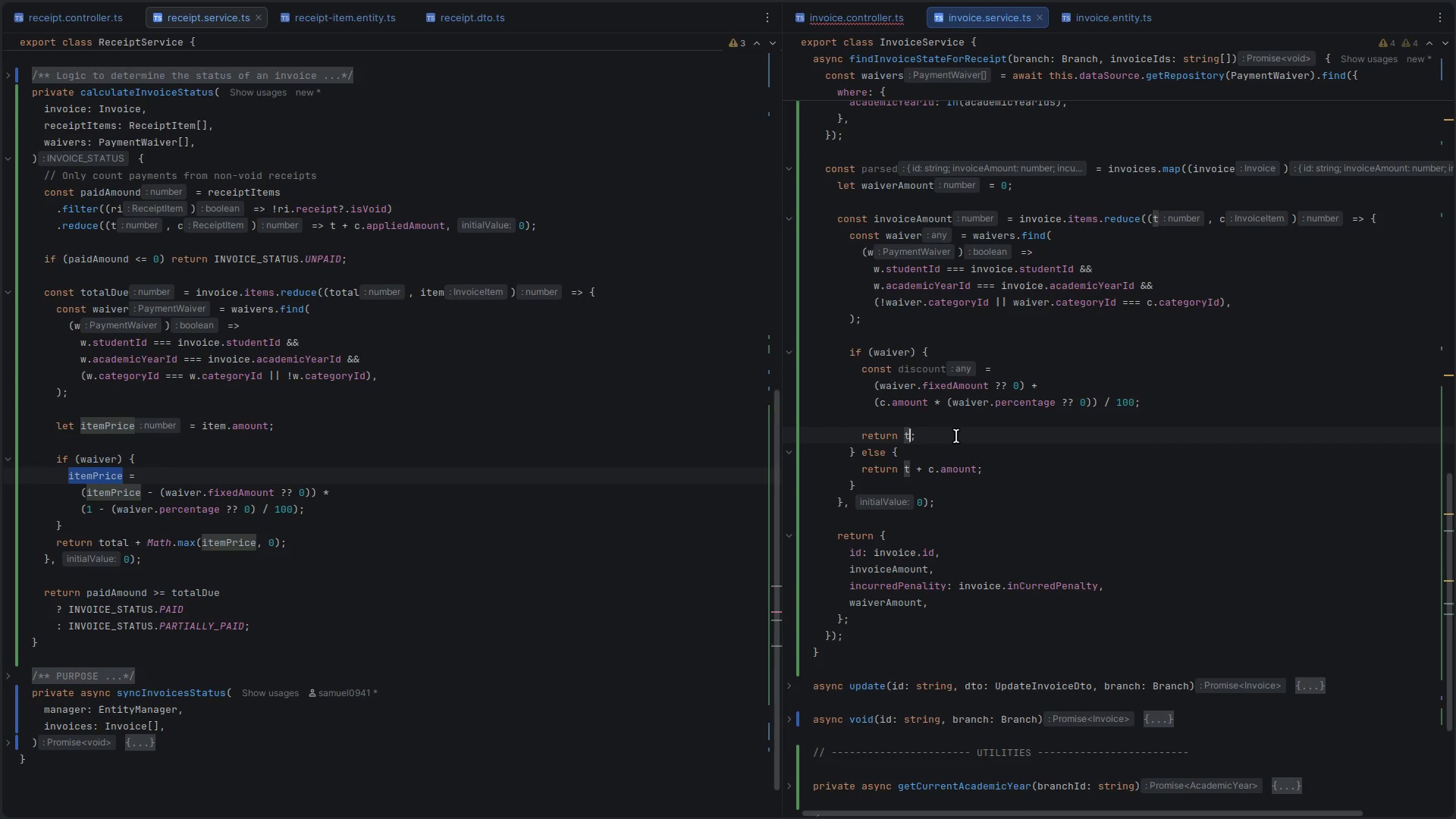 
key(Minus)
 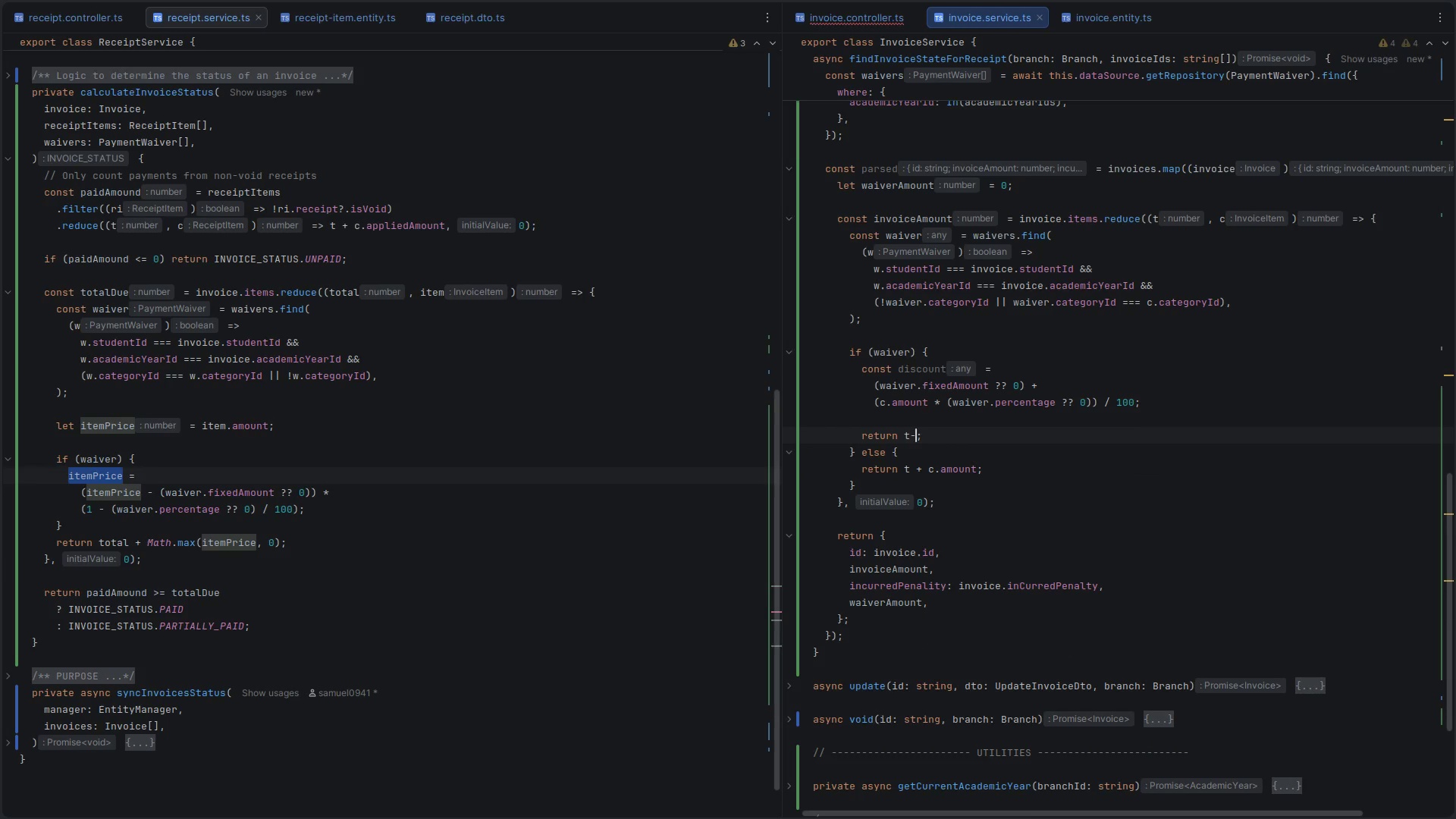 
key(Control+V)
 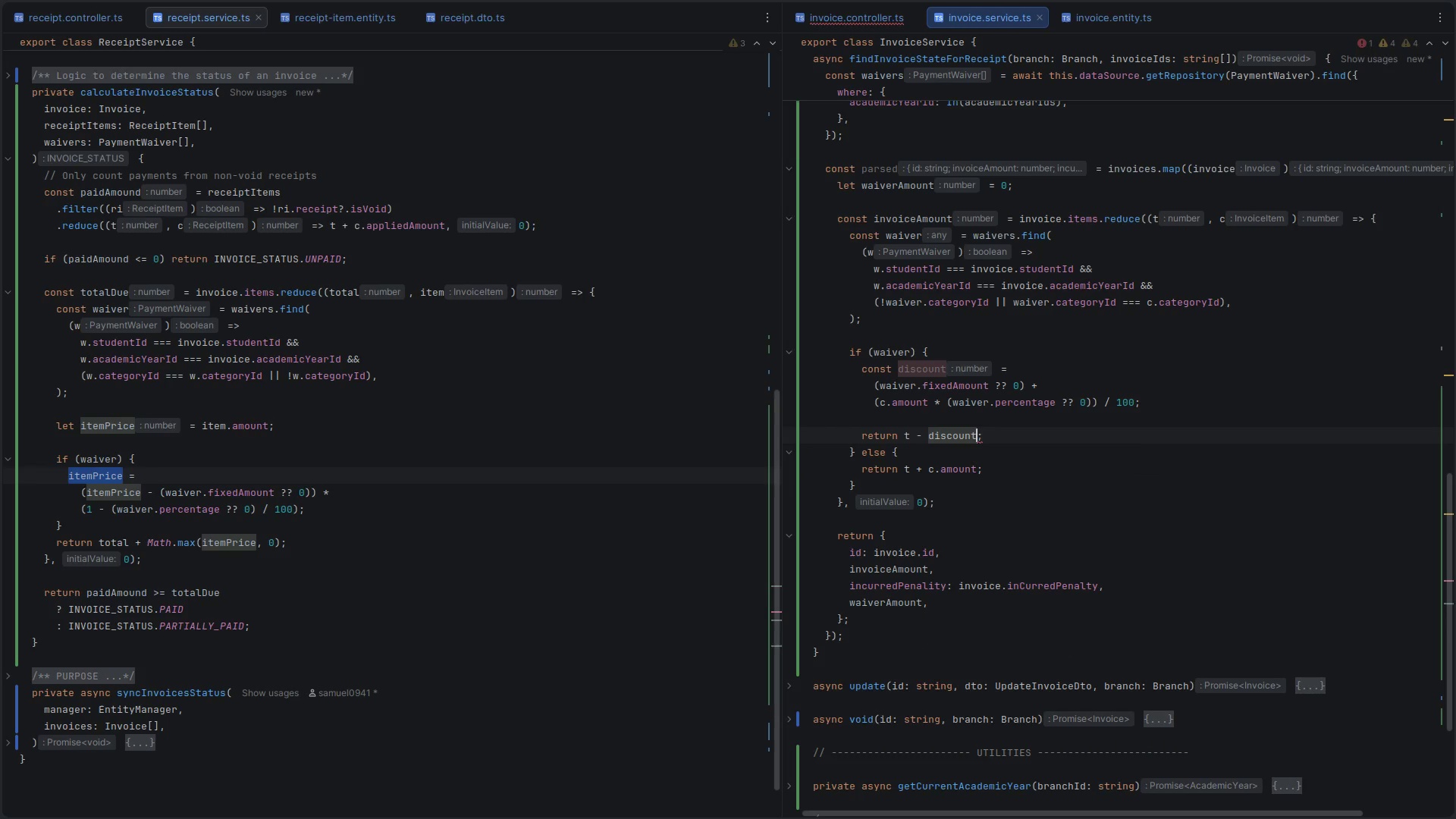 
key(ArrowUp)
 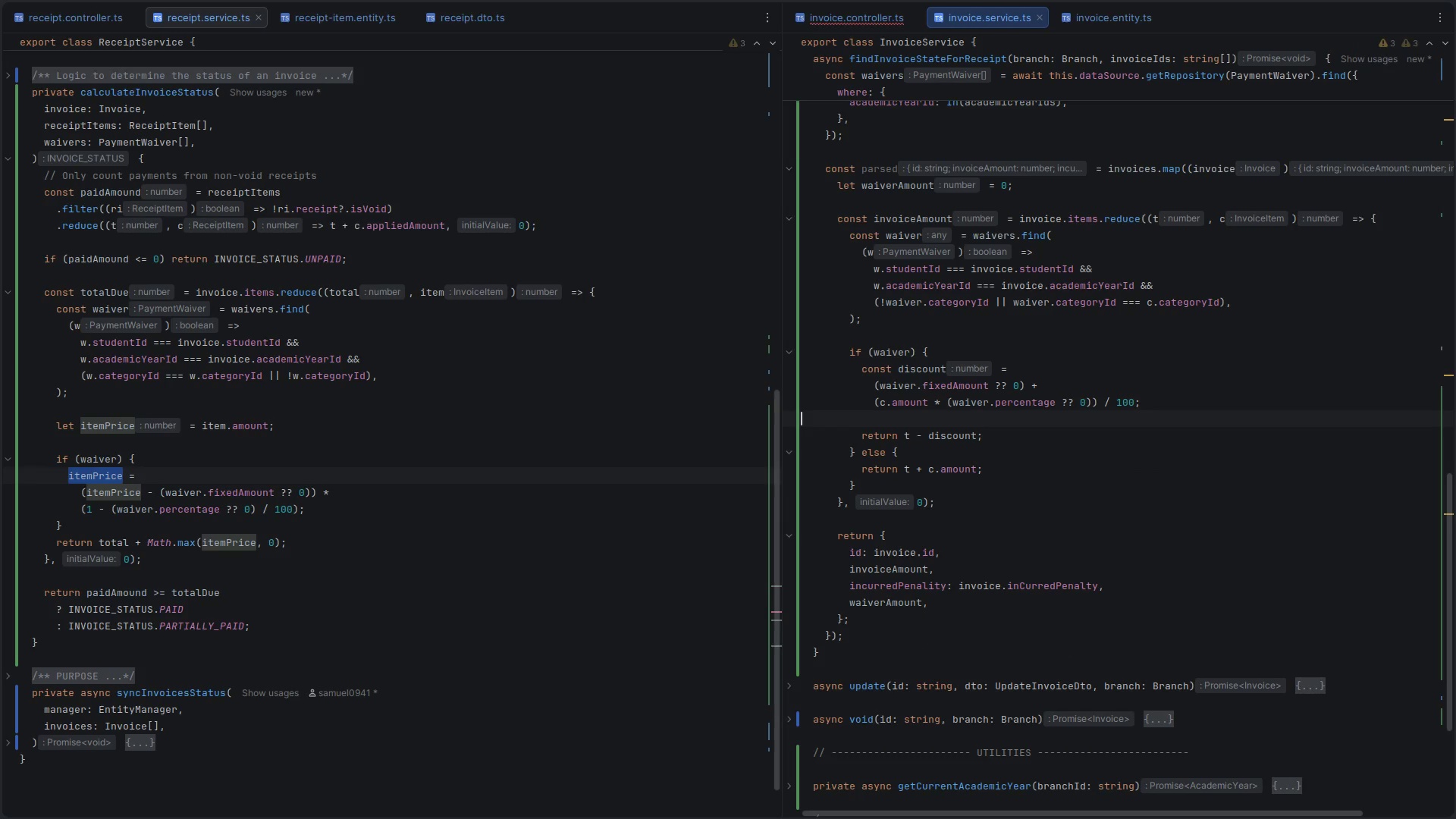 
key(ArrowLeft)
 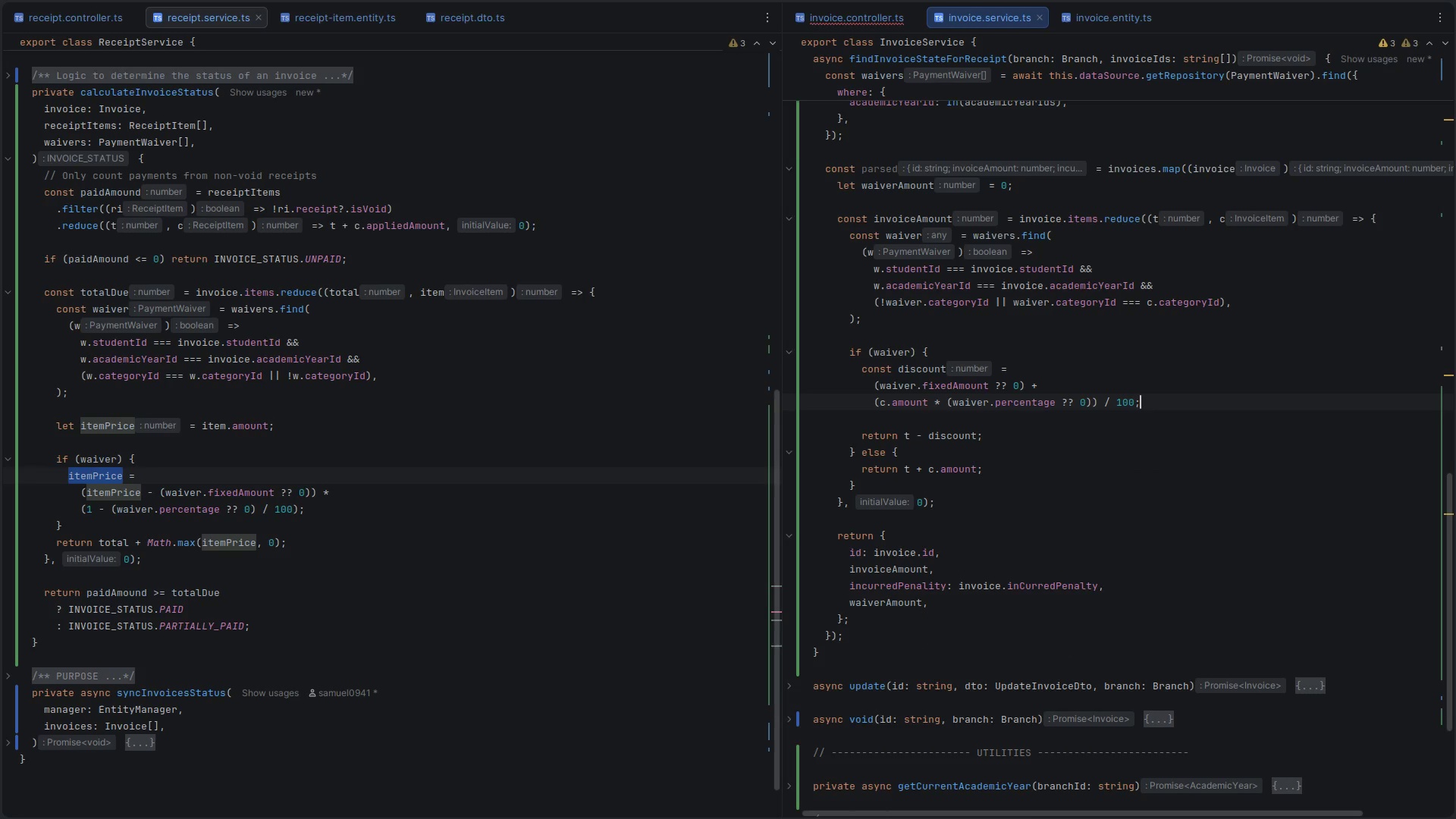 
key(Enter)
 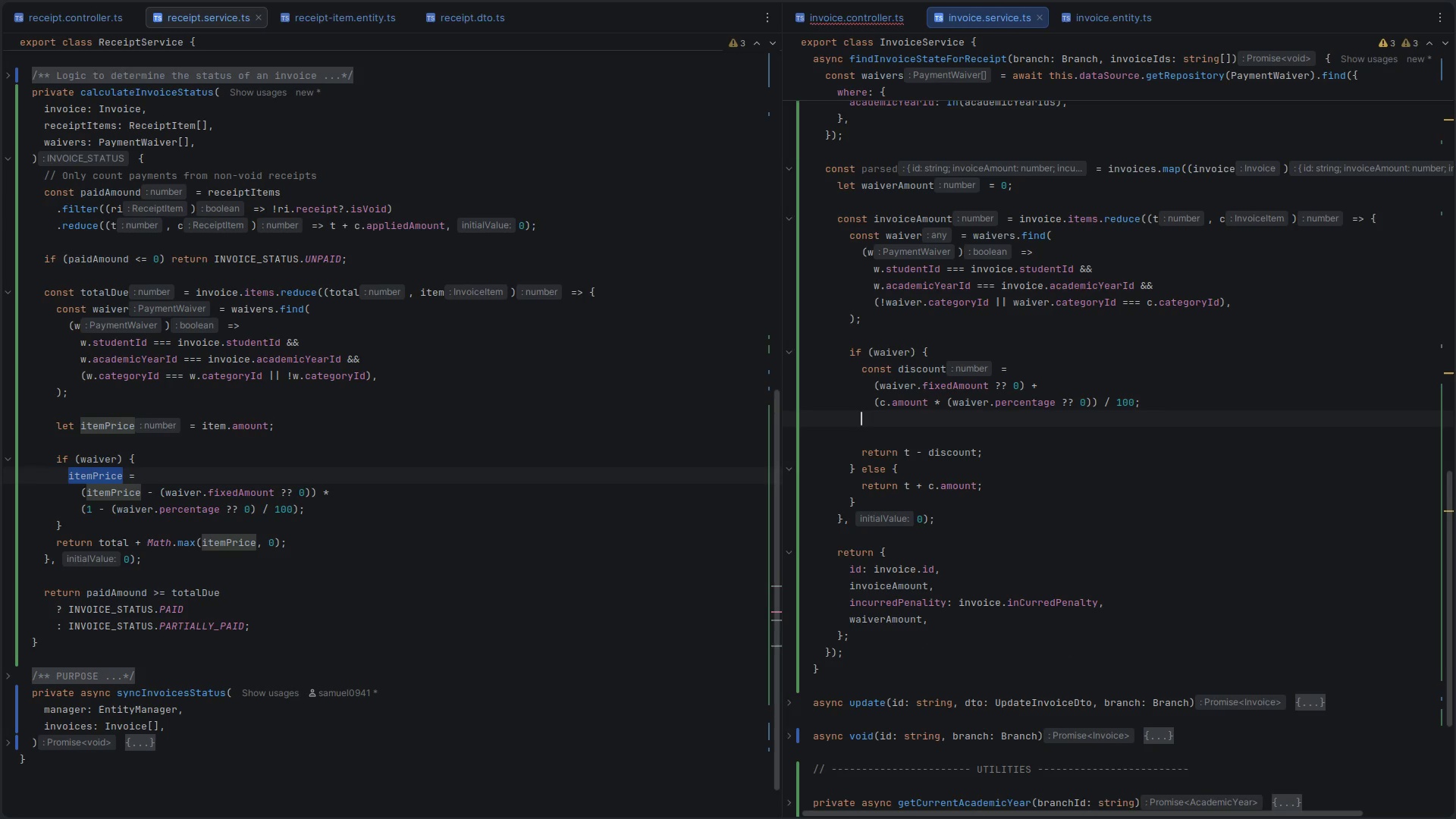 
key(Enter)
 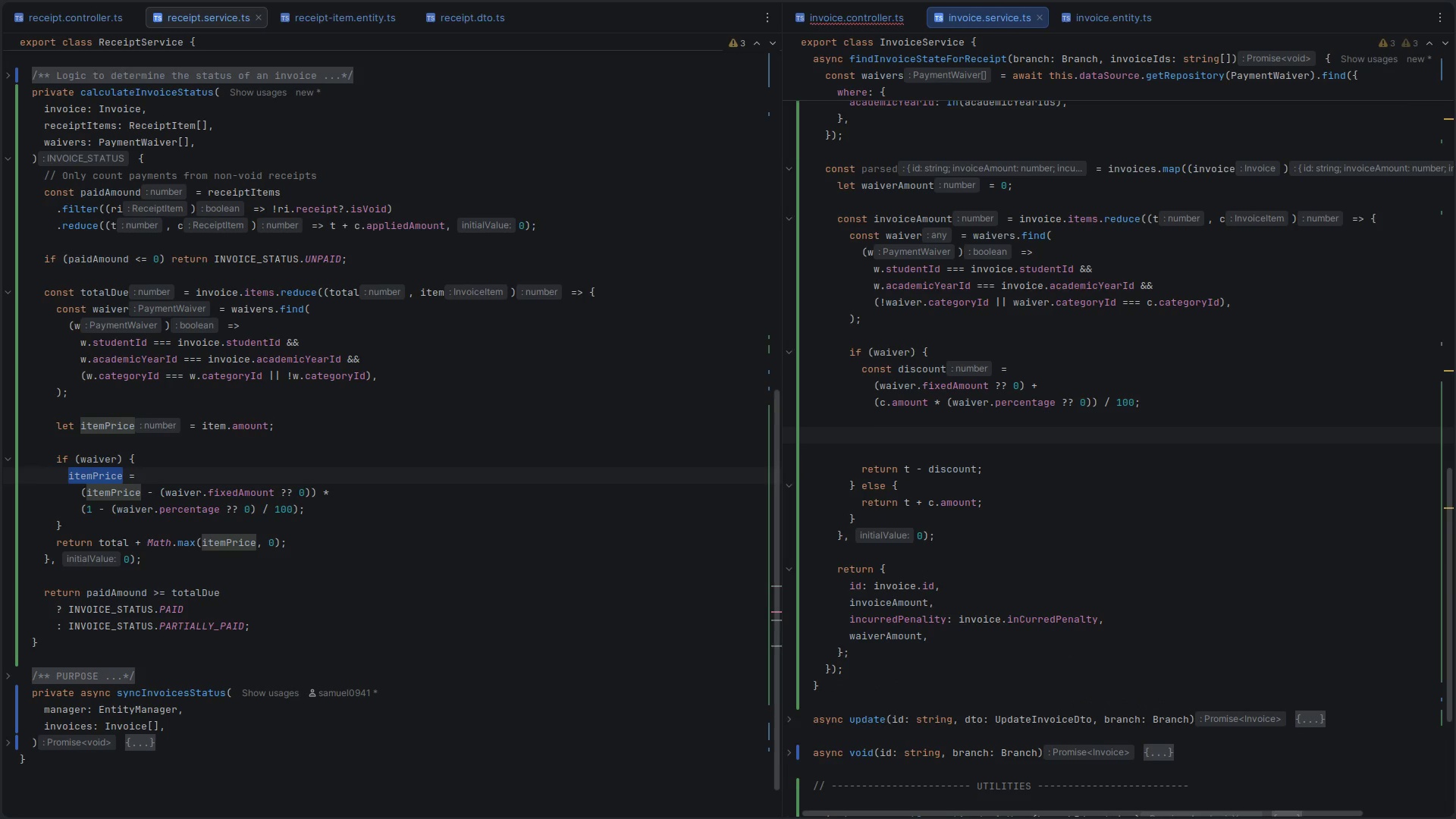 
type(waia)
 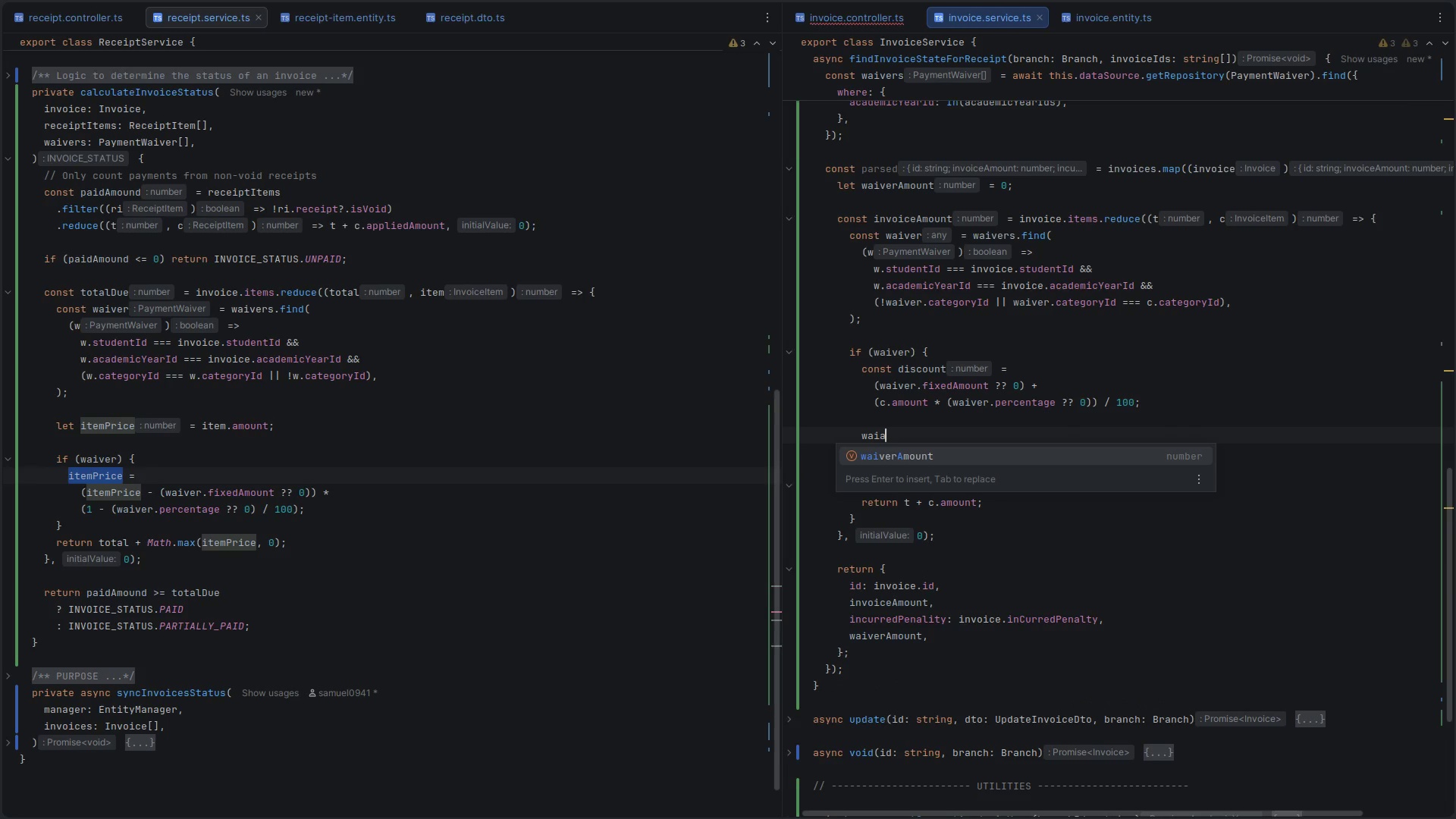 
key(Enter)
 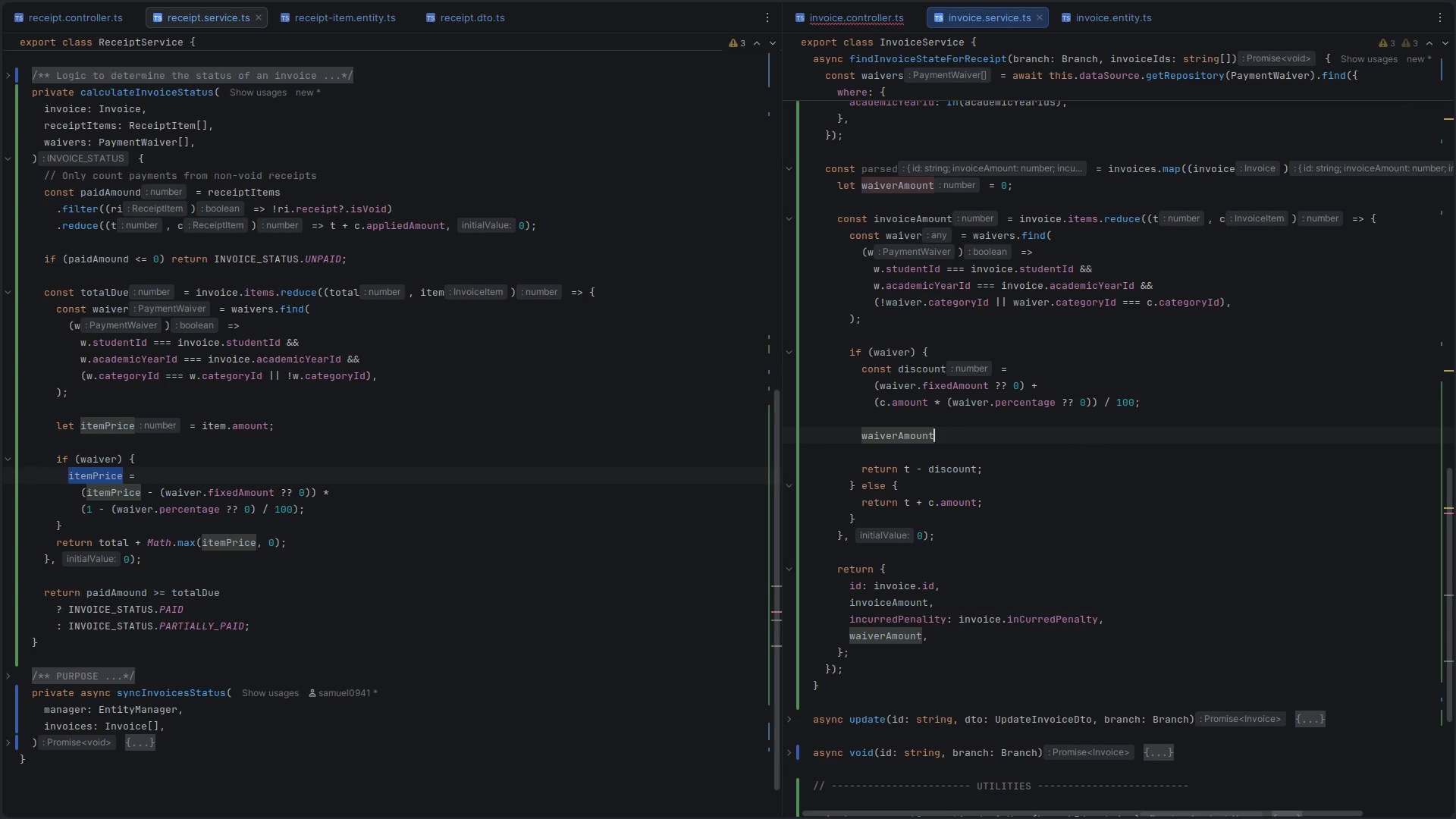 
key(Shift+Equal)
 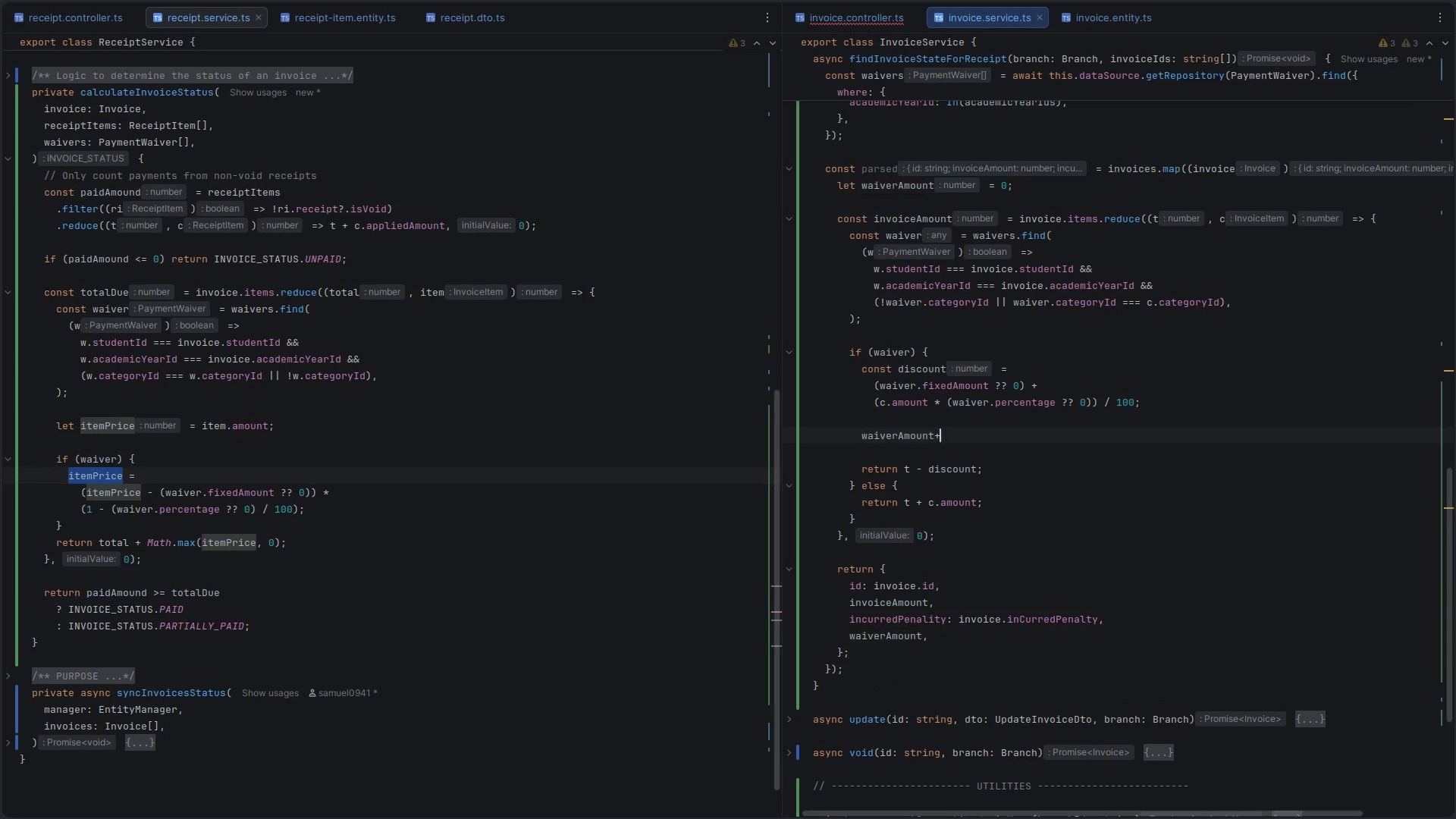 
key(Equal)
 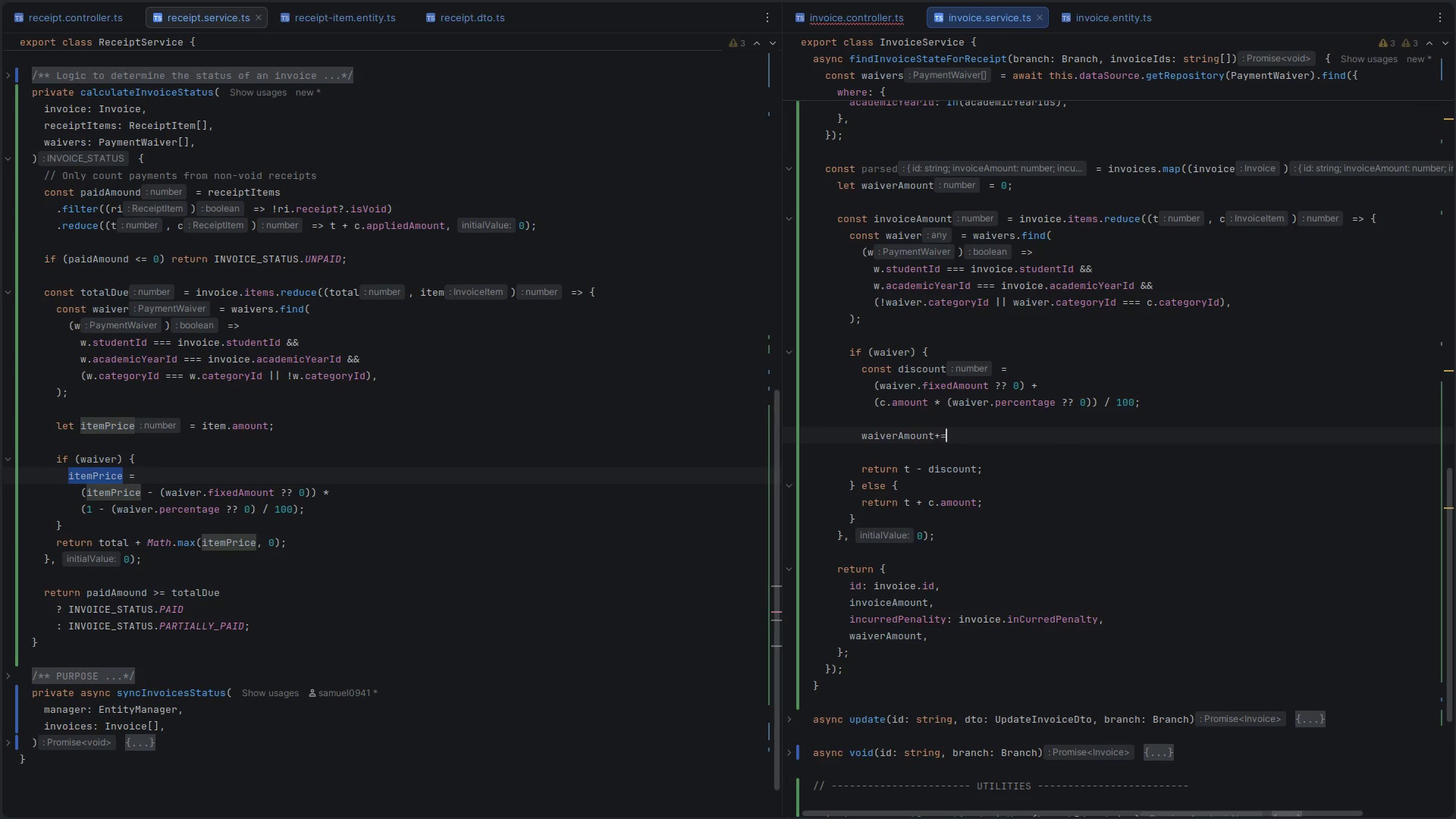 
key(Control+ControlLeft)
 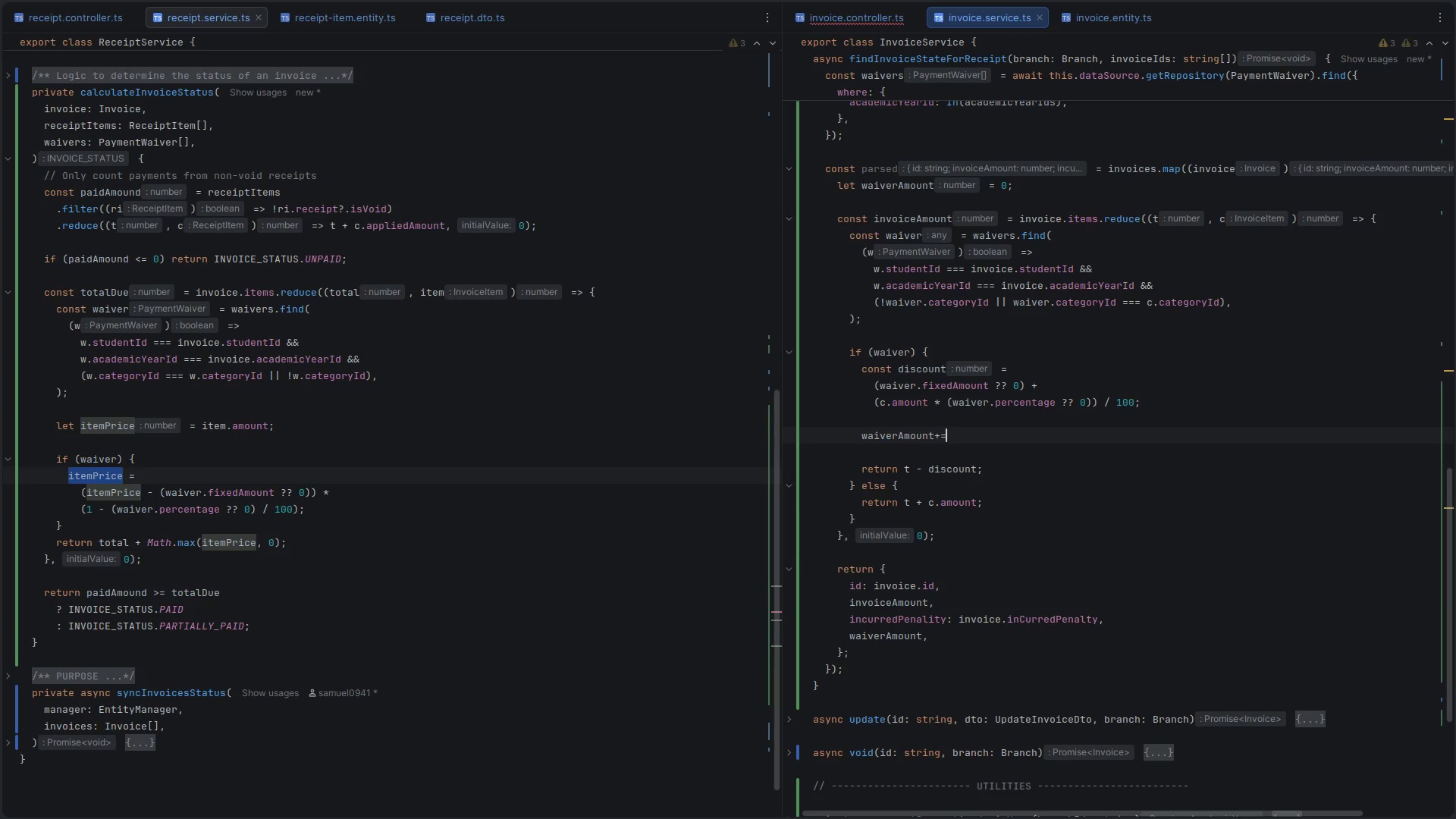 
key(Control+V)
 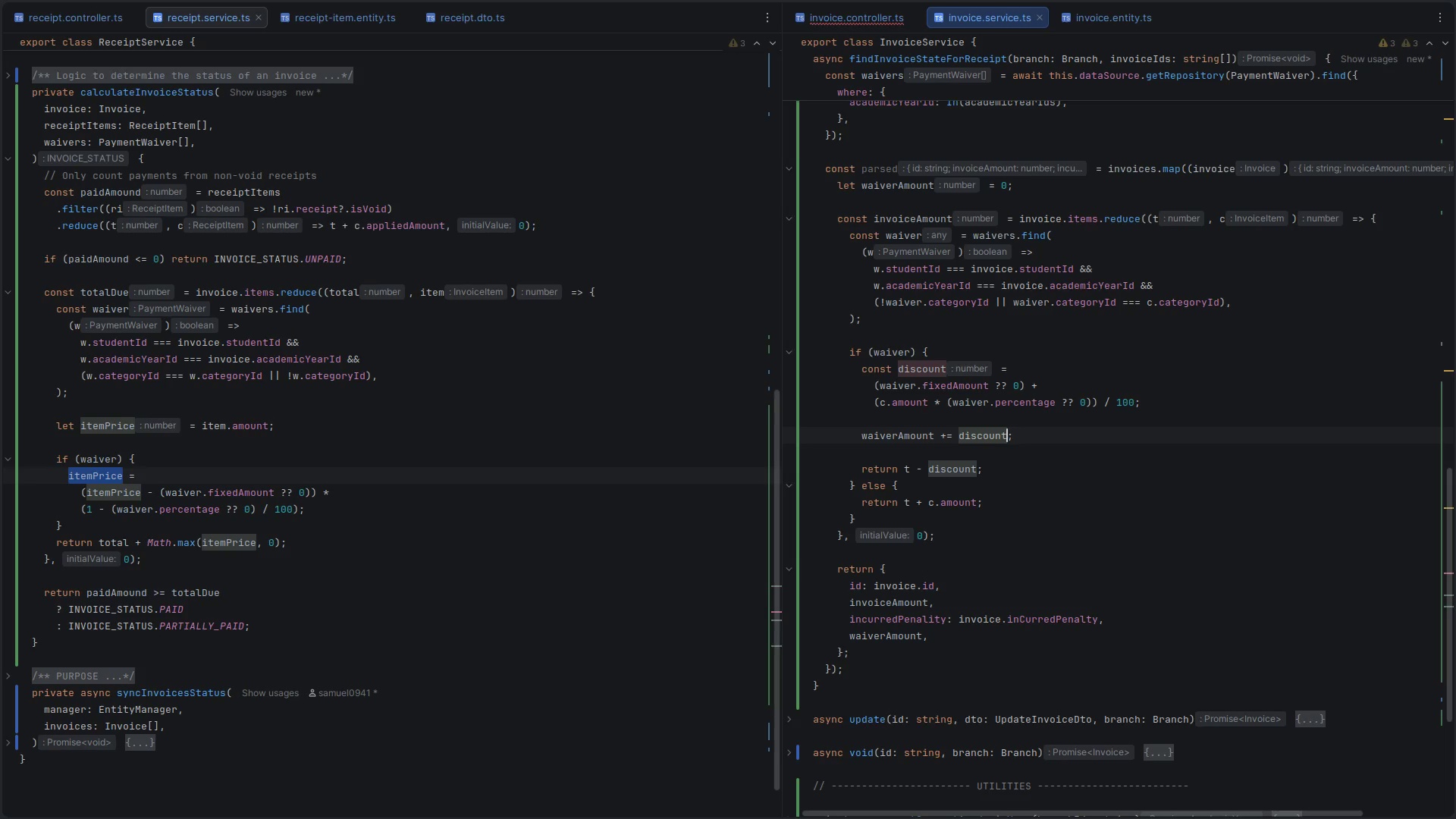 
key(Control+ControlLeft)
 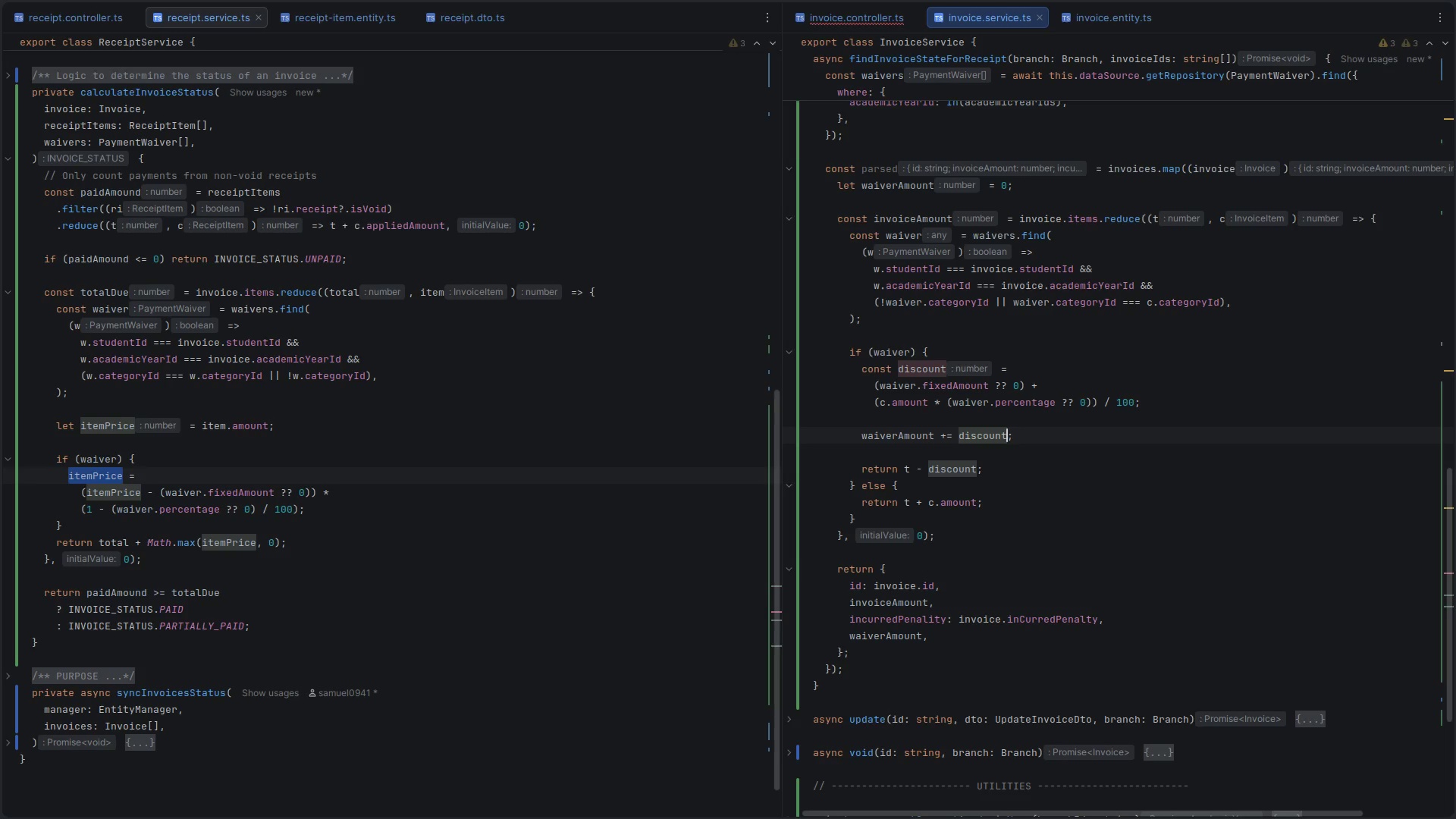 
key(Control+S)
 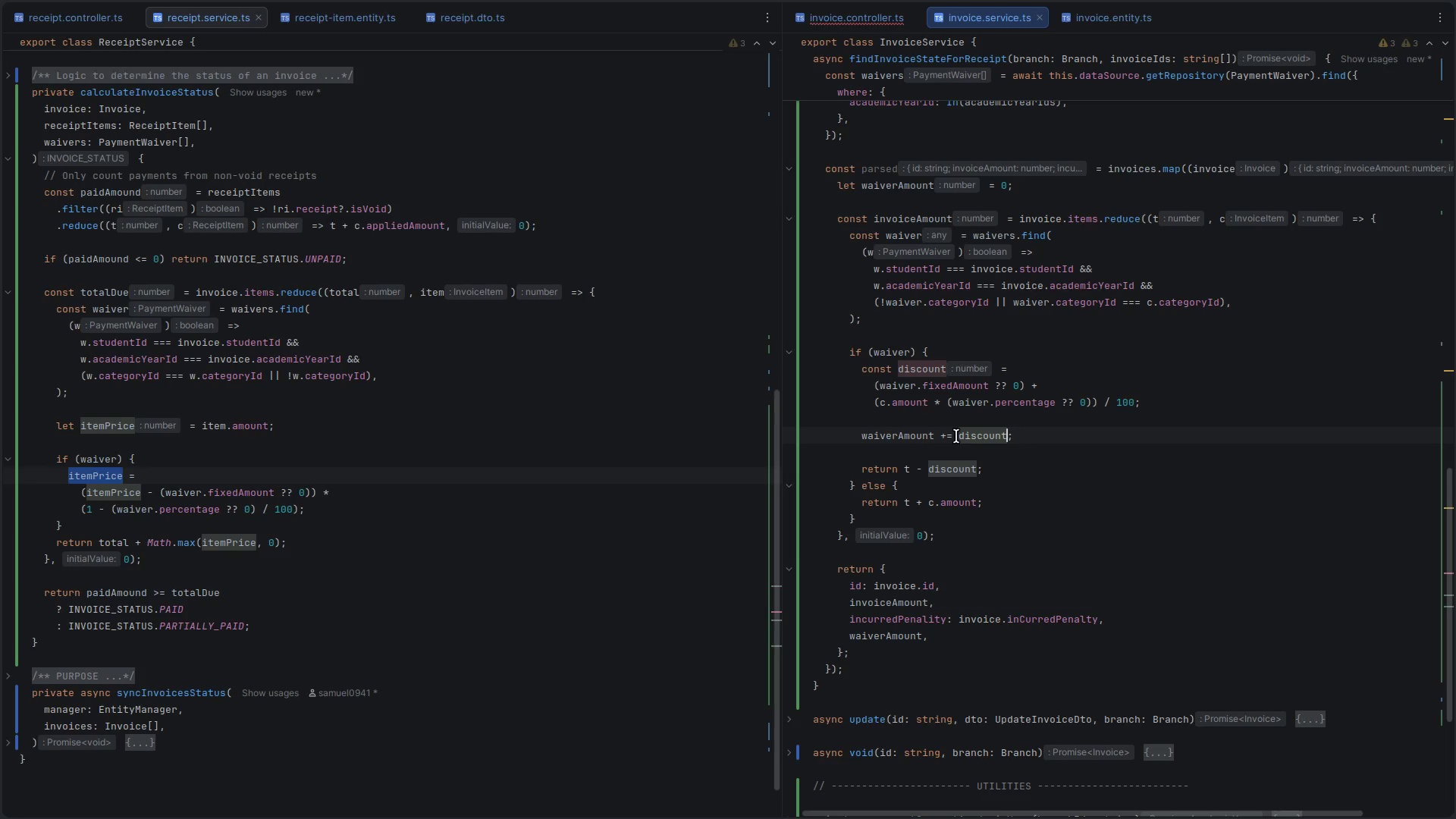 
scroll: coordinate [956, 436], scroll_direction: down, amount: 1.0
 